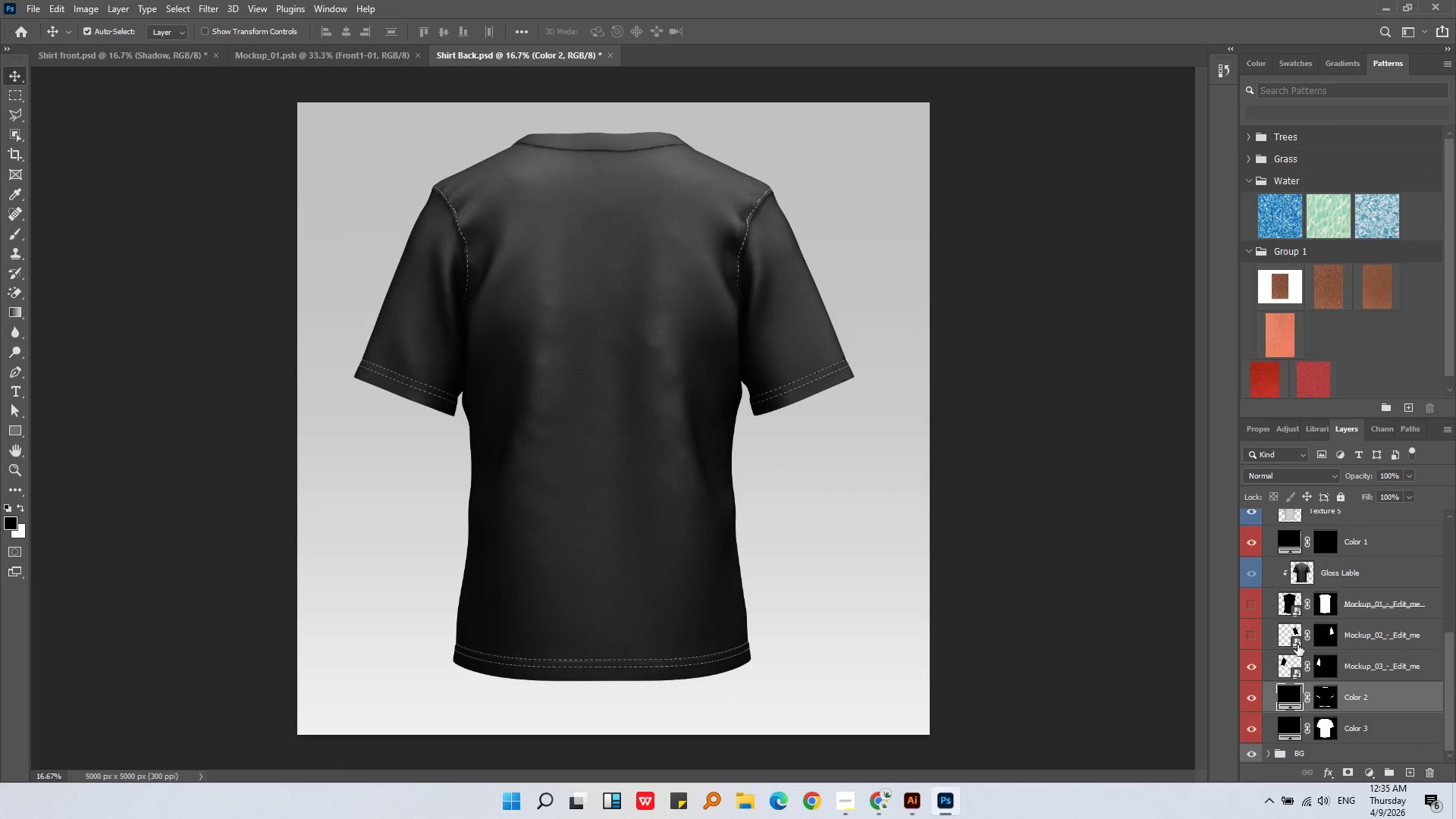 
double_click([1298, 644])
 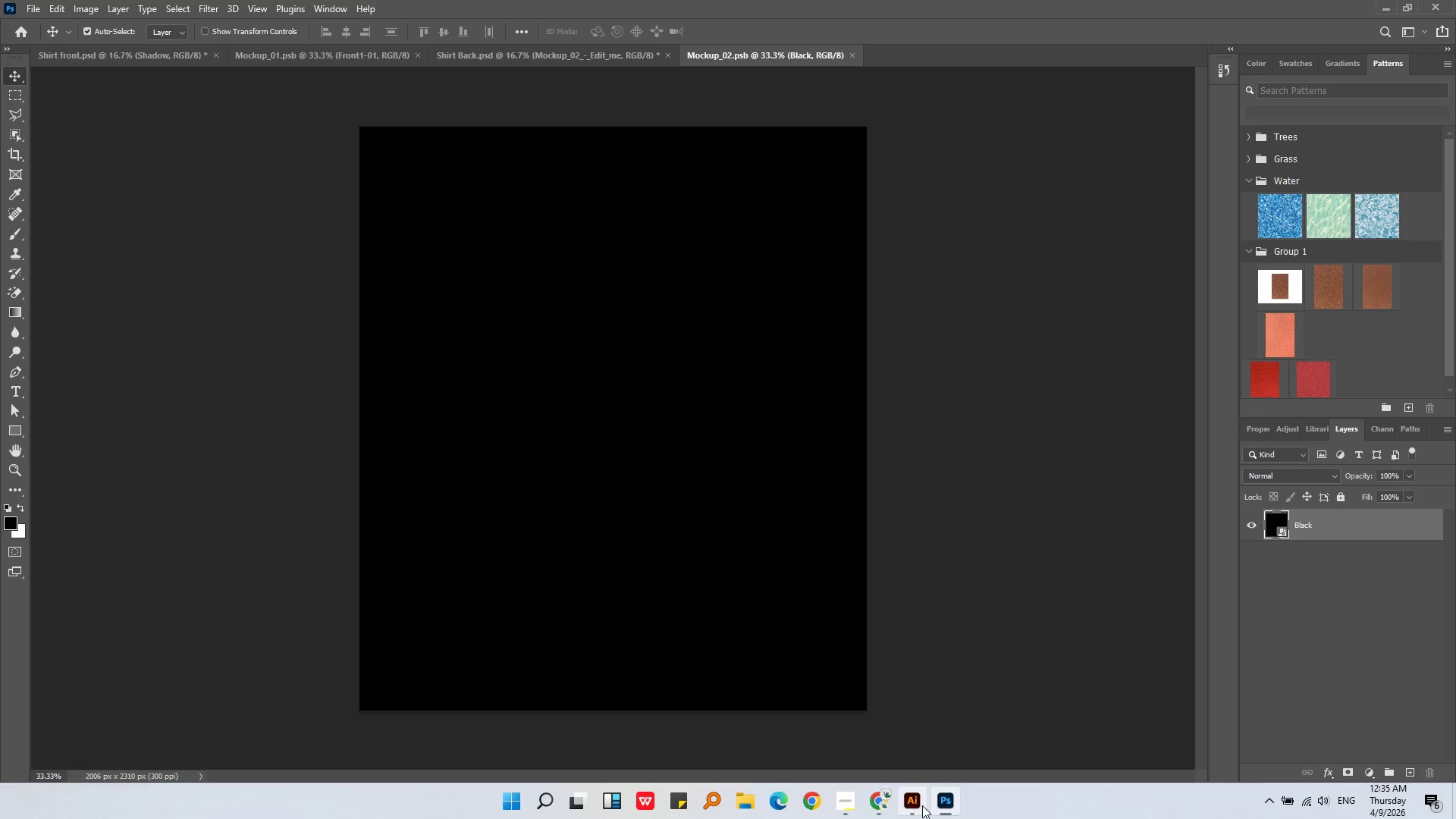 
left_click([920, 805])
 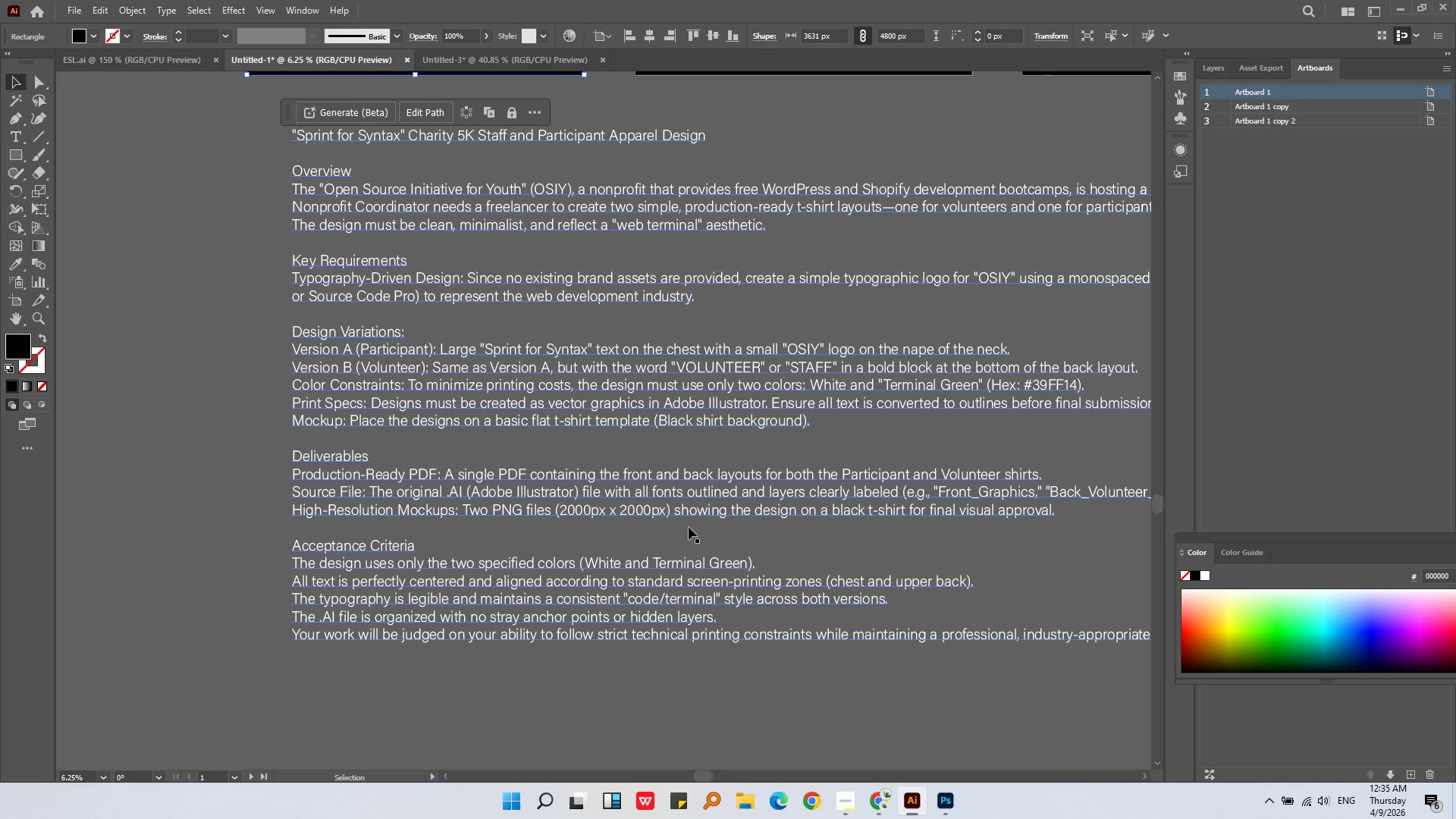 
key(Alt+AltLeft)
 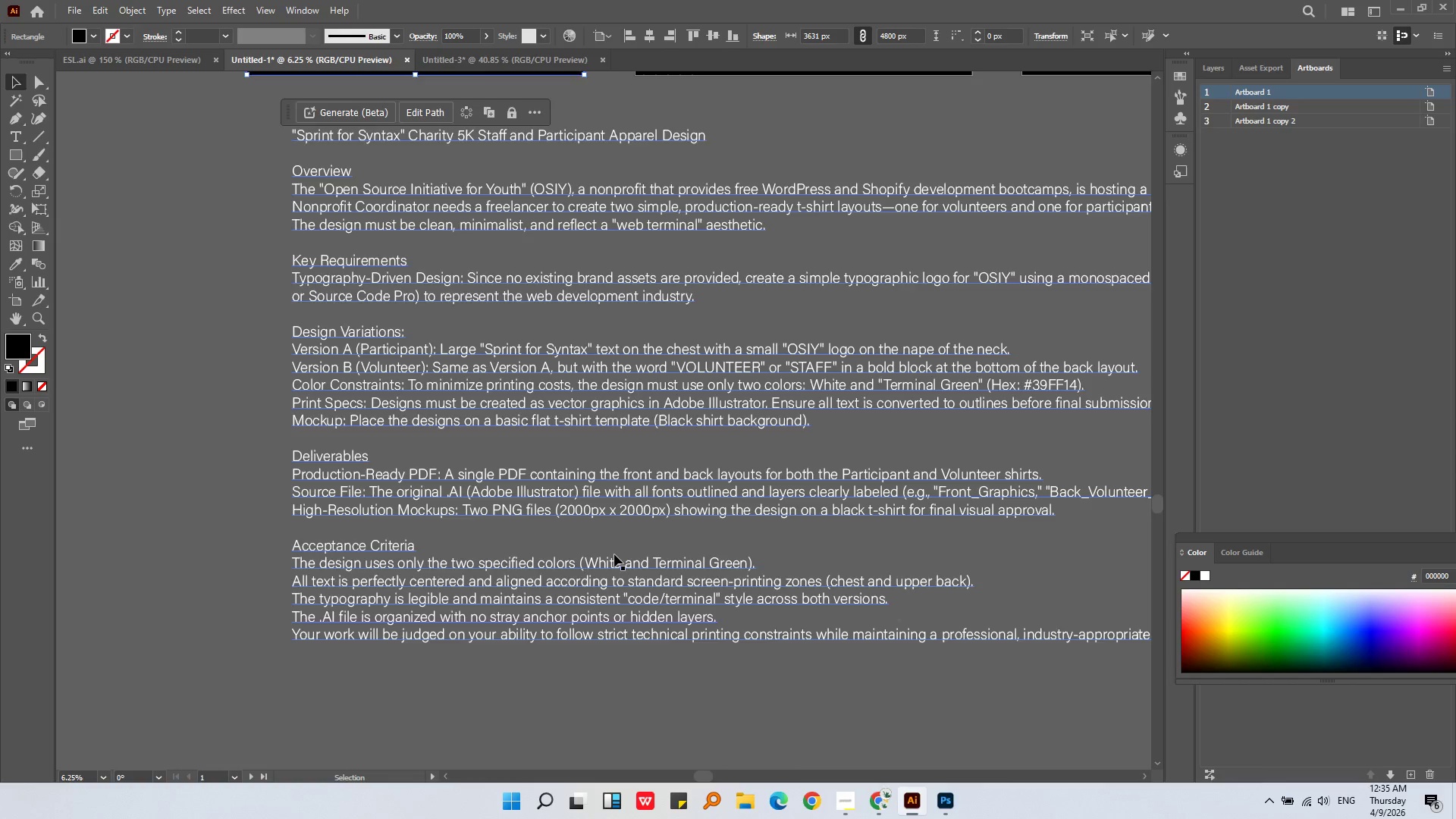 
scroll: coordinate [614, 554], scroll_direction: down, amount: 2.0
 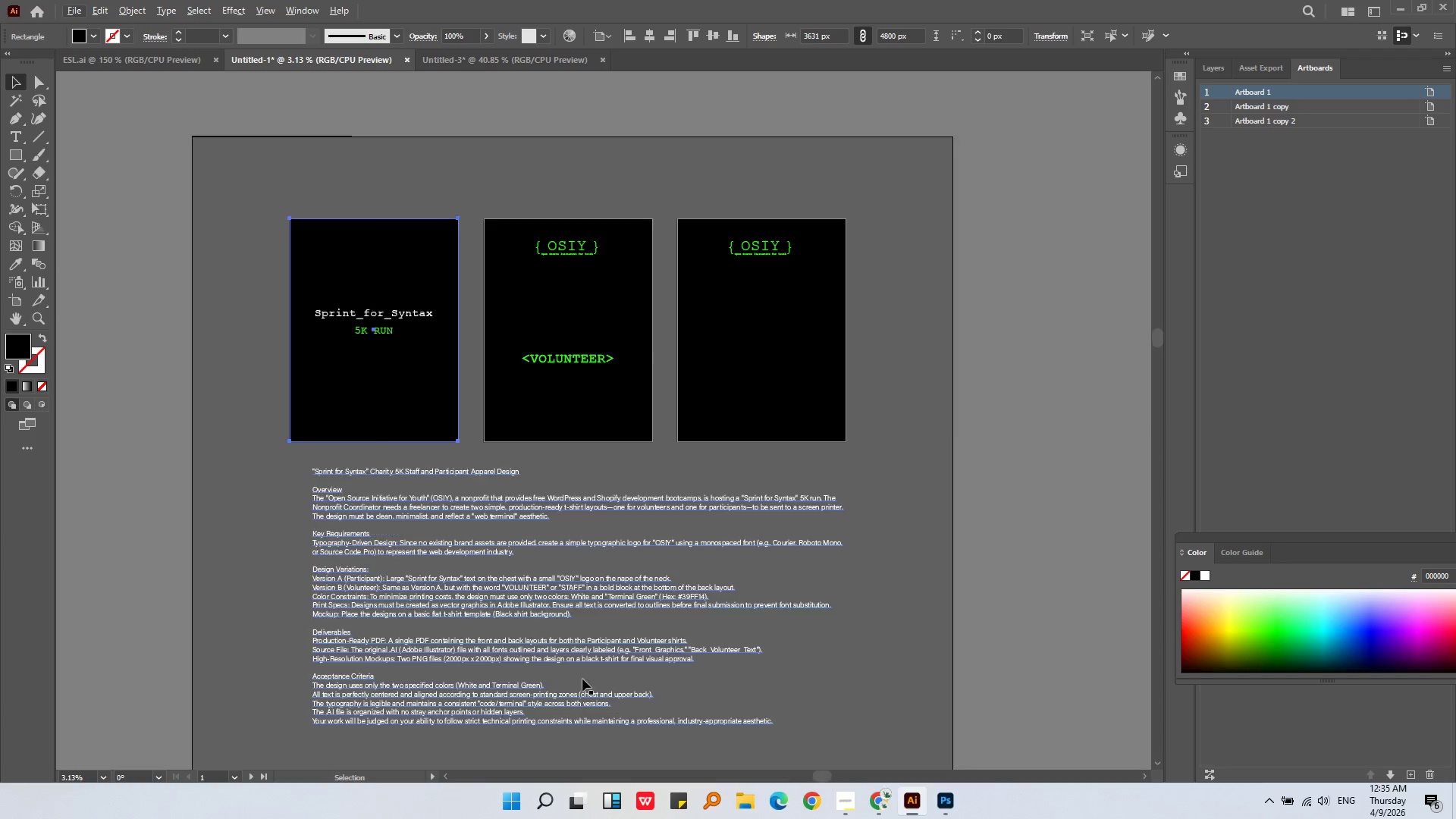 
key(Alt+AltLeft)
 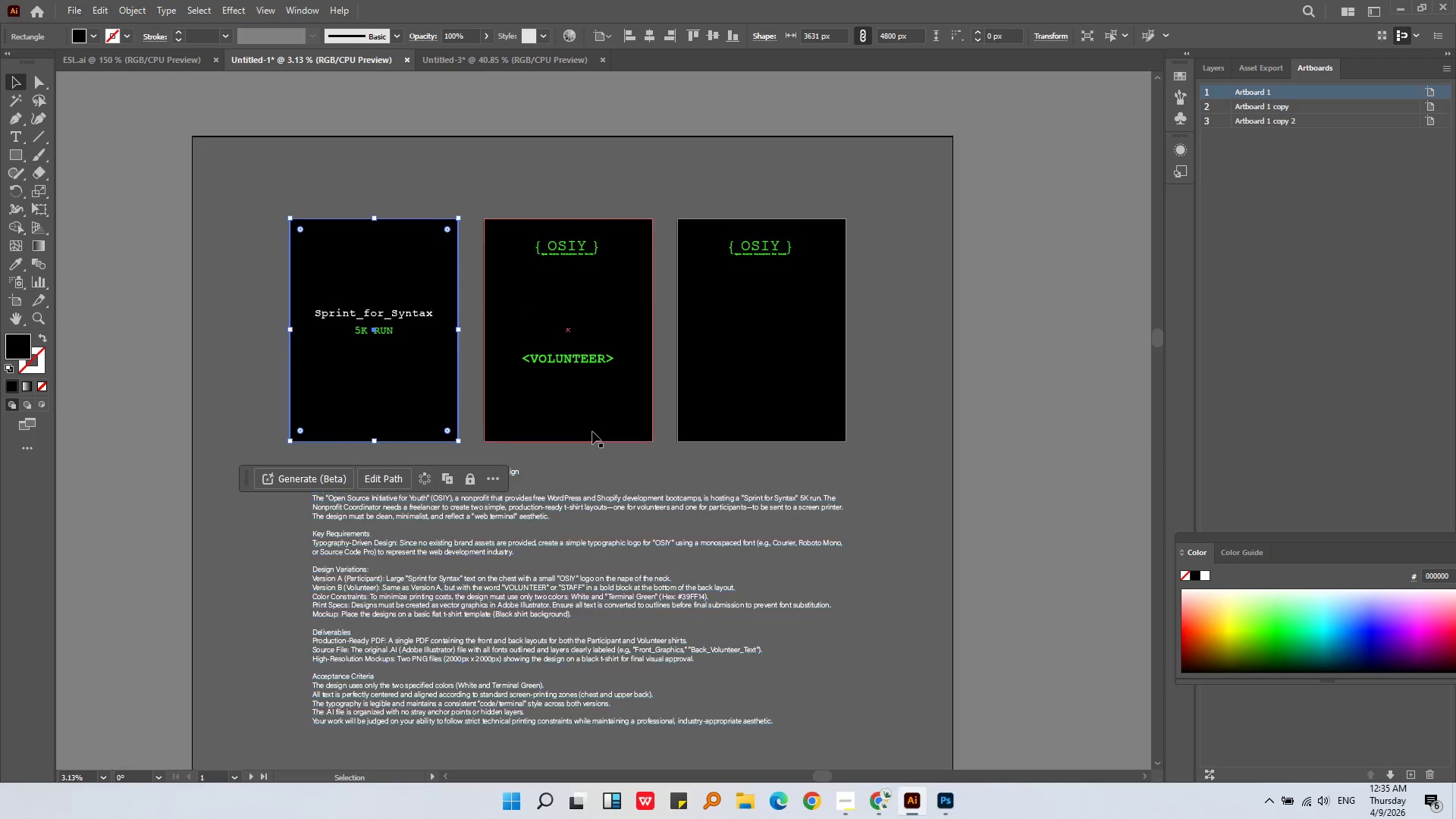 
left_click([595, 423])
 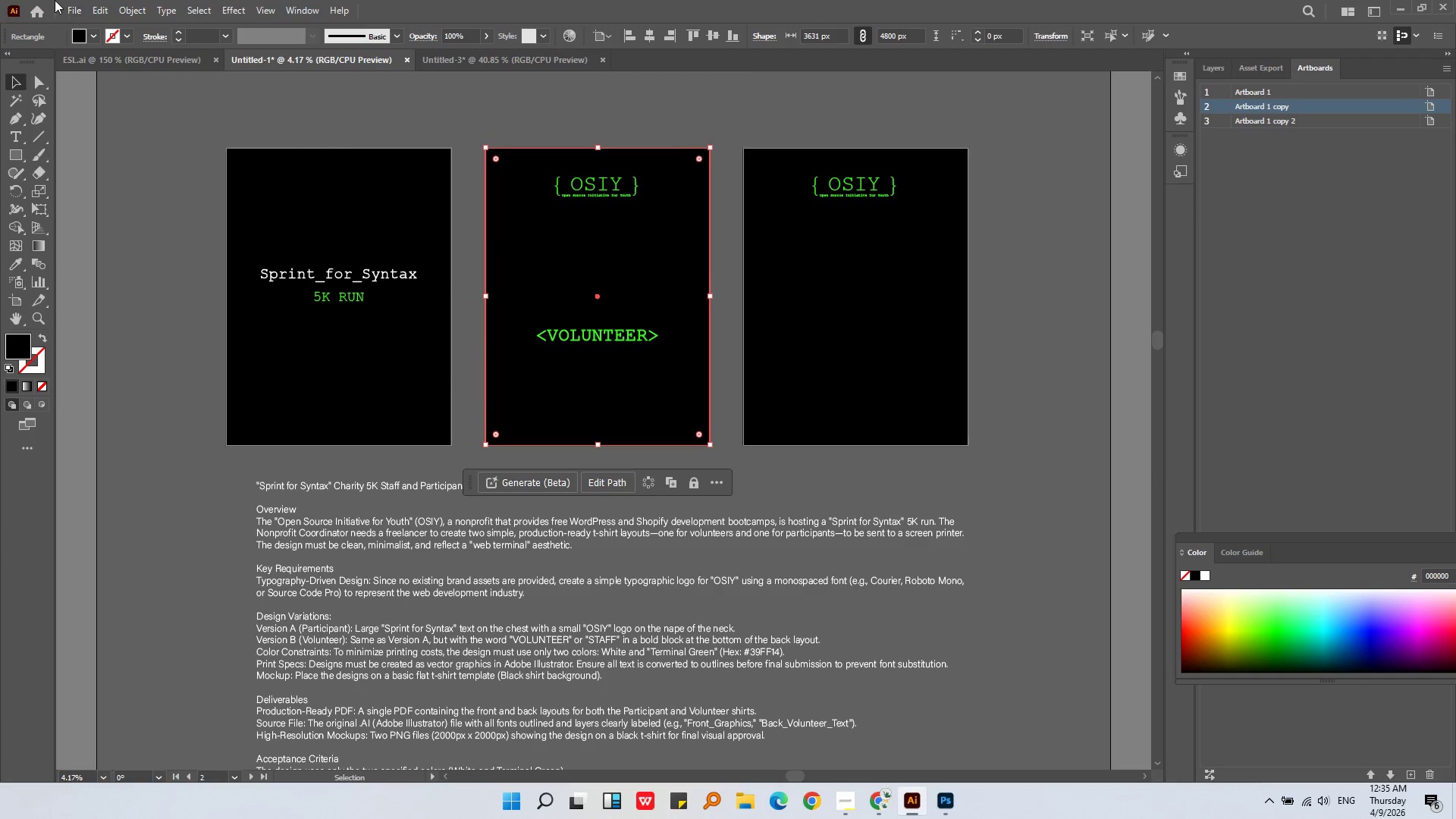 
scroll: coordinate [592, 431], scroll_direction: up, amount: 1.0
 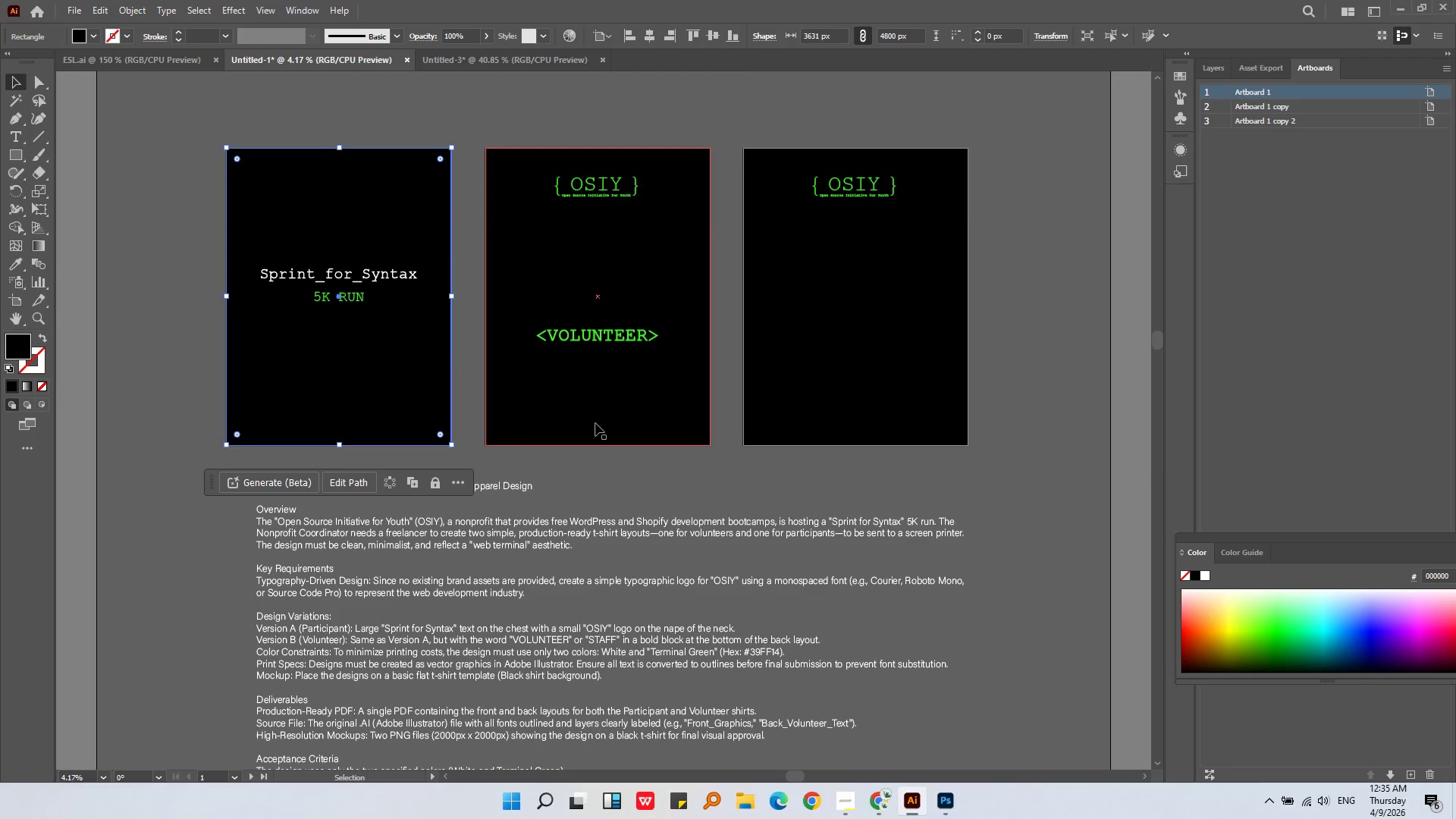 
left_click([83, 14])
 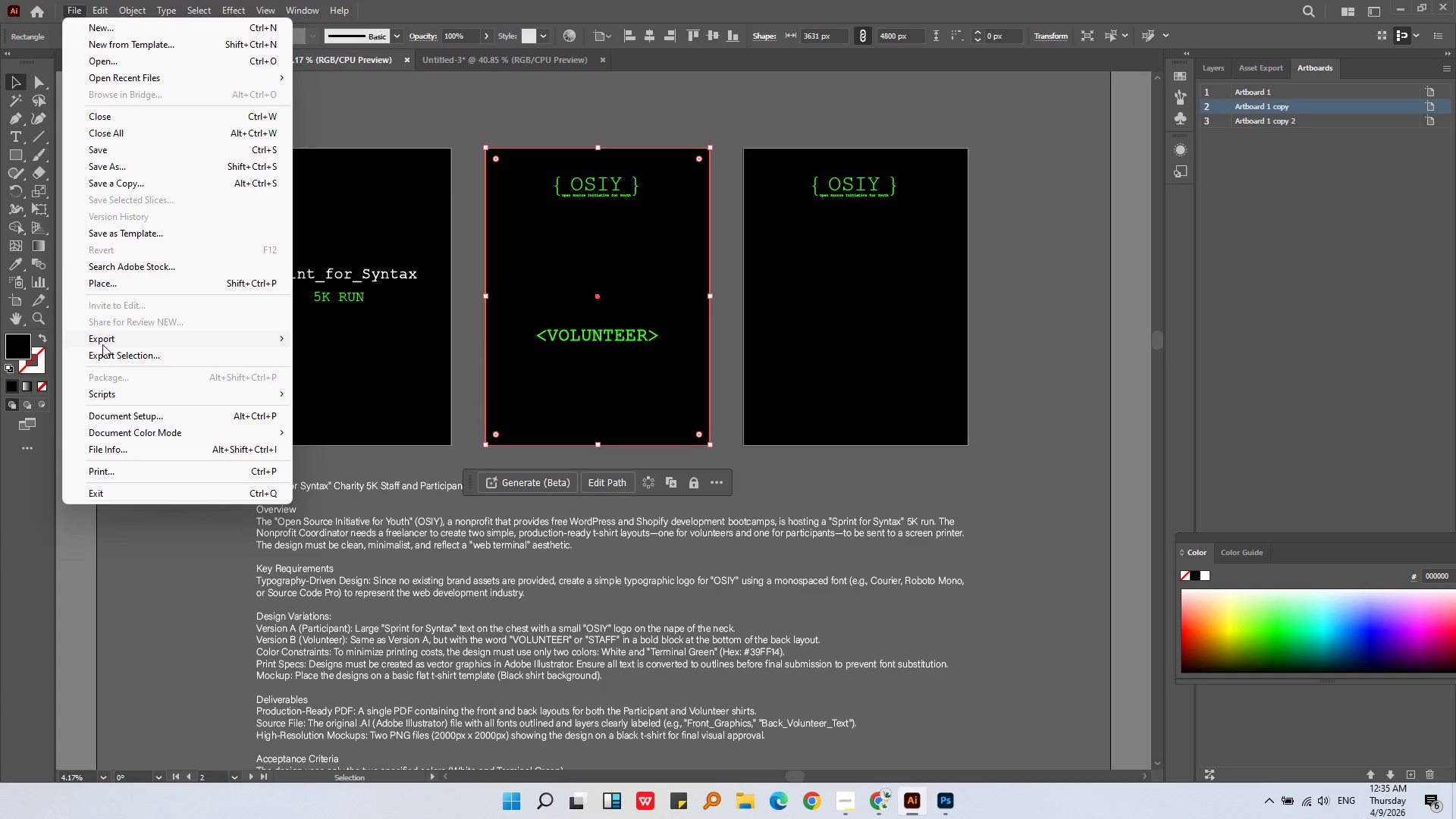 
left_click([102, 344])
 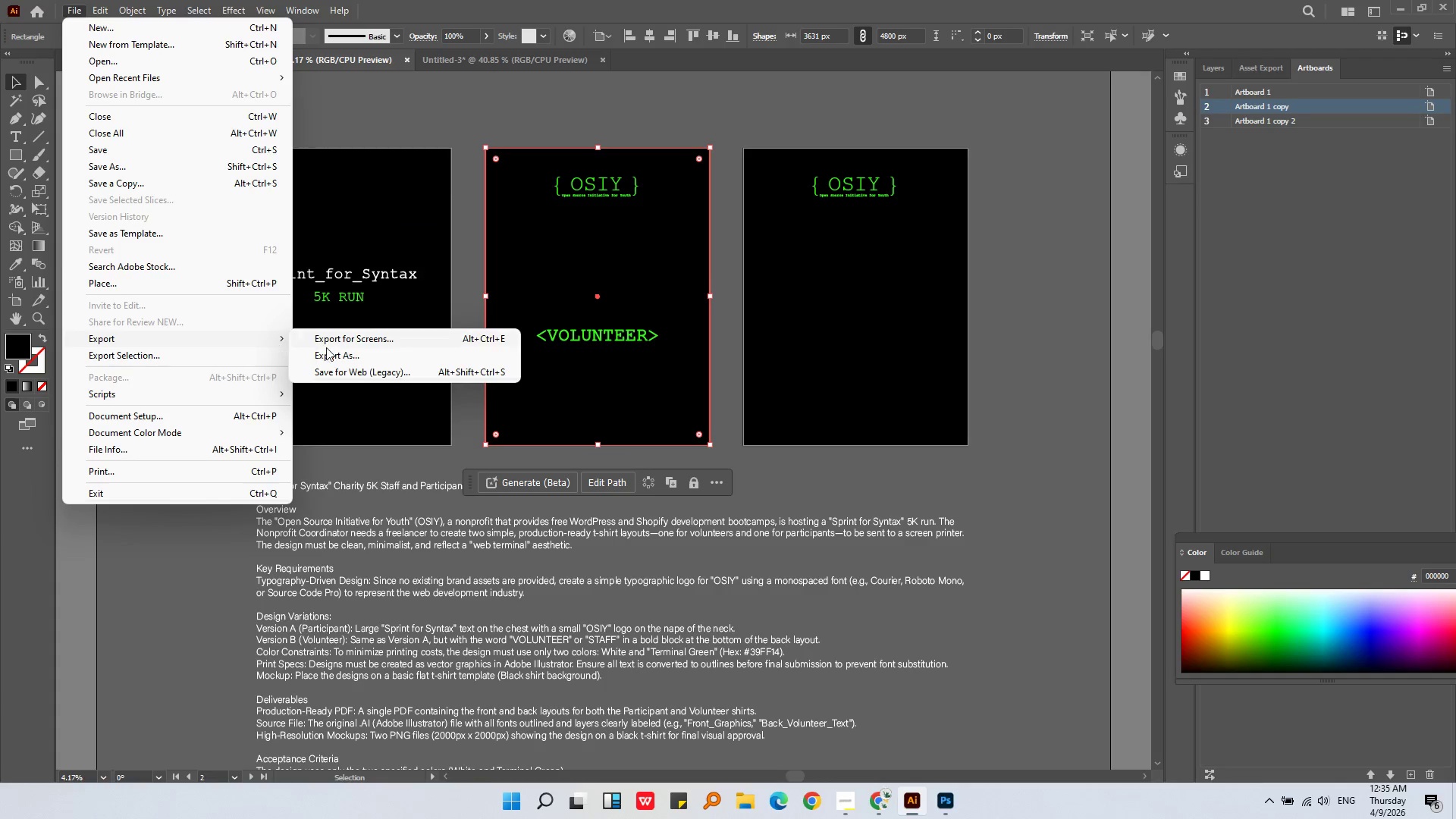 
left_click([327, 350])
 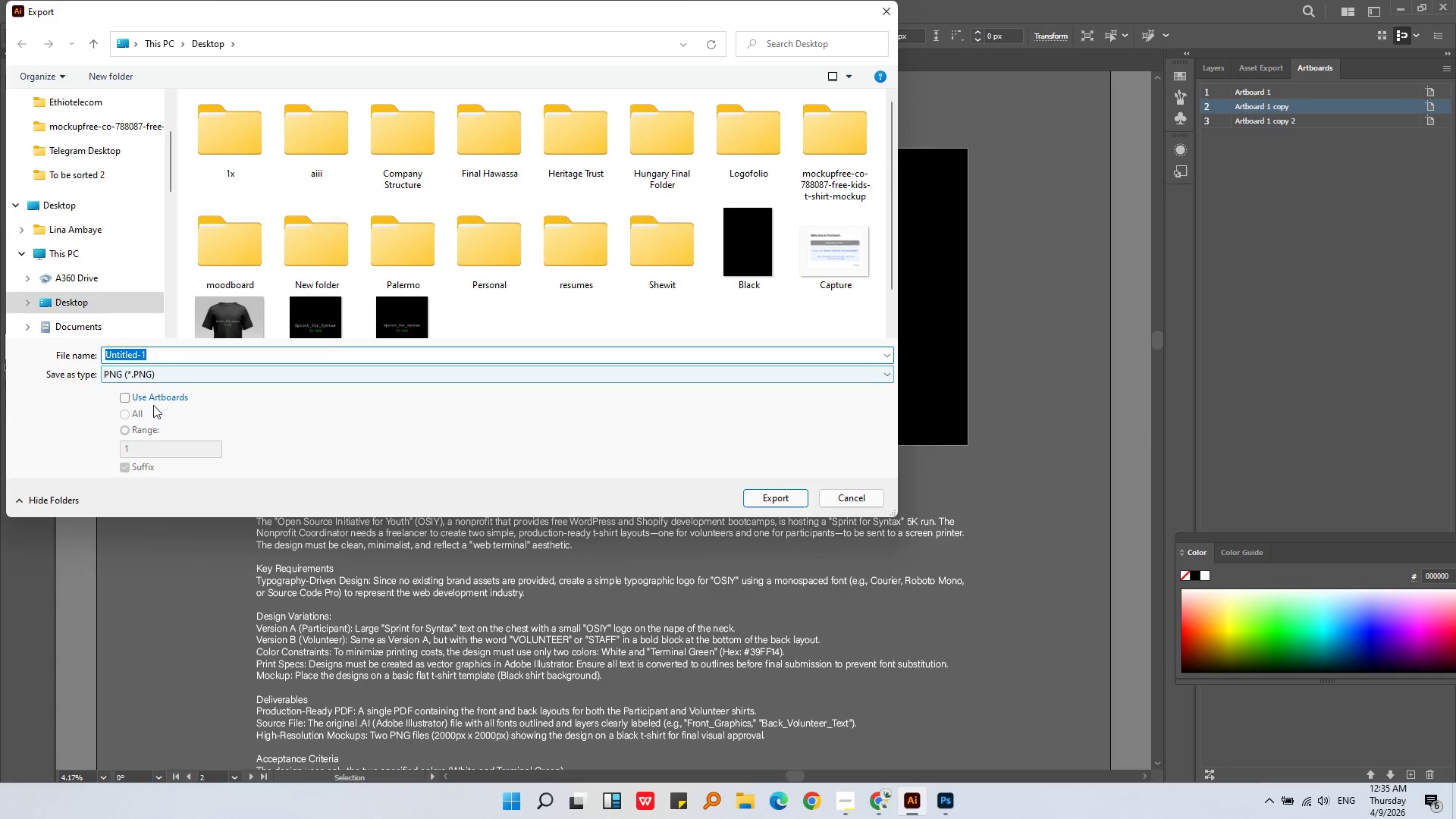 
left_click([150, 392])
 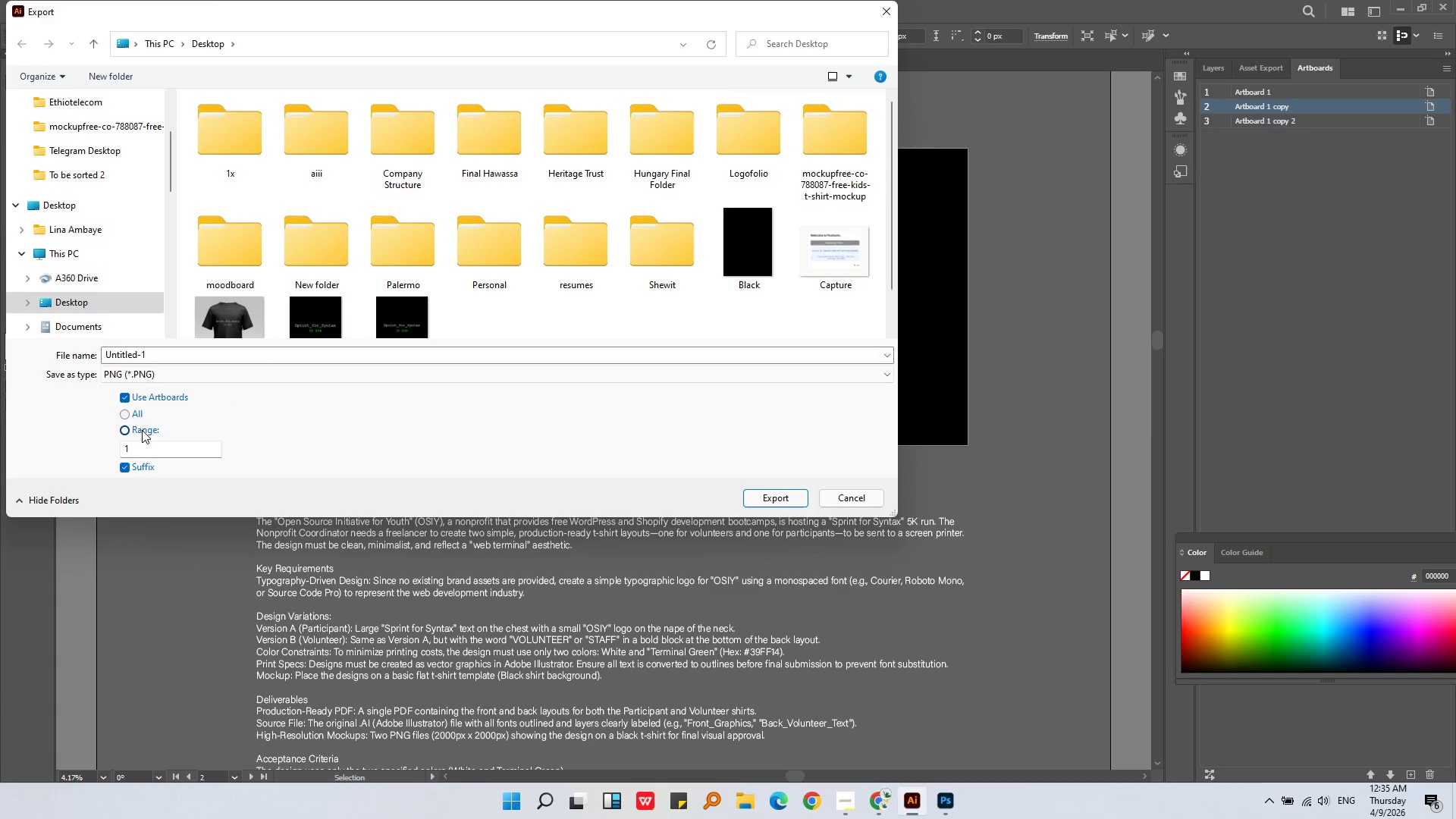 
left_click_drag(start_coordinate=[142, 447], to_coordinate=[118, 446])
 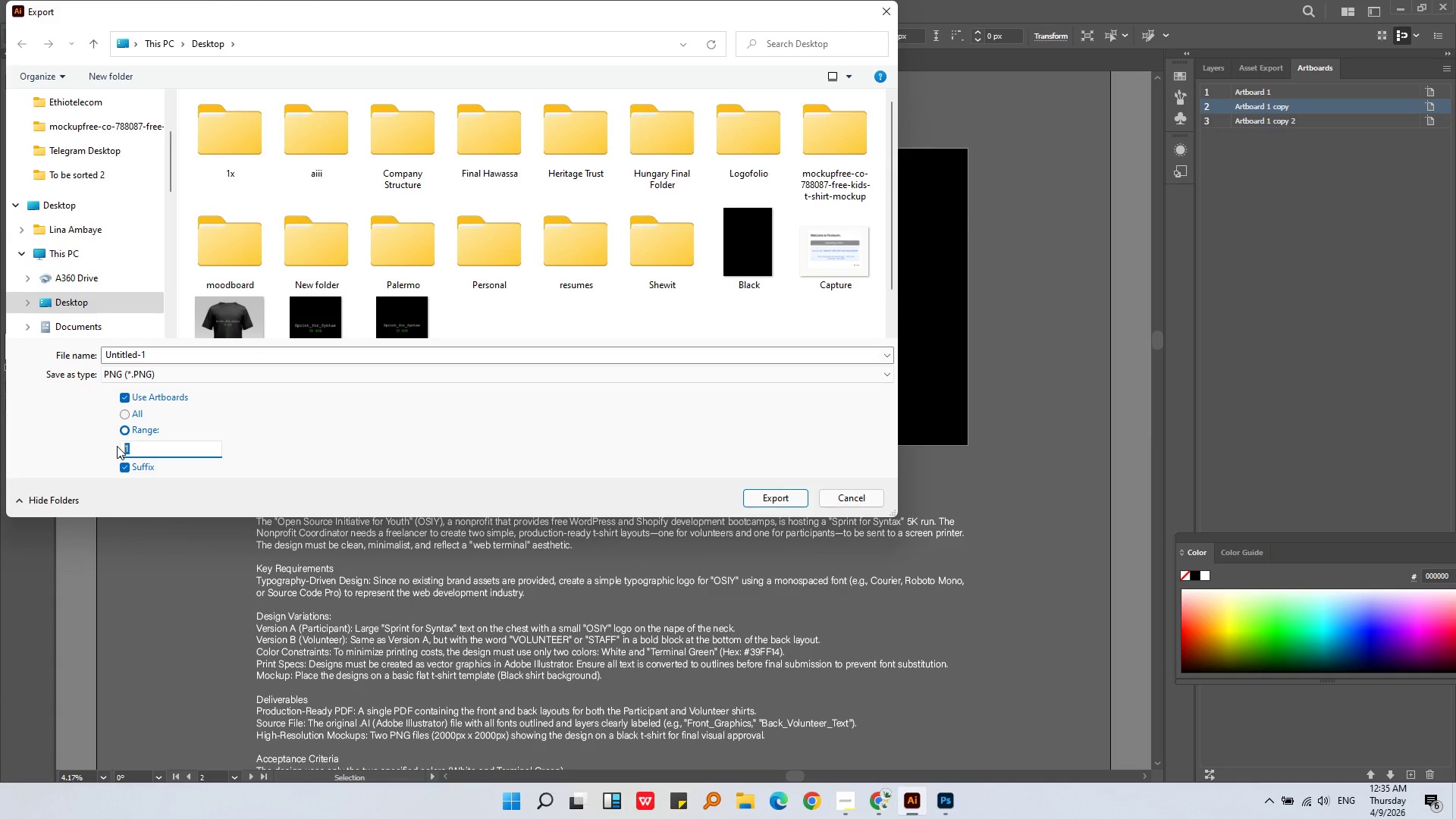 
key(2)
 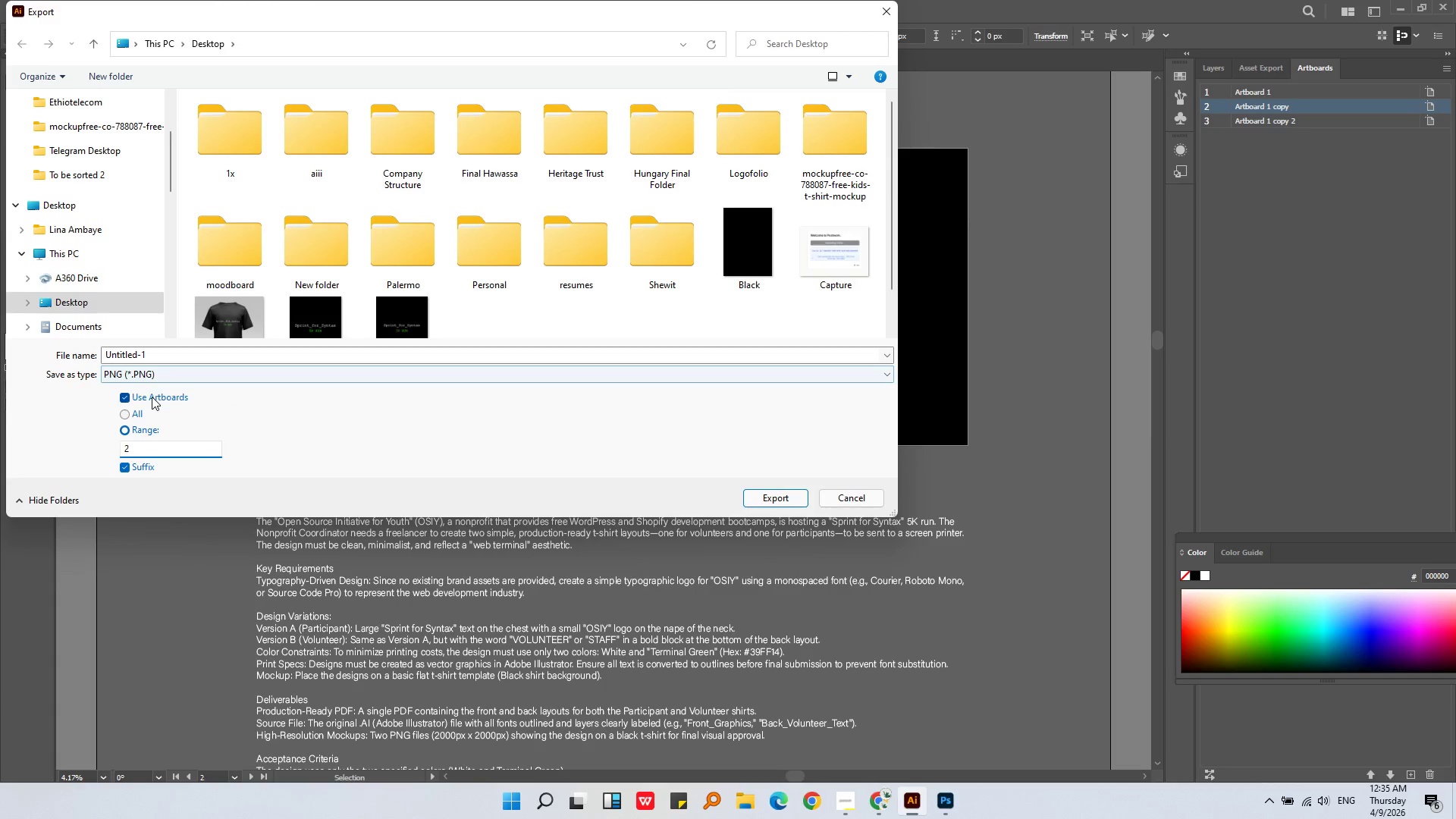 
left_click([152, 355])
 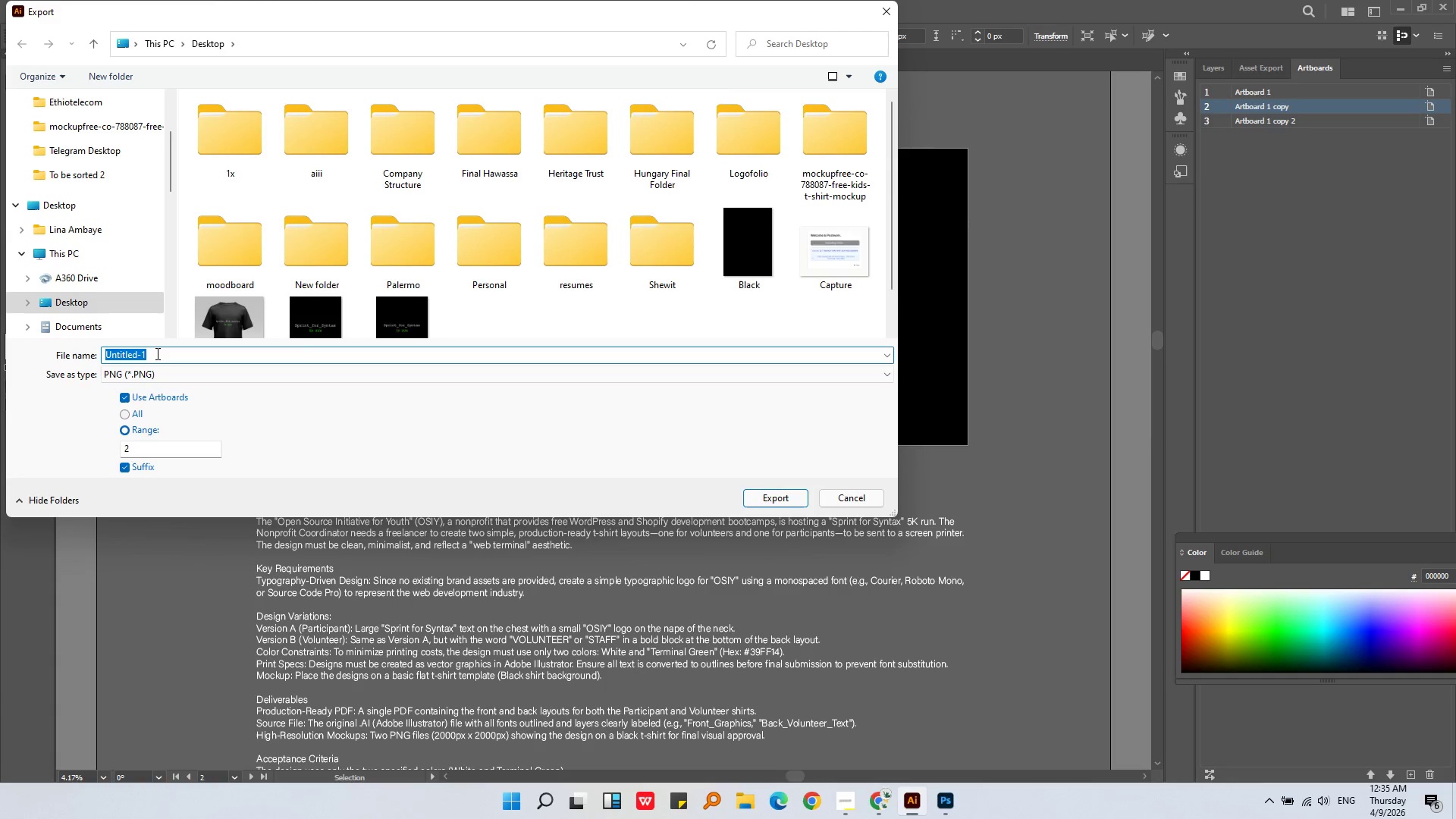 
type(back1)
 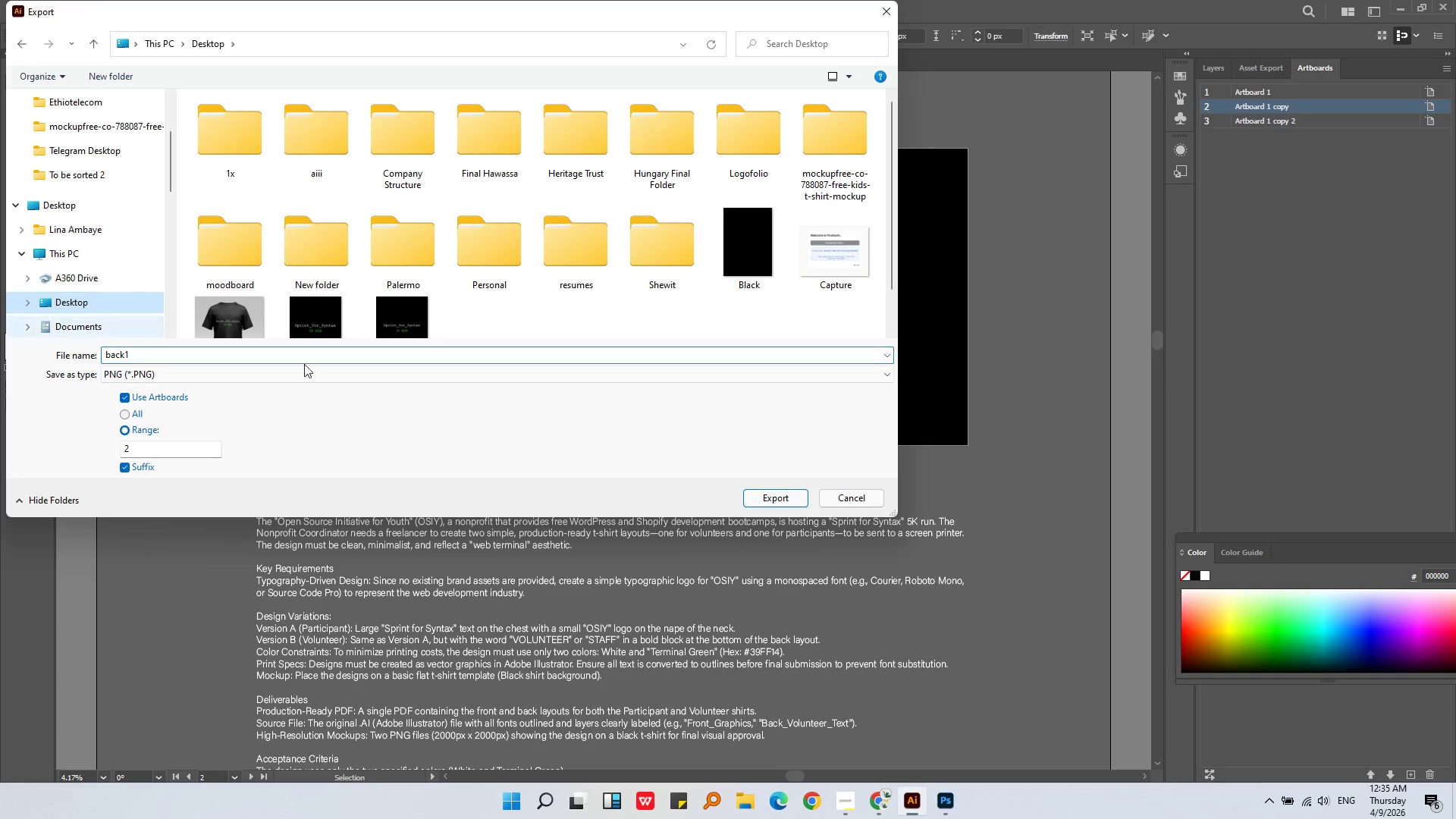 
left_click([777, 499])
 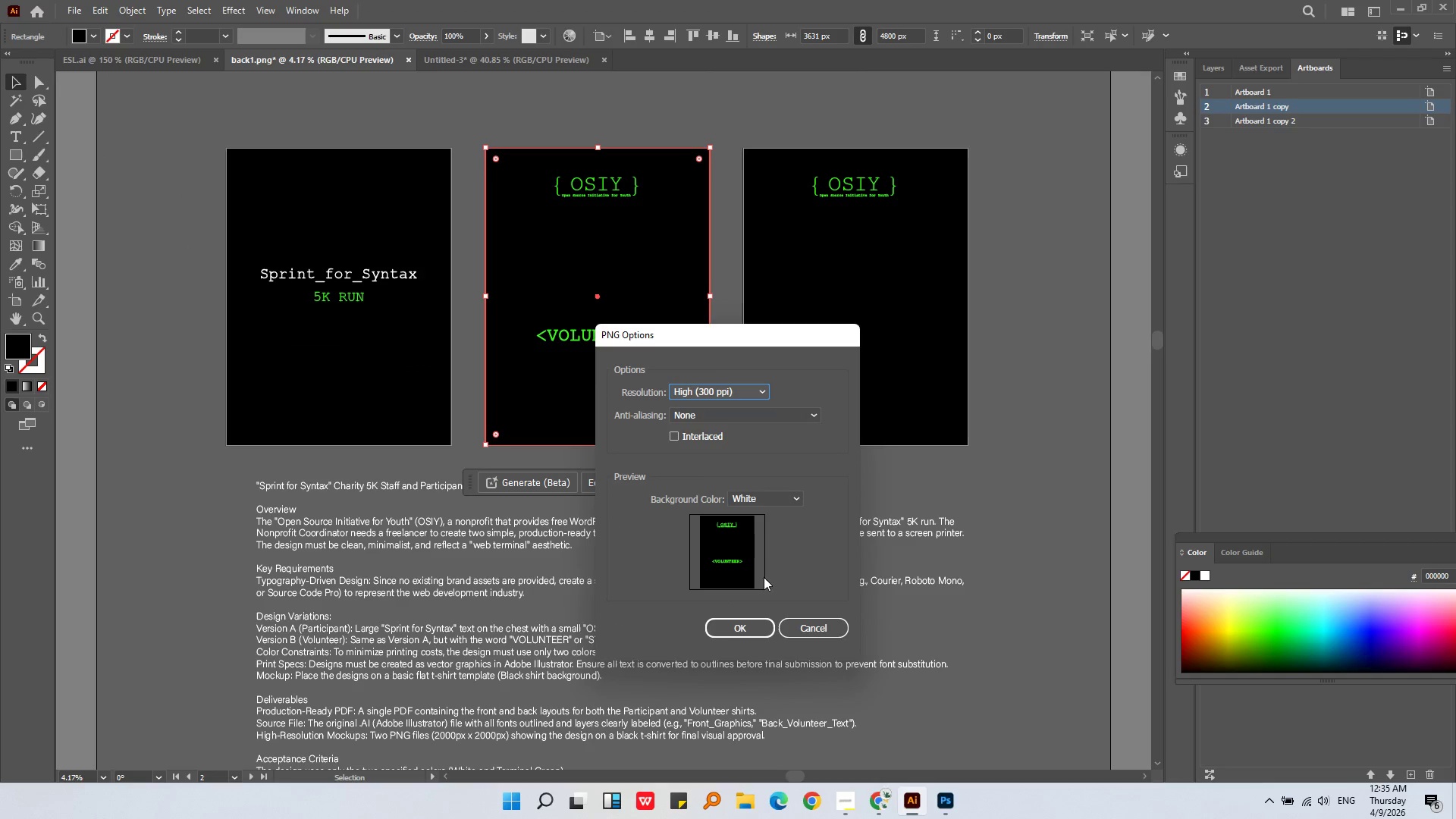 
left_click([729, 632])
 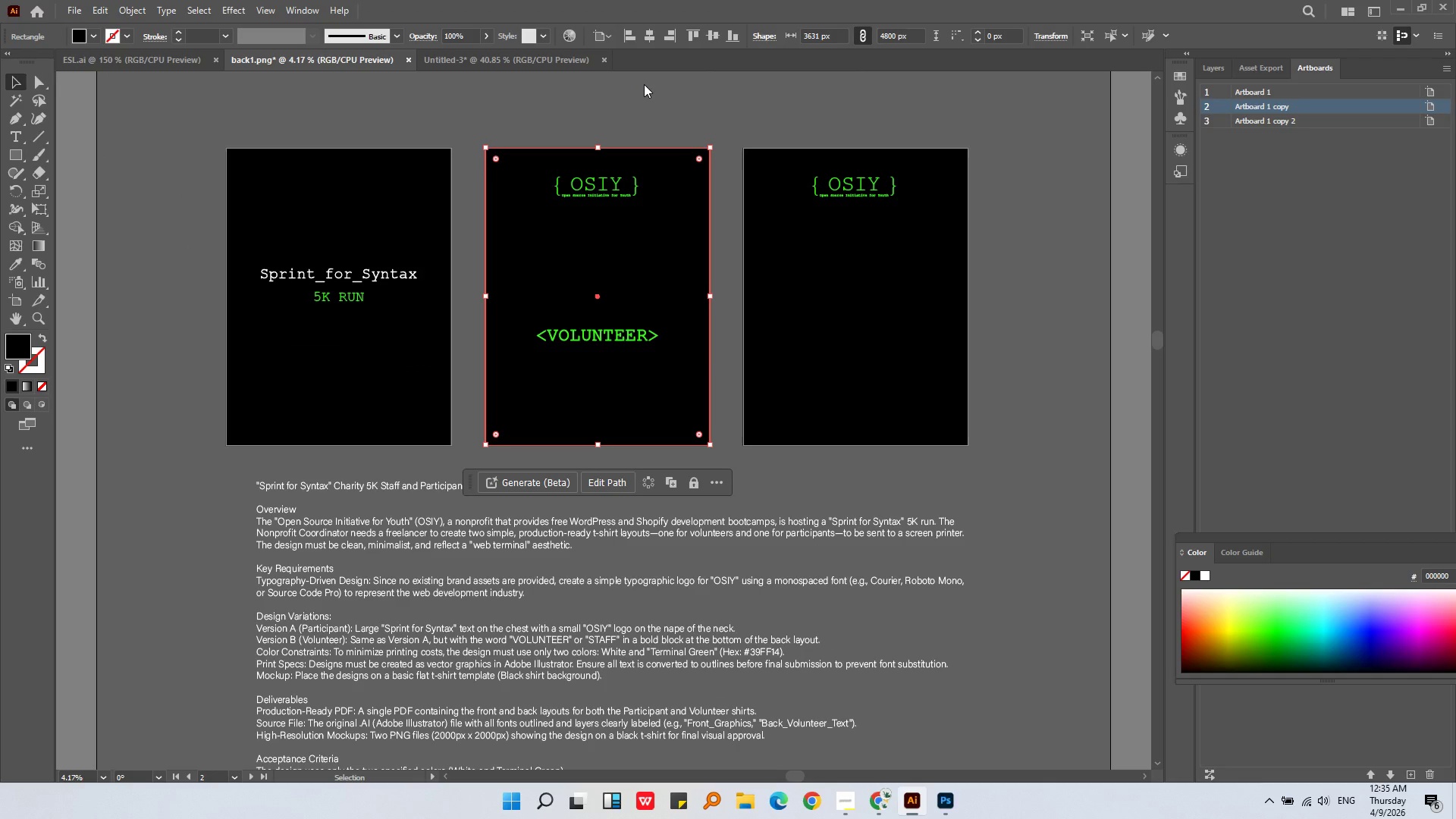 
left_click([644, 84])
 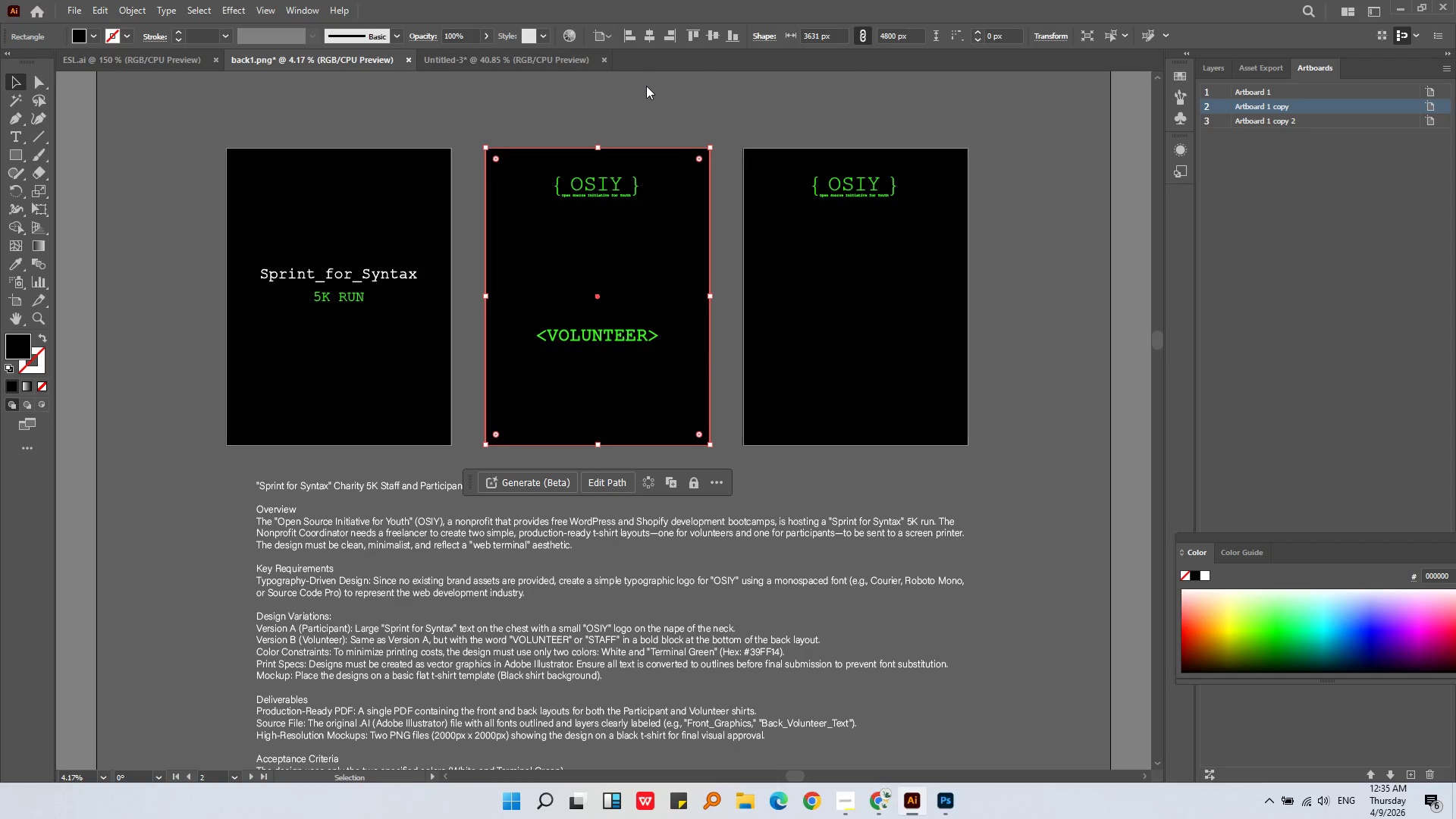 
mouse_move([667, 114])
 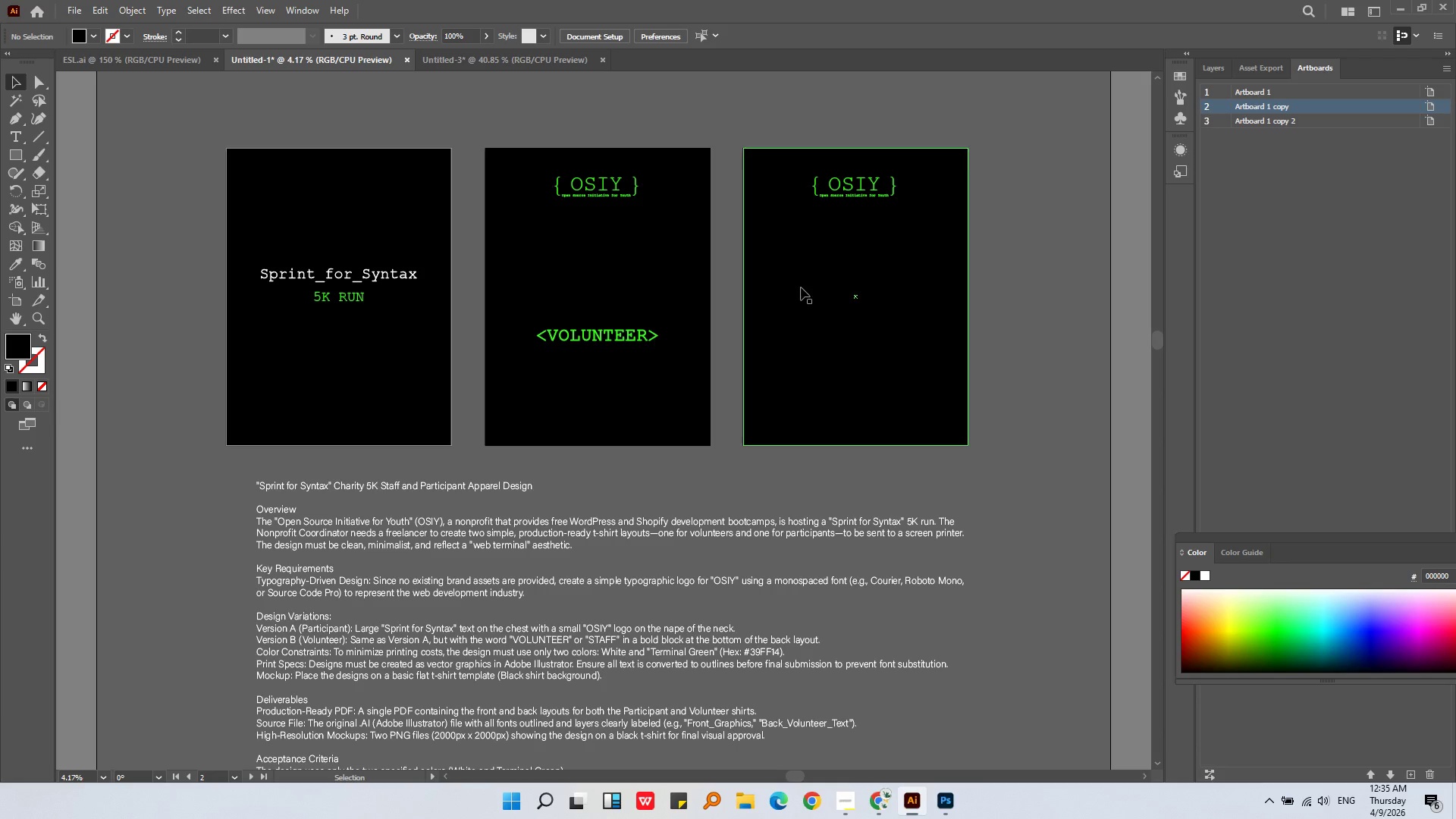 
left_click([801, 287])
 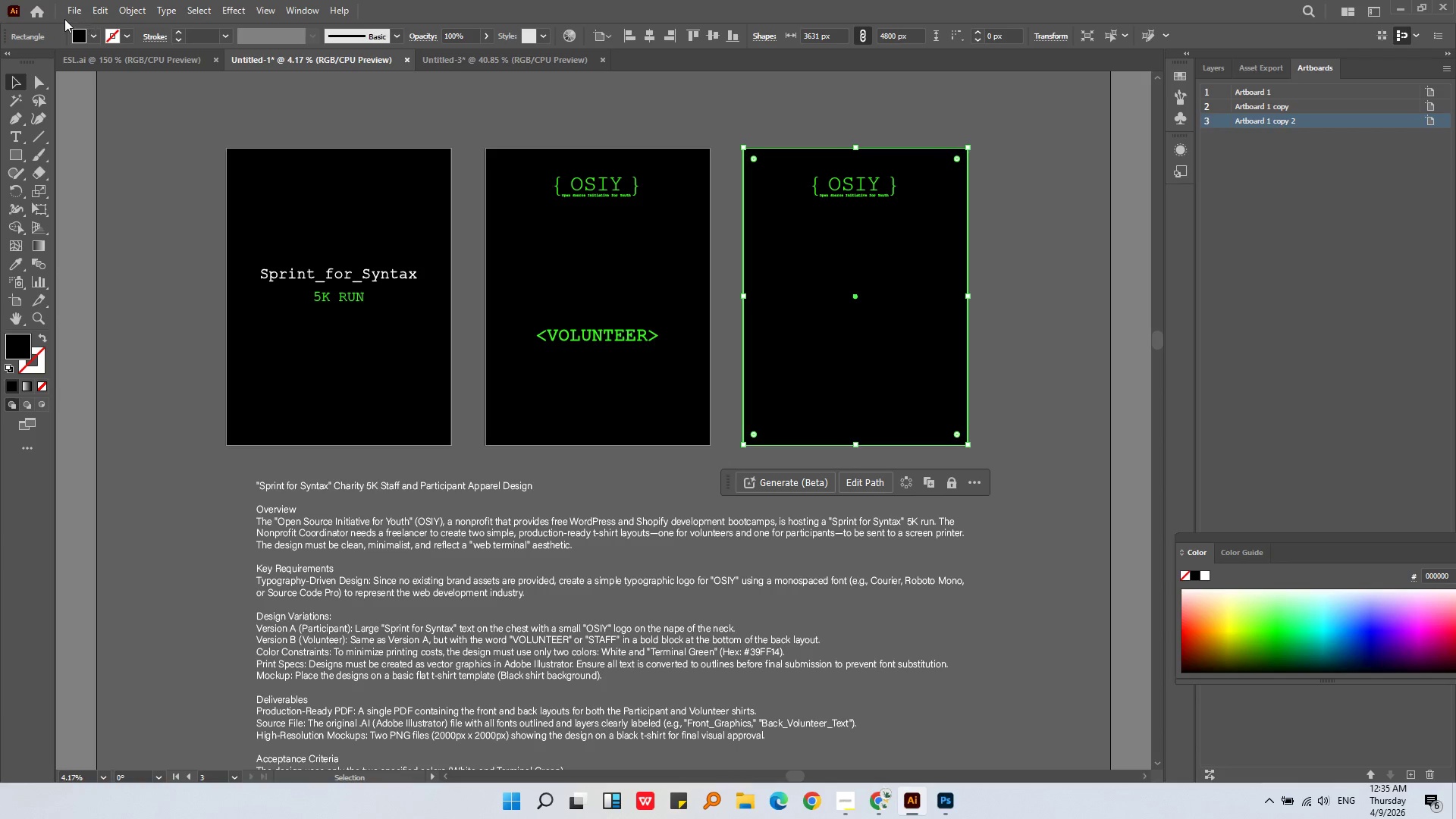 
left_click([74, 10])
 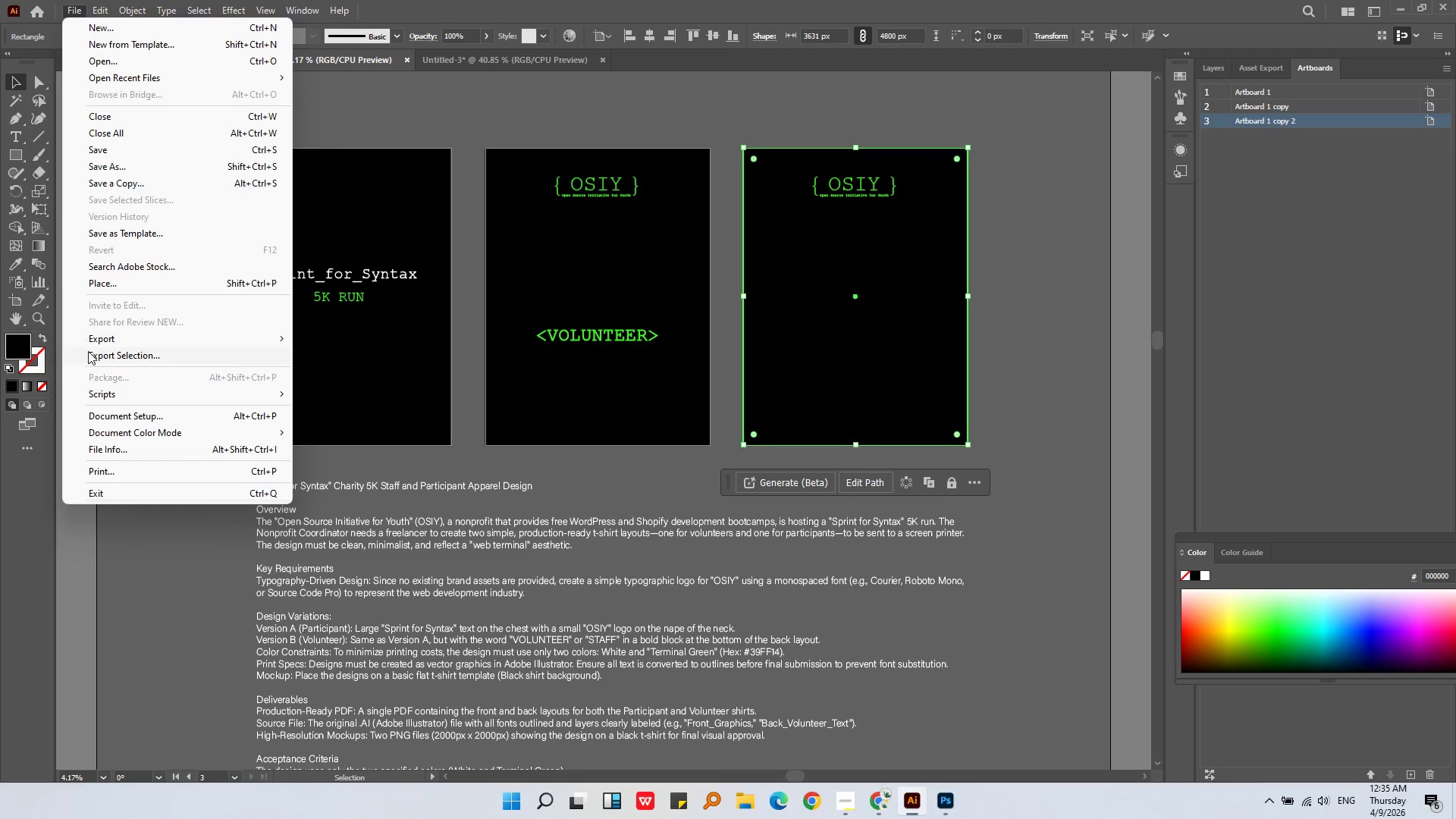 
left_click([94, 346])
 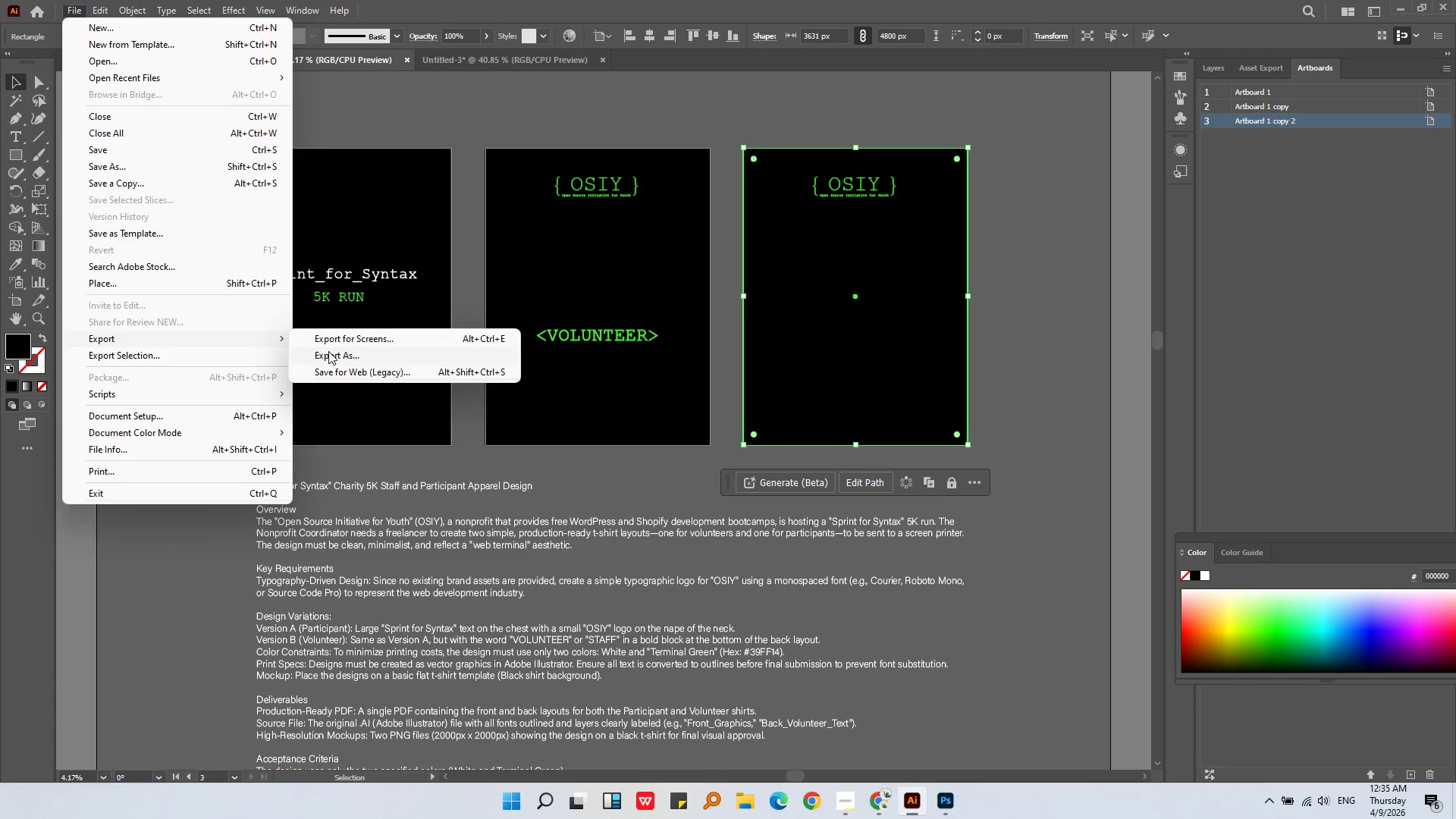 
left_click([328, 351])
 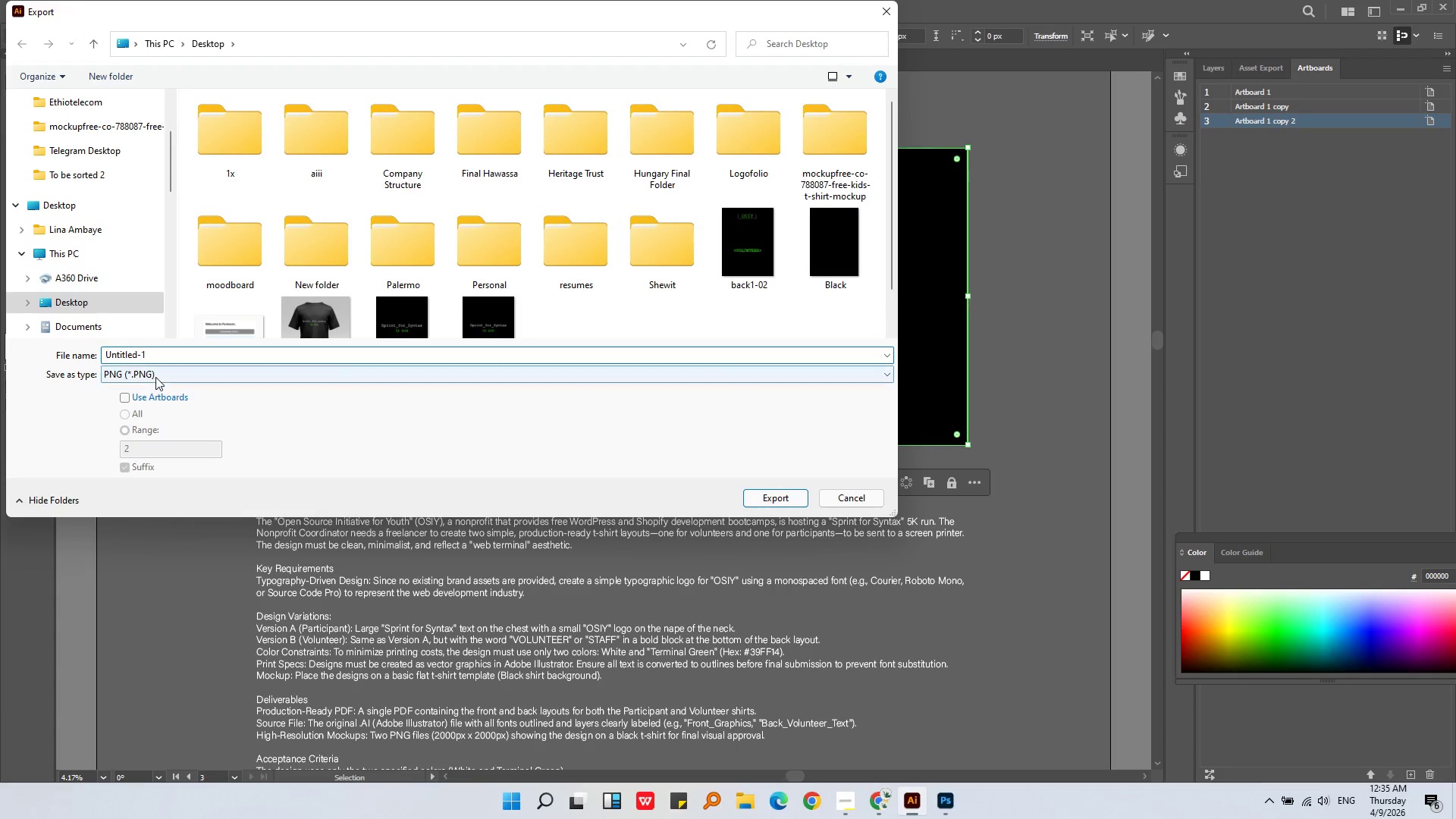 
double_click([154, 378])
 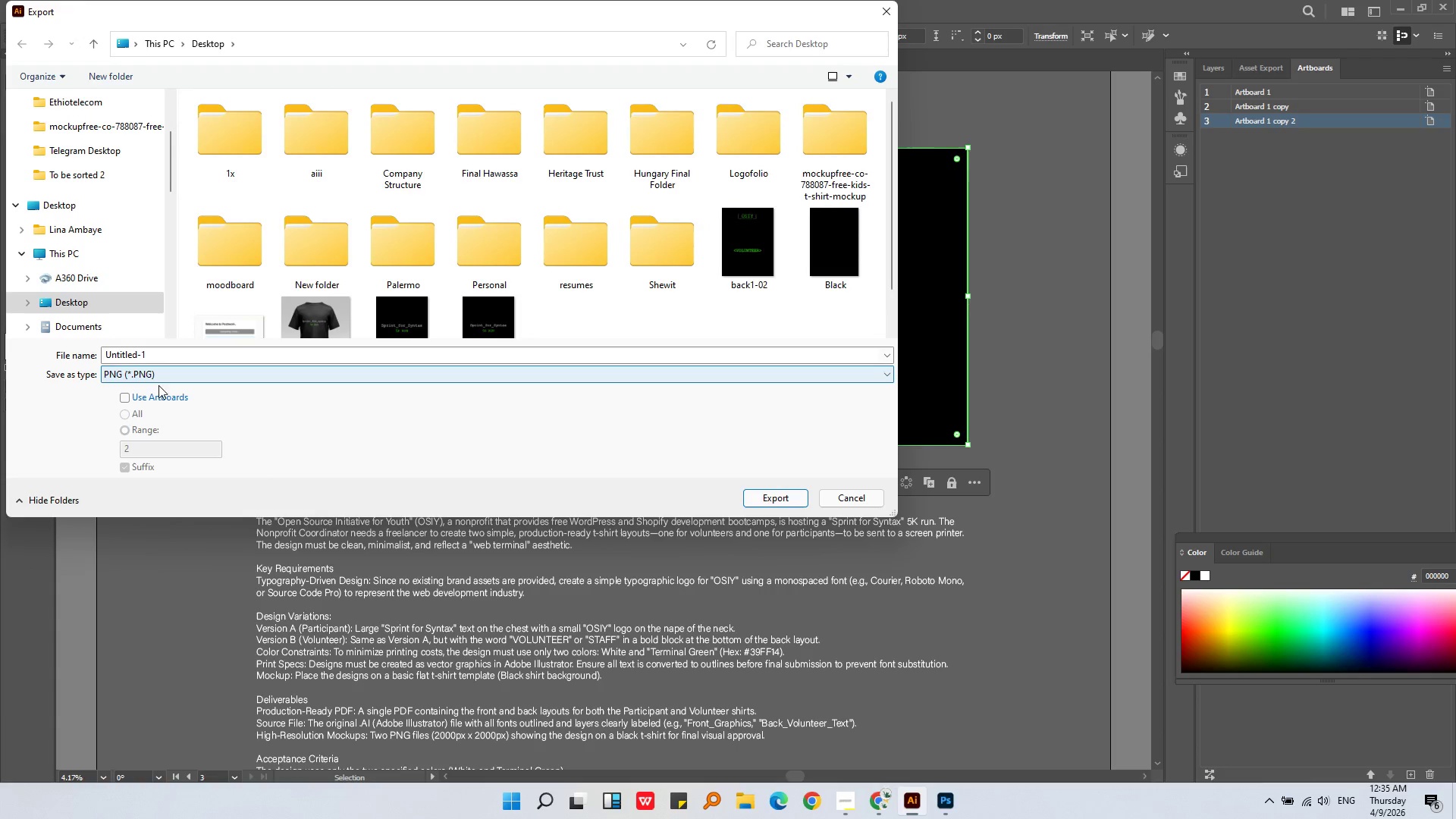 
triple_click([162, 393])
 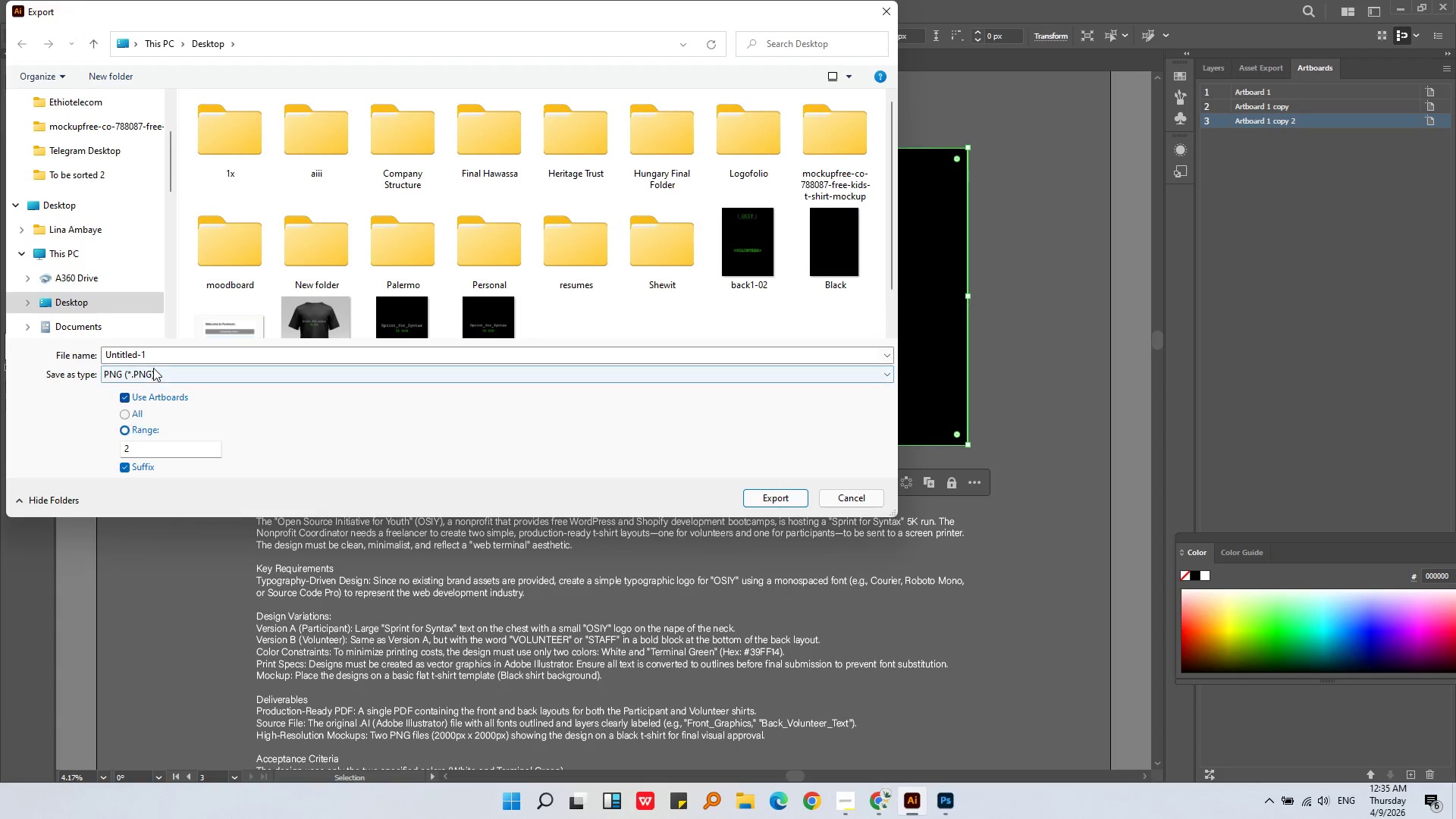 
left_click([153, 362])
 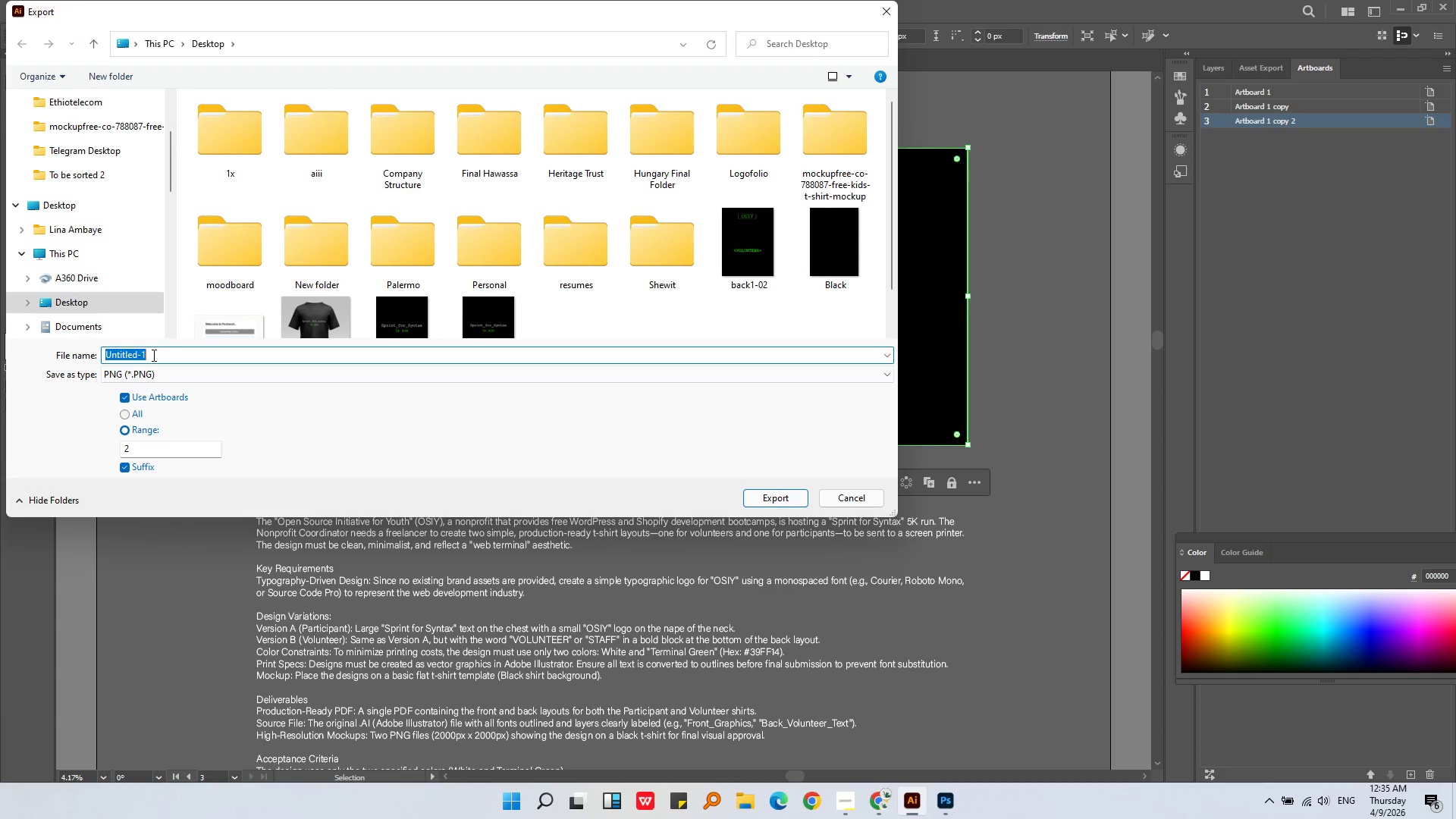 
type(bak)
key(Backspace)
type(vj)
key(Backspace)
key(Backspace)
type(ck 2)
 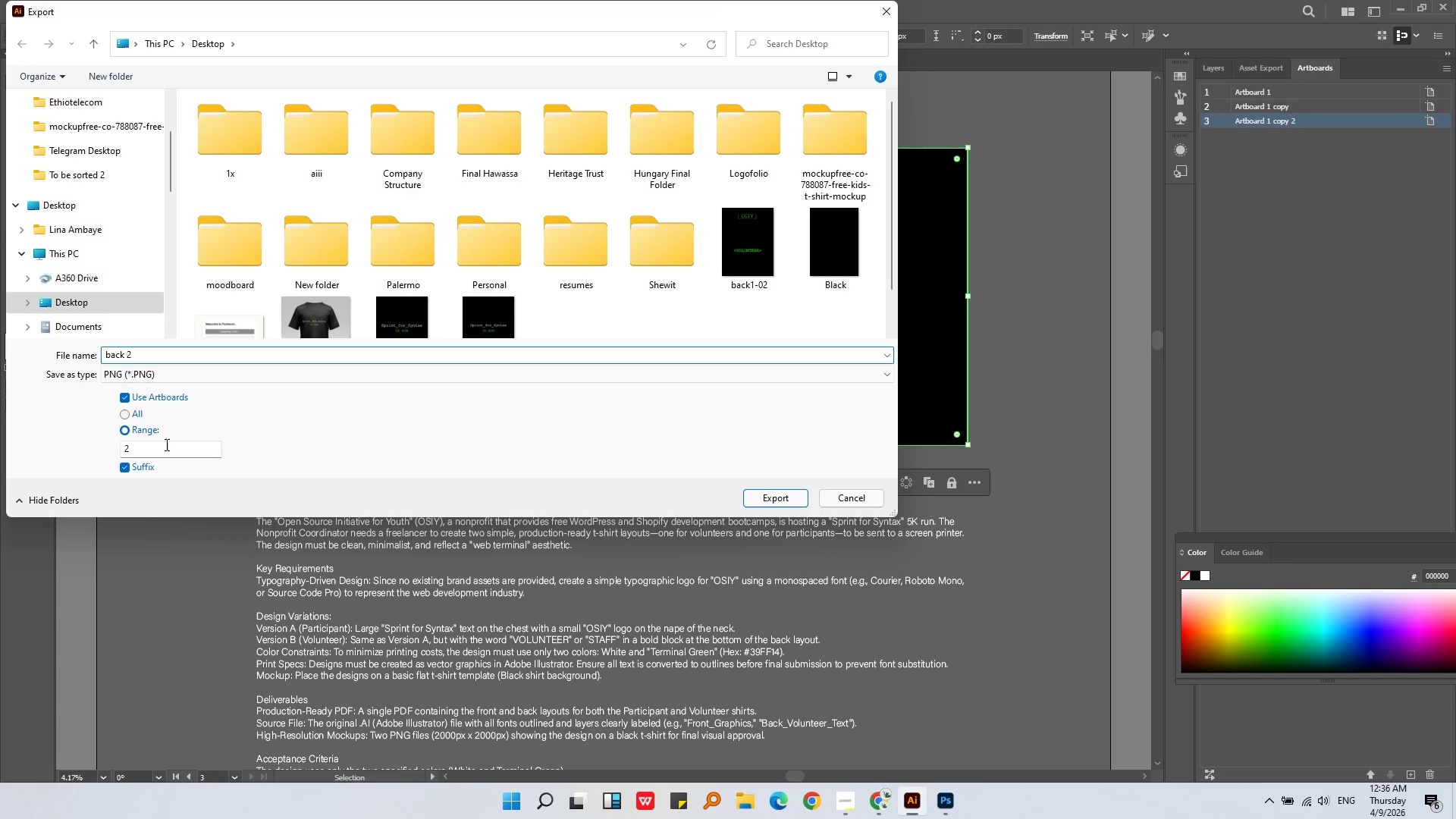 
left_click_drag(start_coordinate=[154, 441], to_coordinate=[118, 447])
 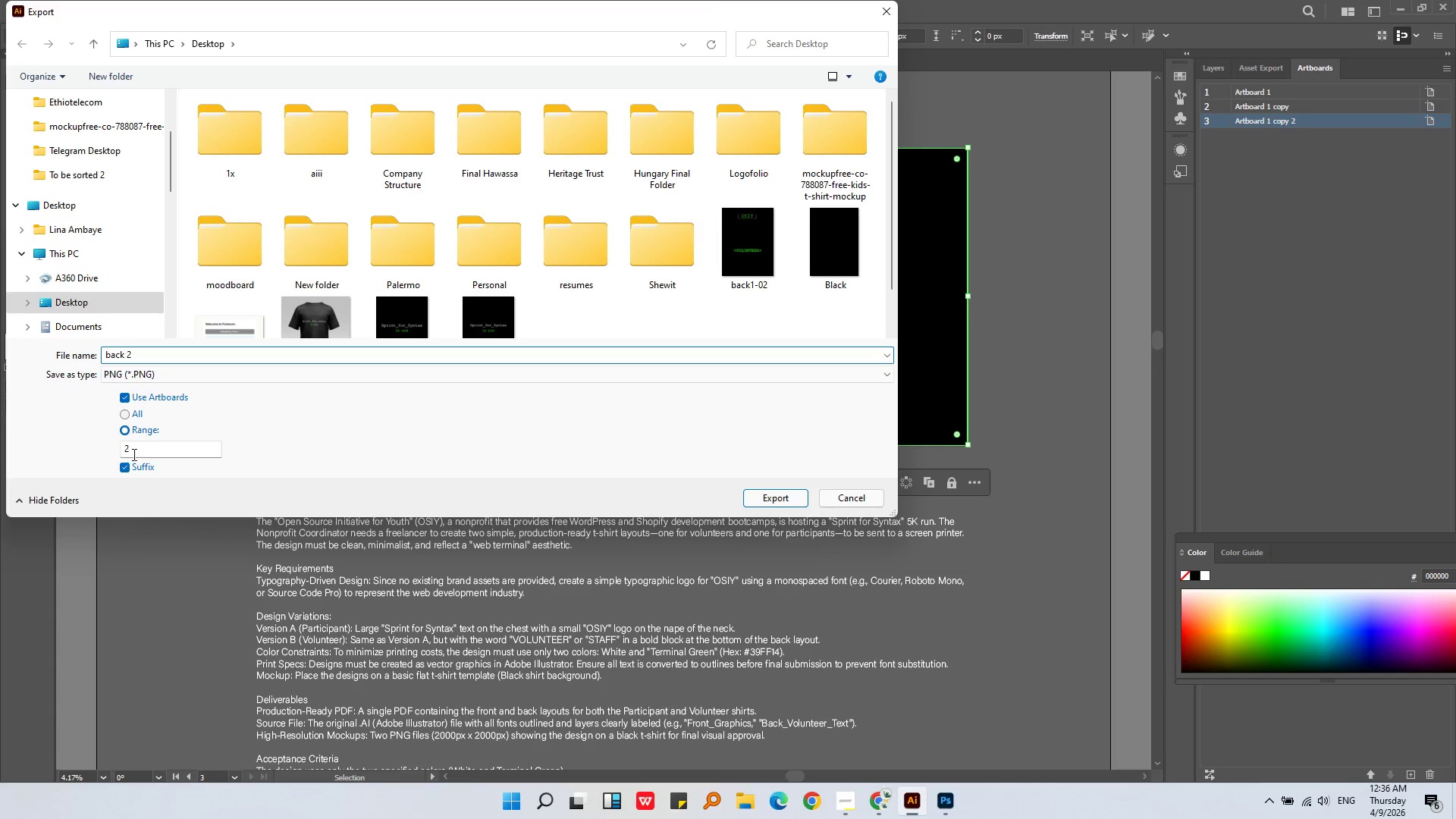 
left_click([133, 454])
 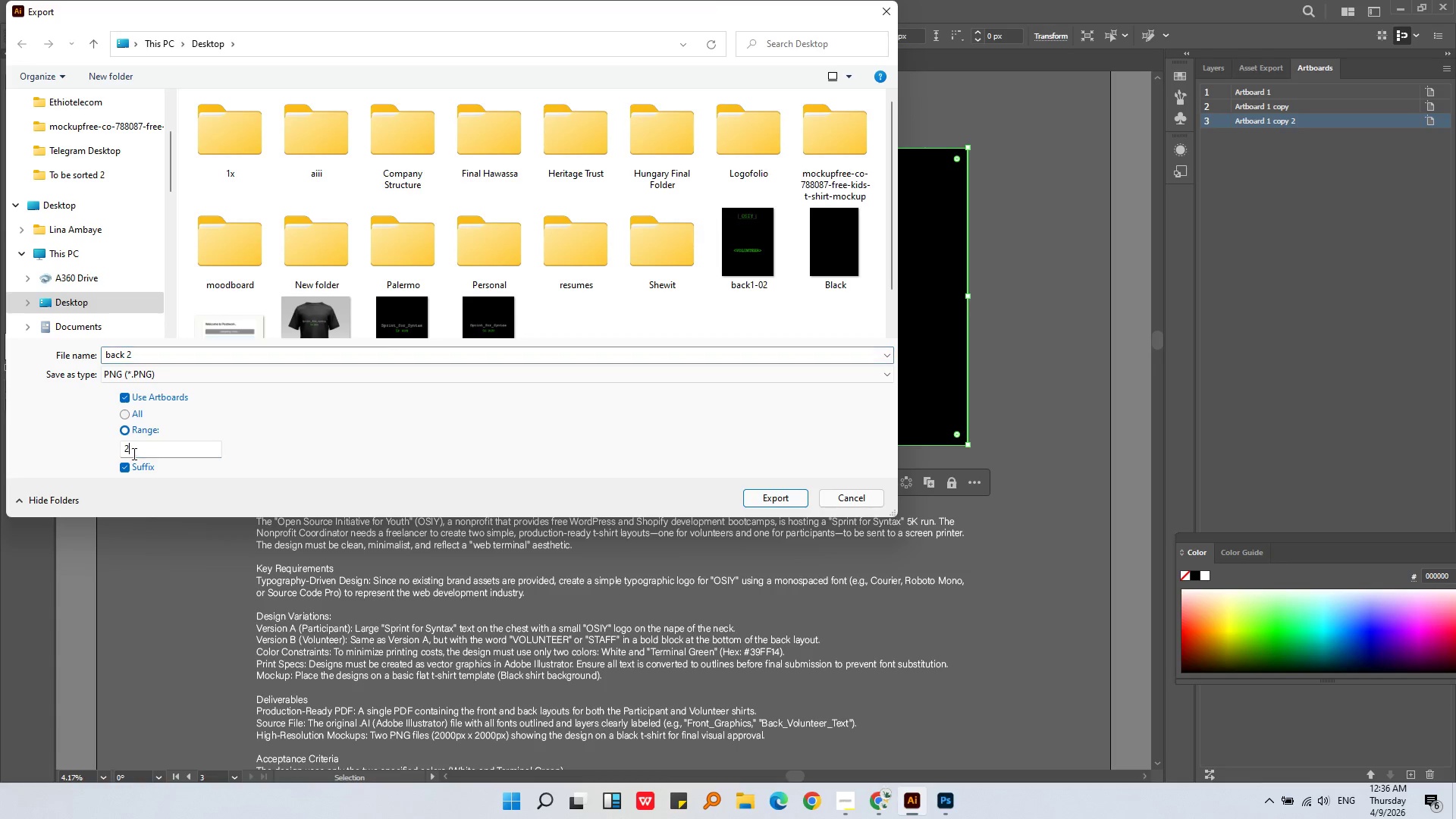 
left_click_drag(start_coordinate=[135, 453], to_coordinate=[119, 452])
 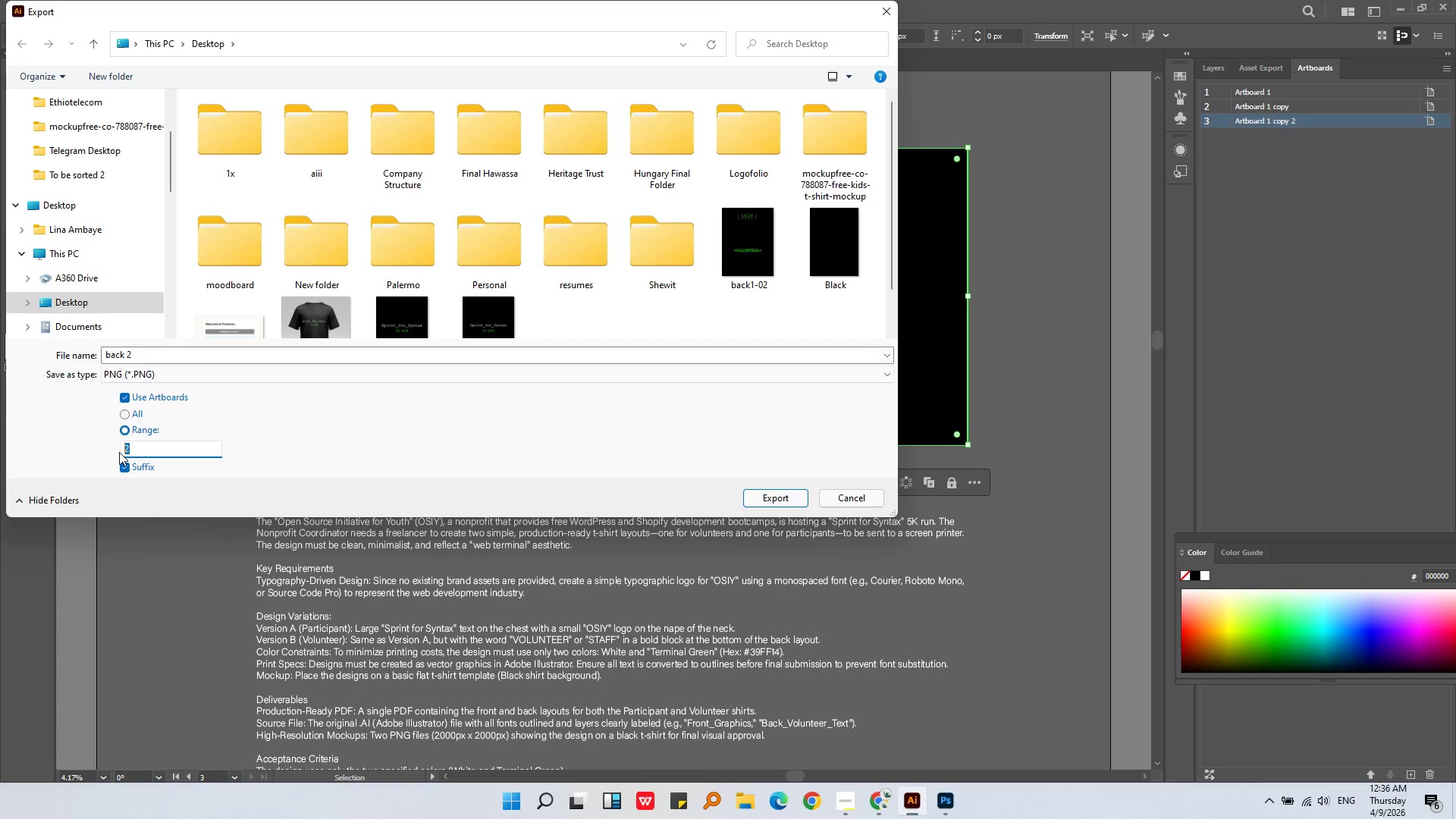 
key(3)
 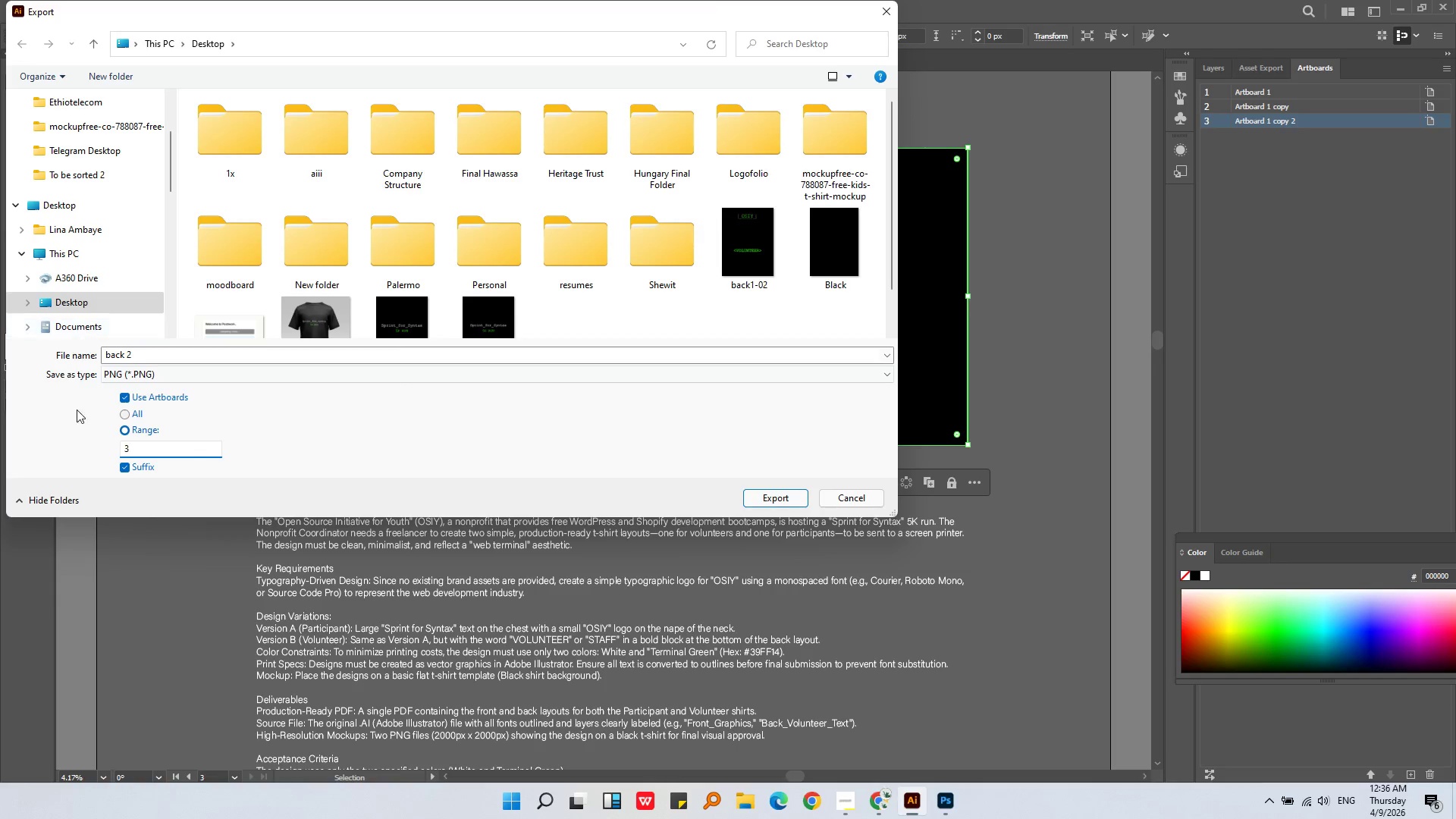 
left_click([84, 436])
 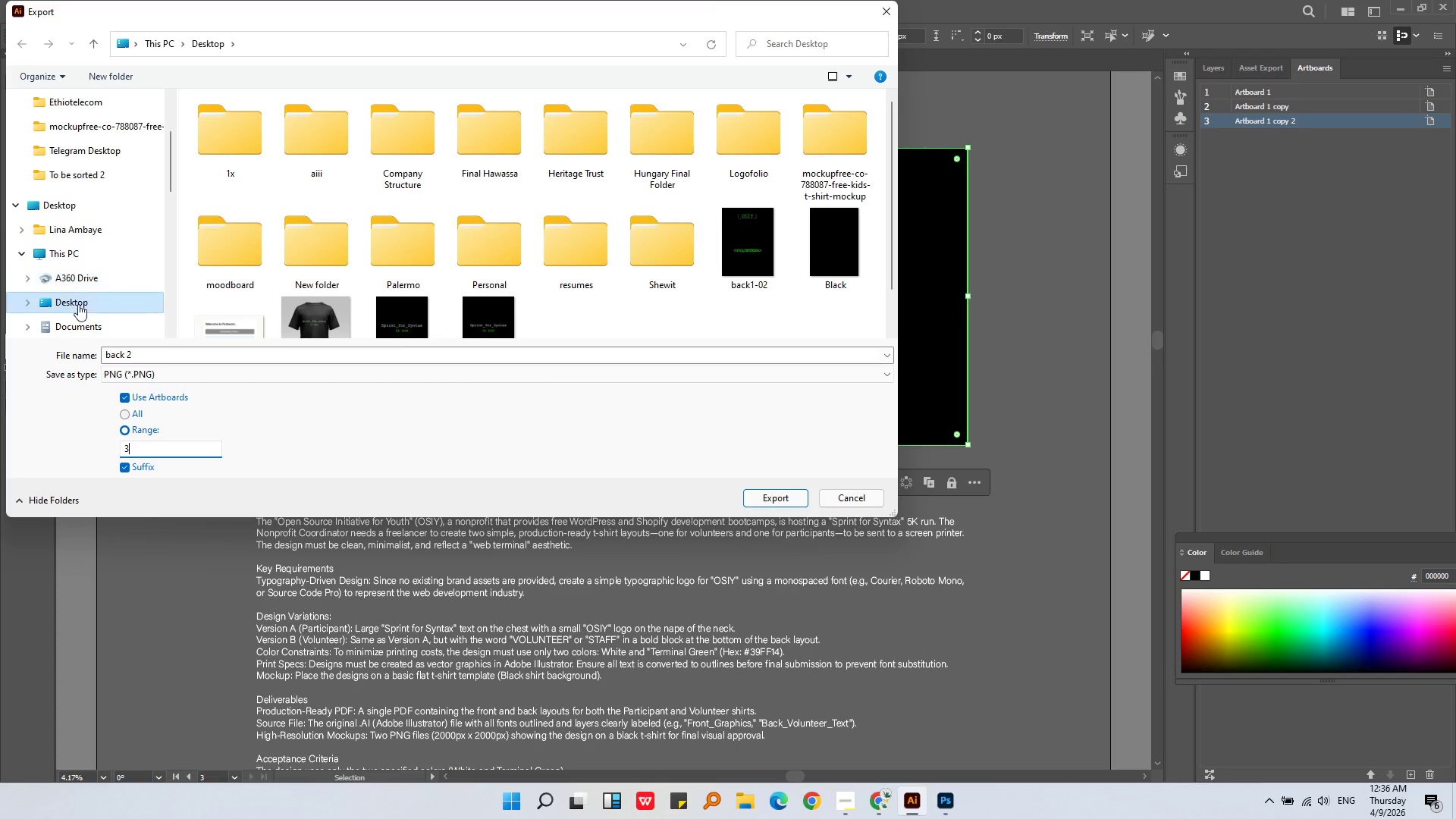 
left_click([78, 306])
 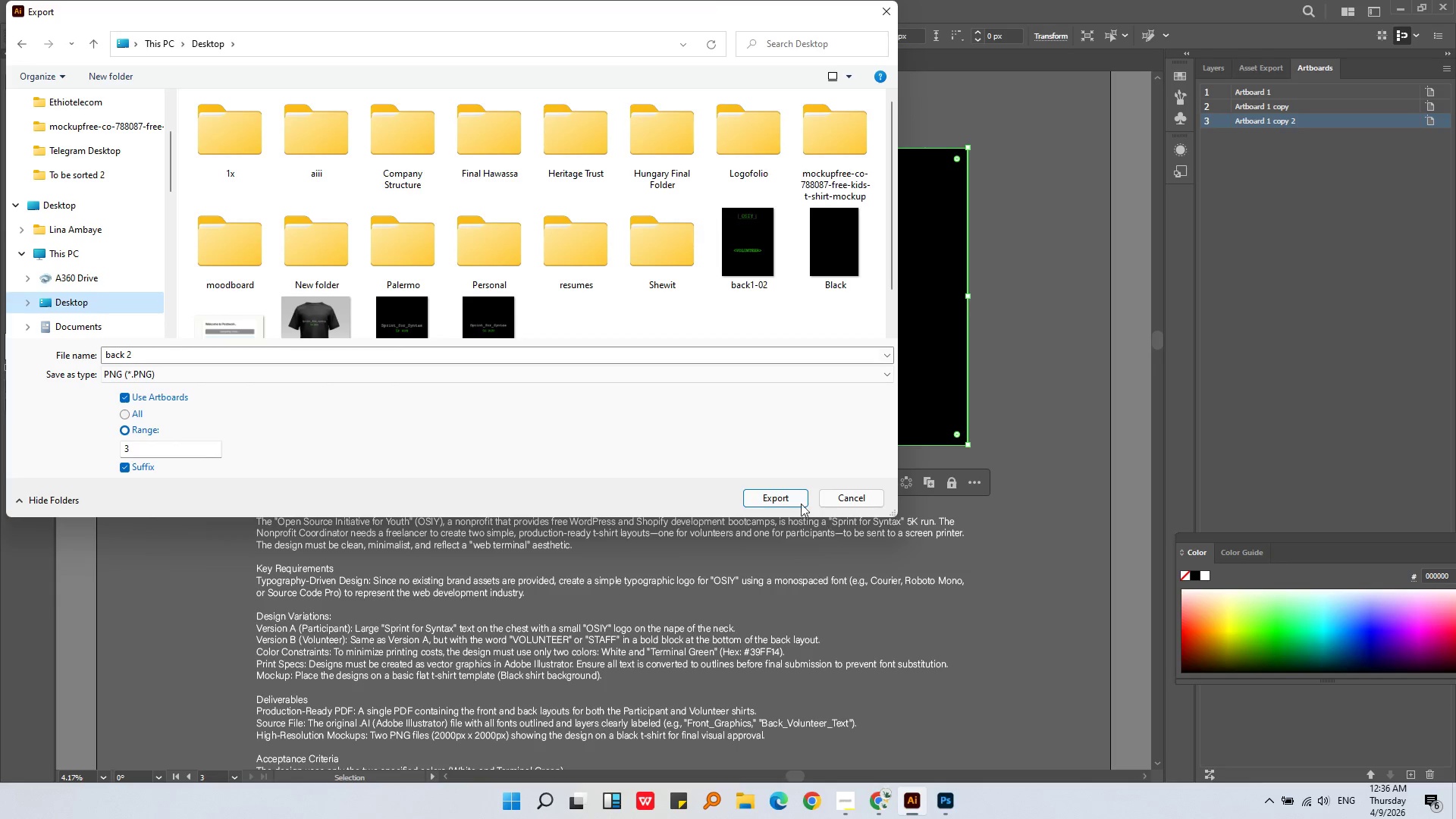 
left_click([785, 500])
 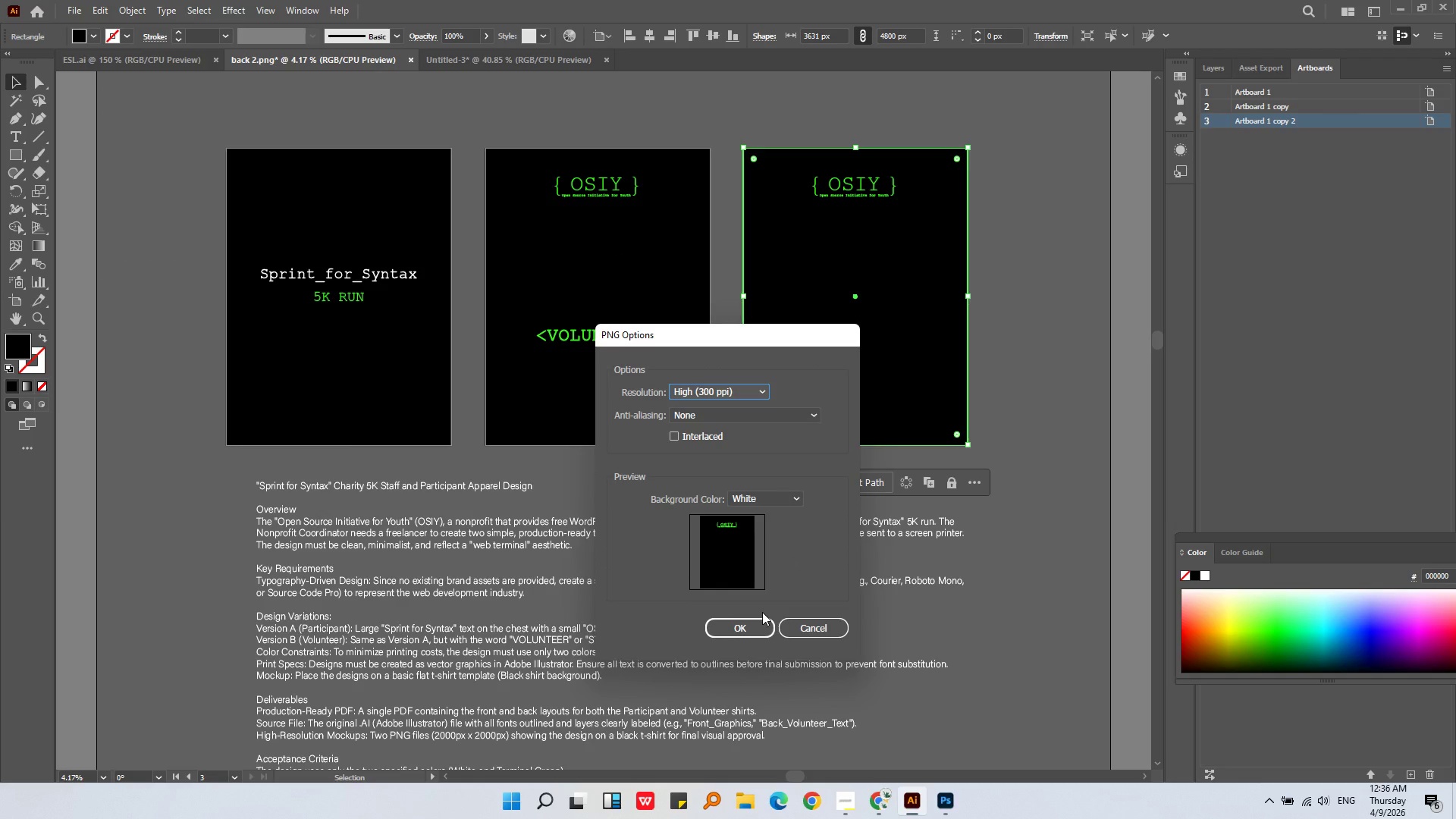 
left_click([752, 625])
 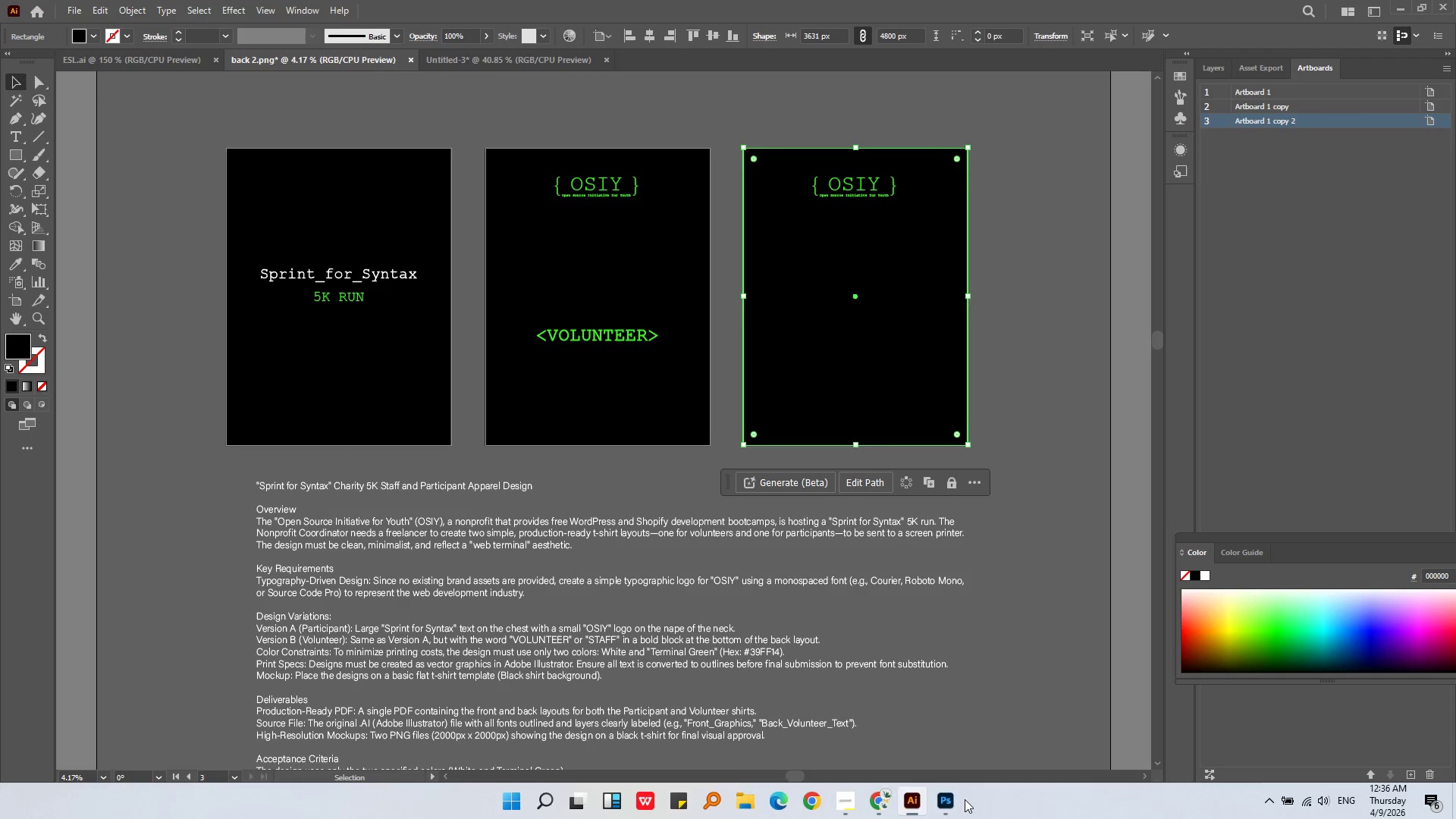 
left_click([953, 804])
 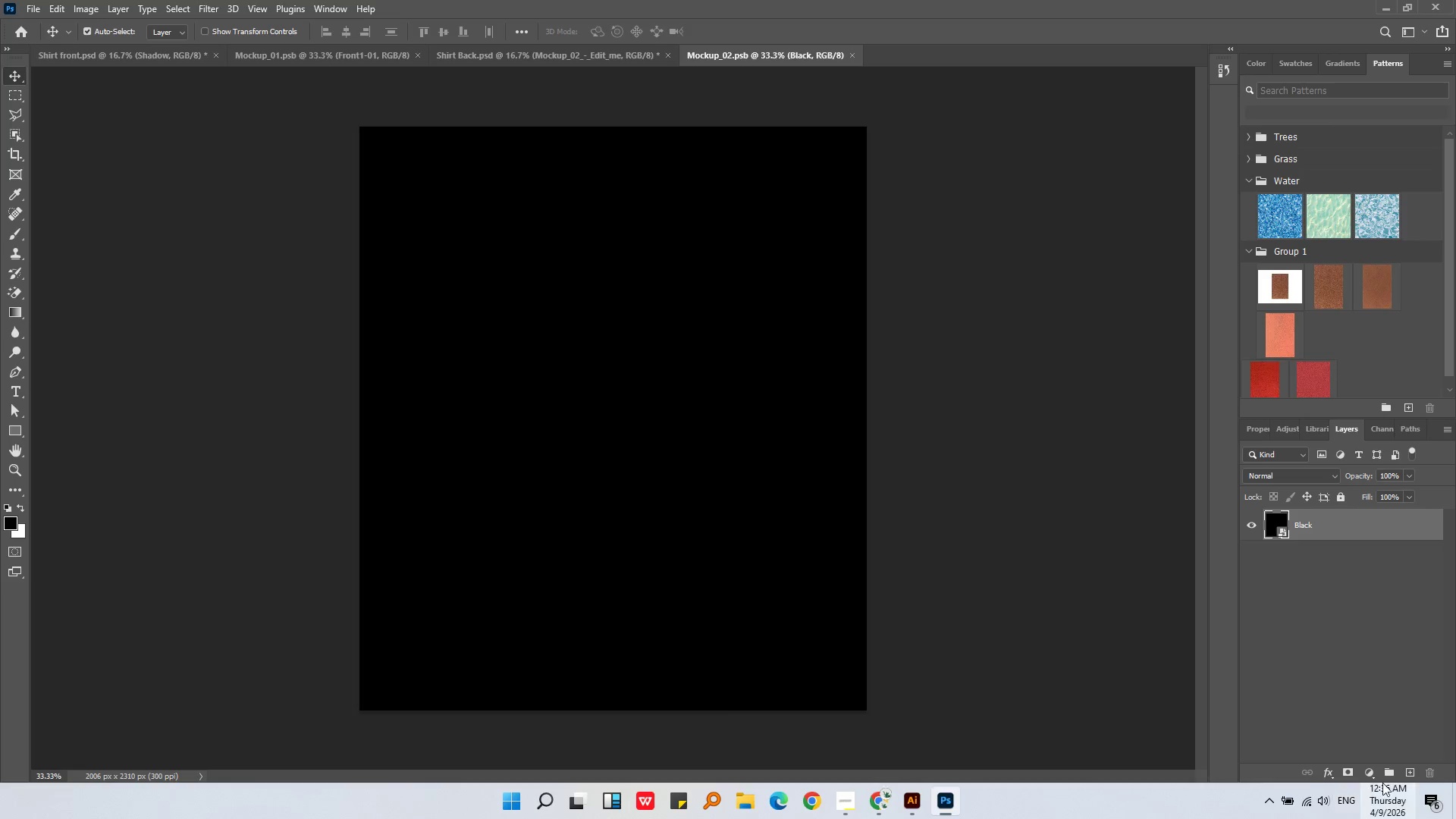 
left_click([1409, 773])
 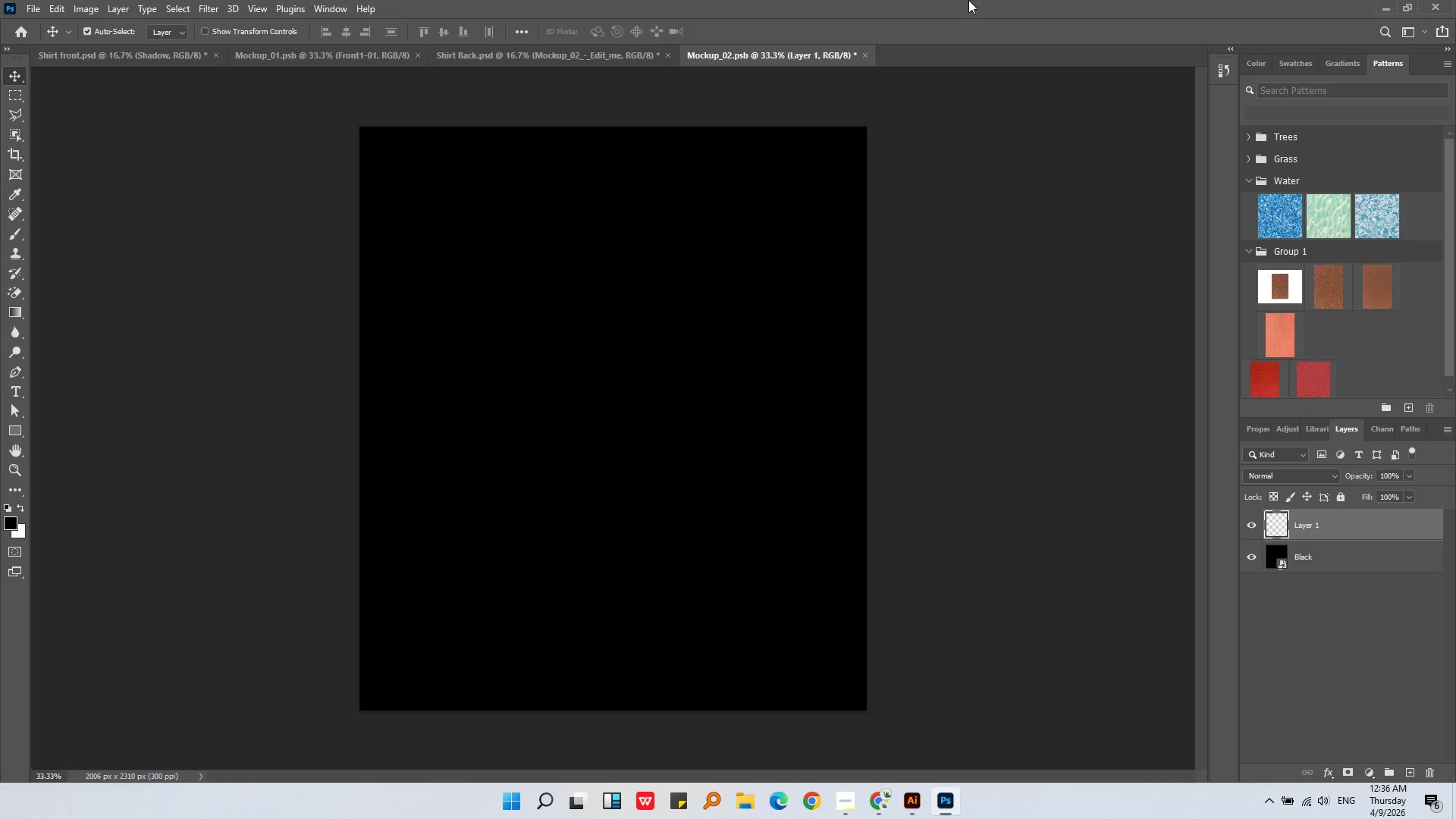 
left_click([957, 0])
 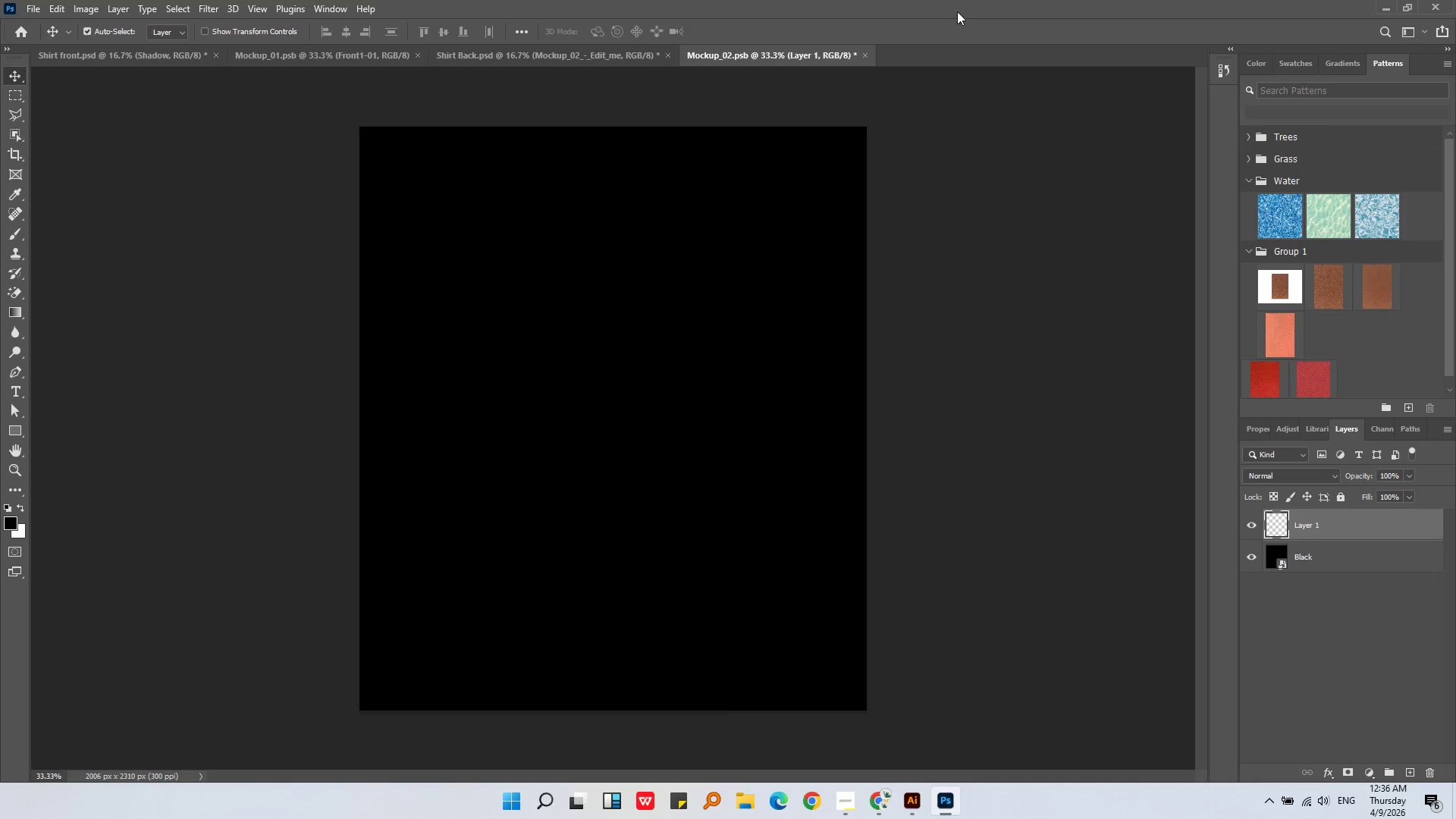 
left_click_drag(start_coordinate=[957, 12], to_coordinate=[981, 36])
 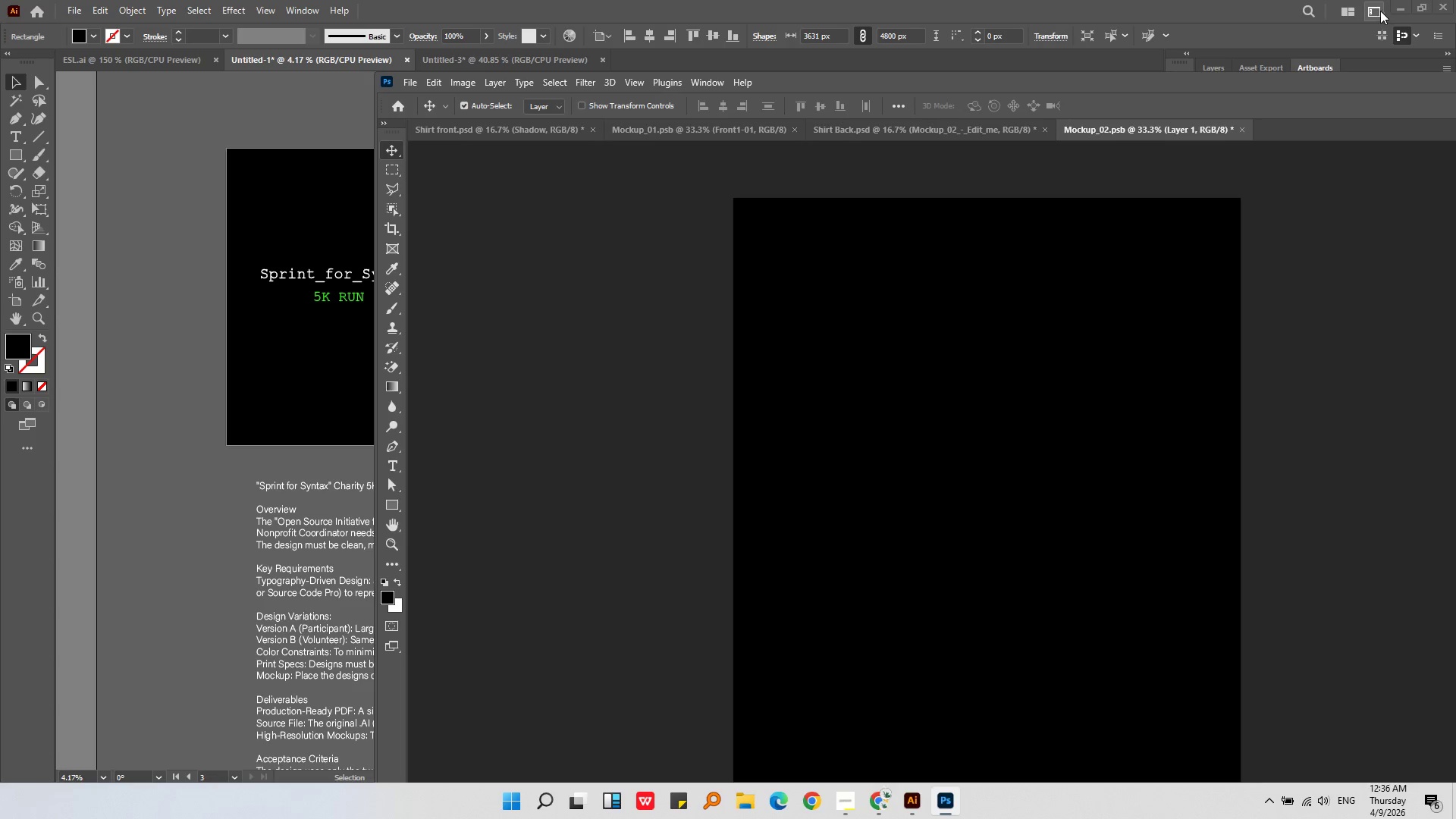 
left_click([1400, 13])
 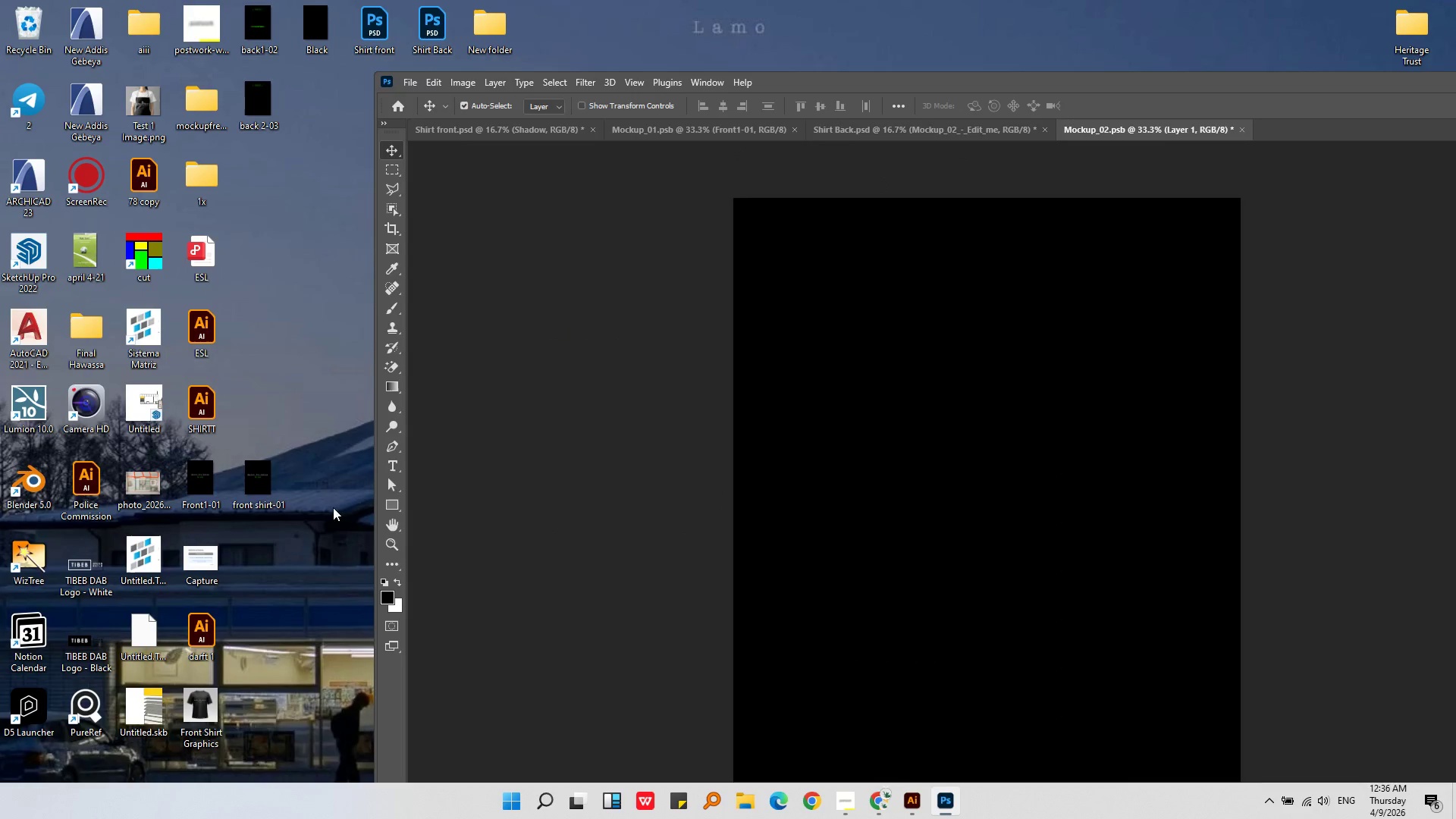 
left_click([312, 577])
 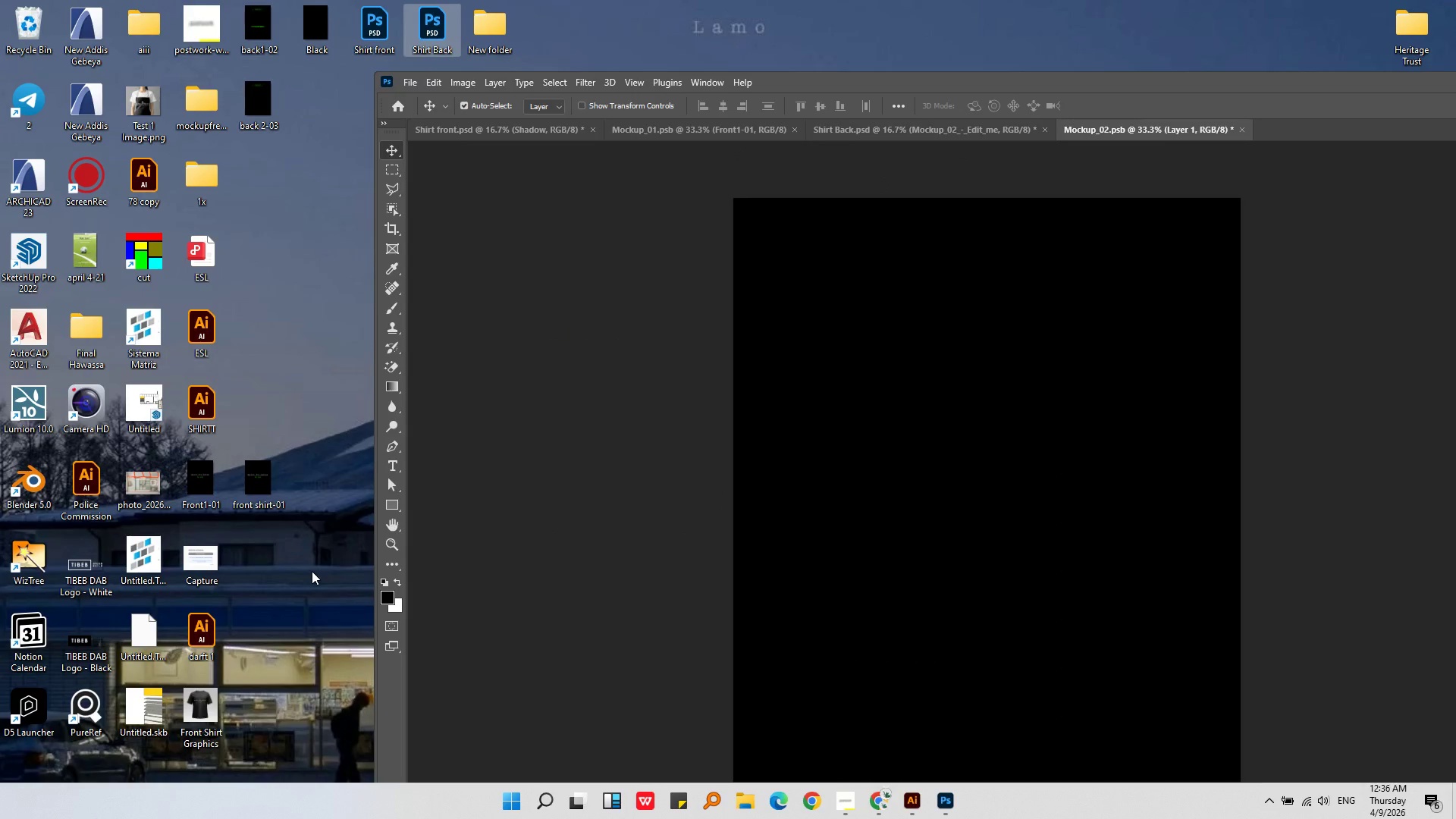 
left_click([312, 571])
 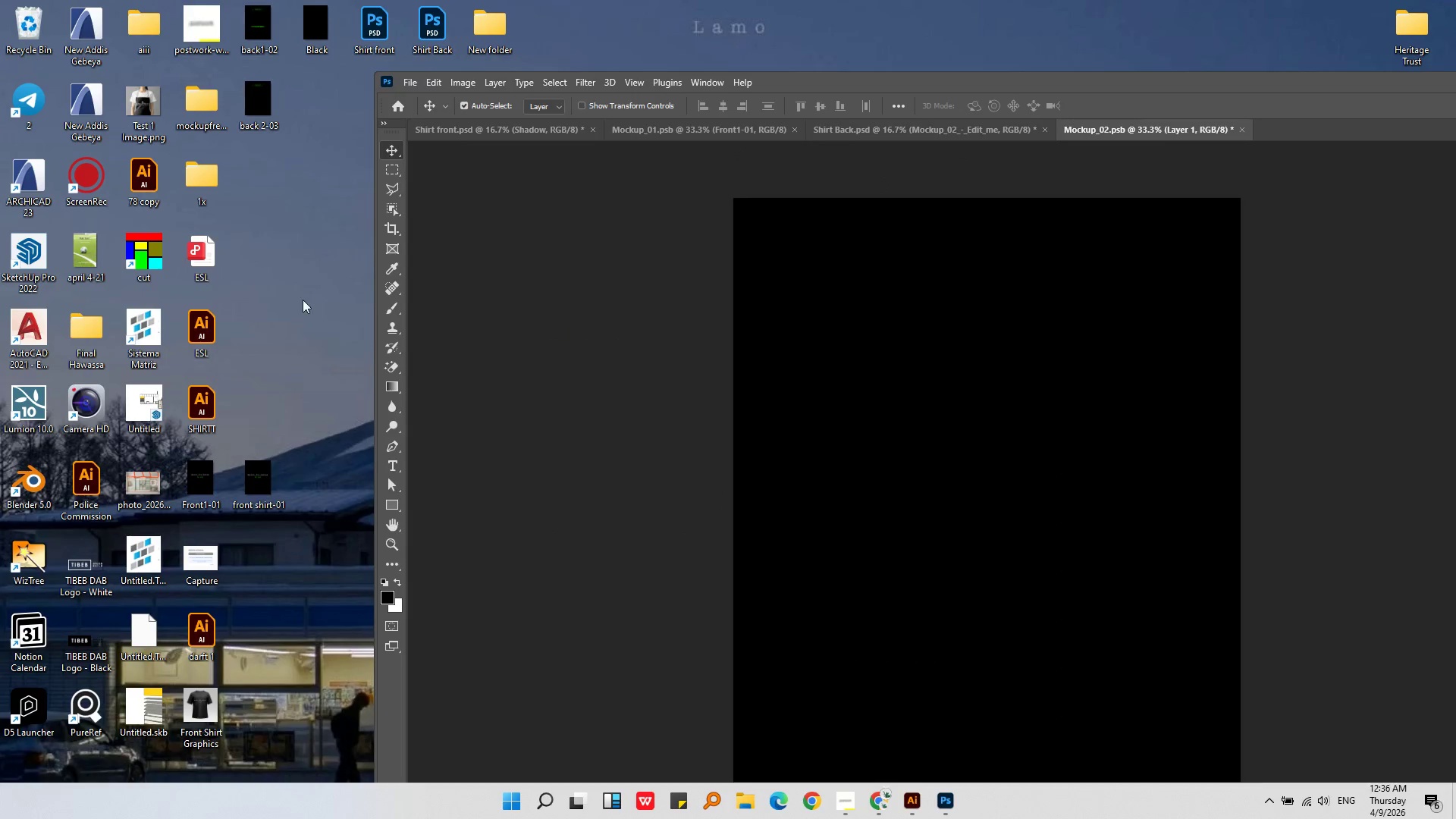 
left_click_drag(start_coordinate=[264, 109], to_coordinate=[849, 408])
 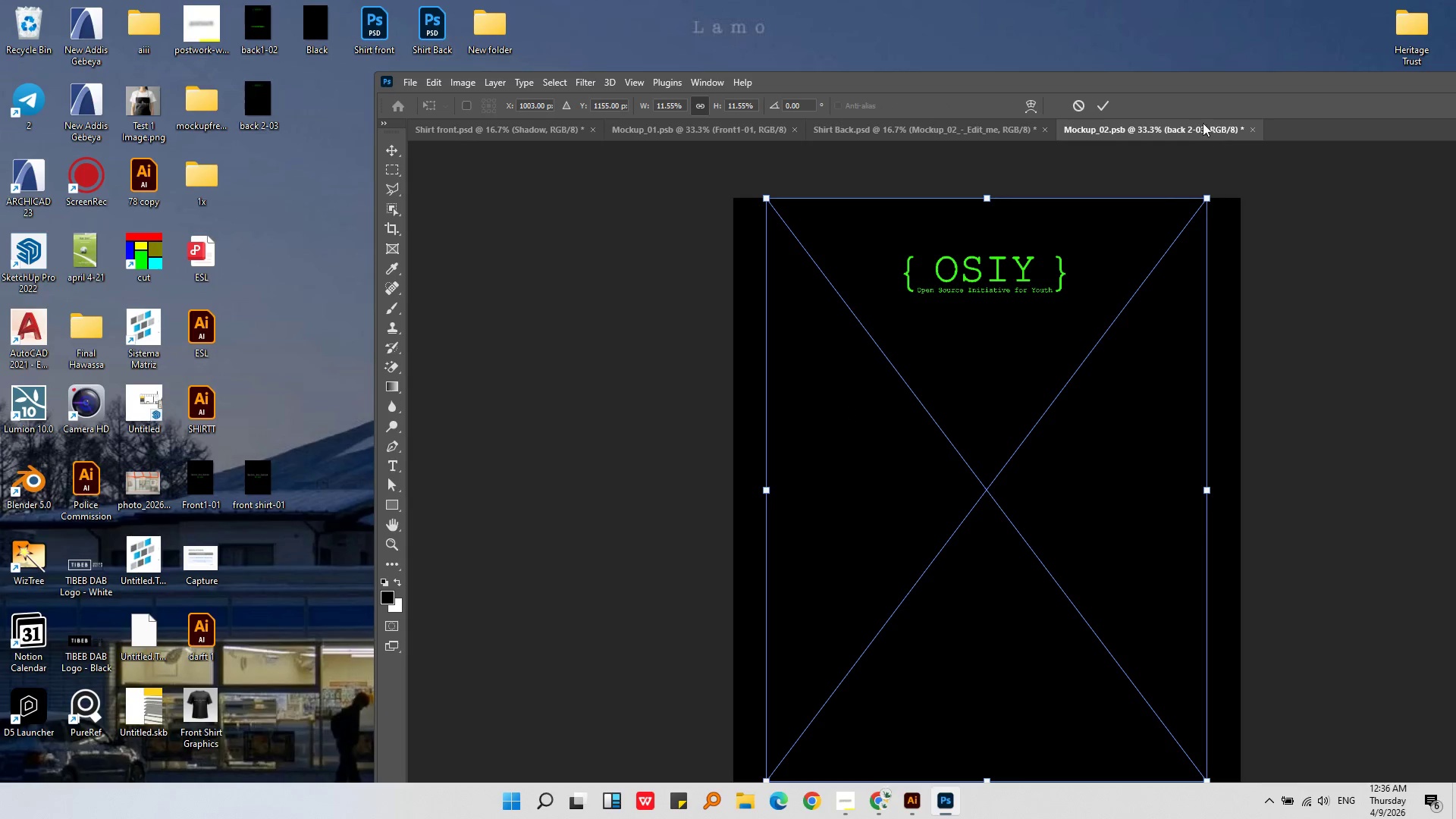 
double_click([1186, 86])
 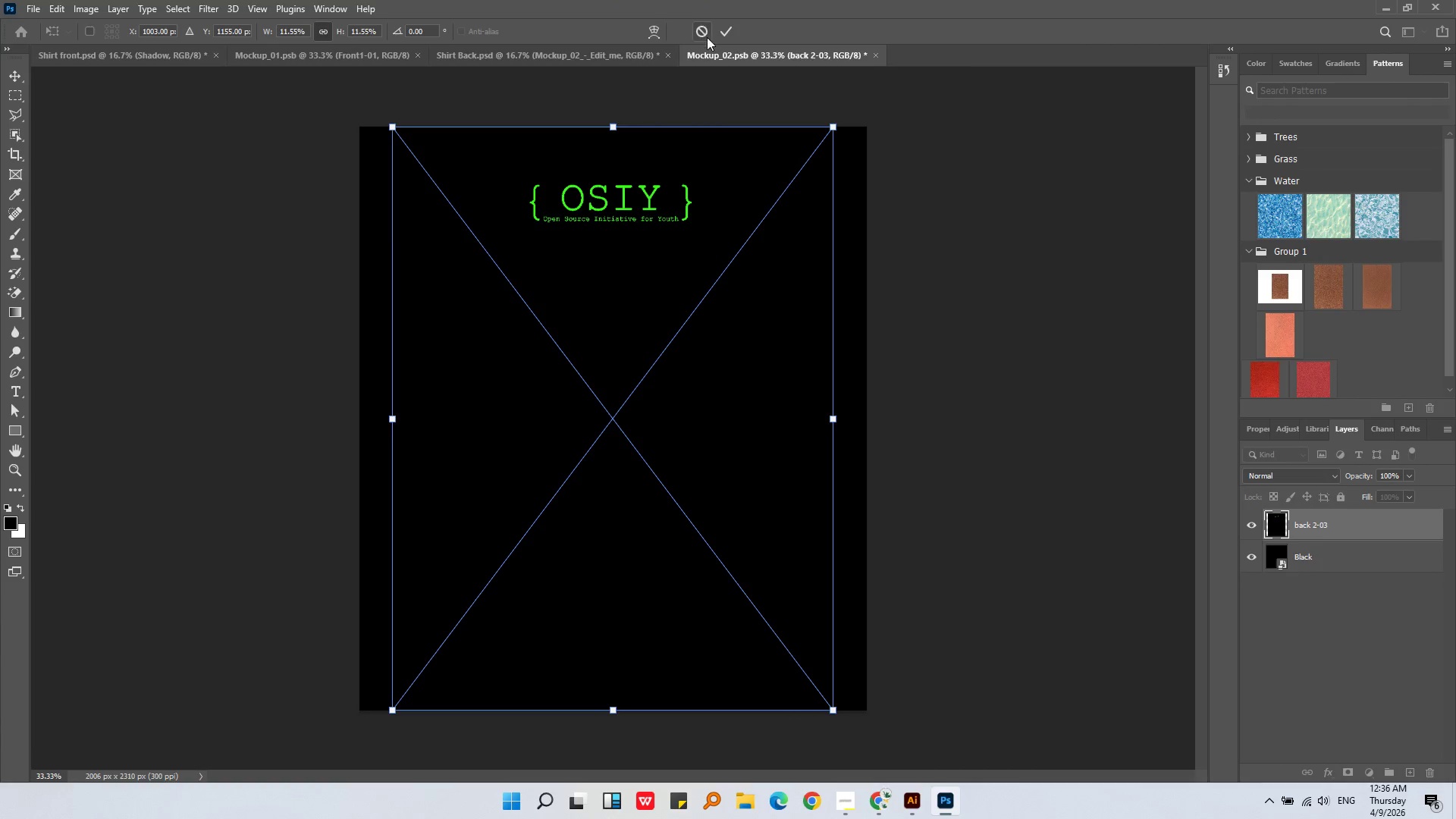 
left_click([724, 29])
 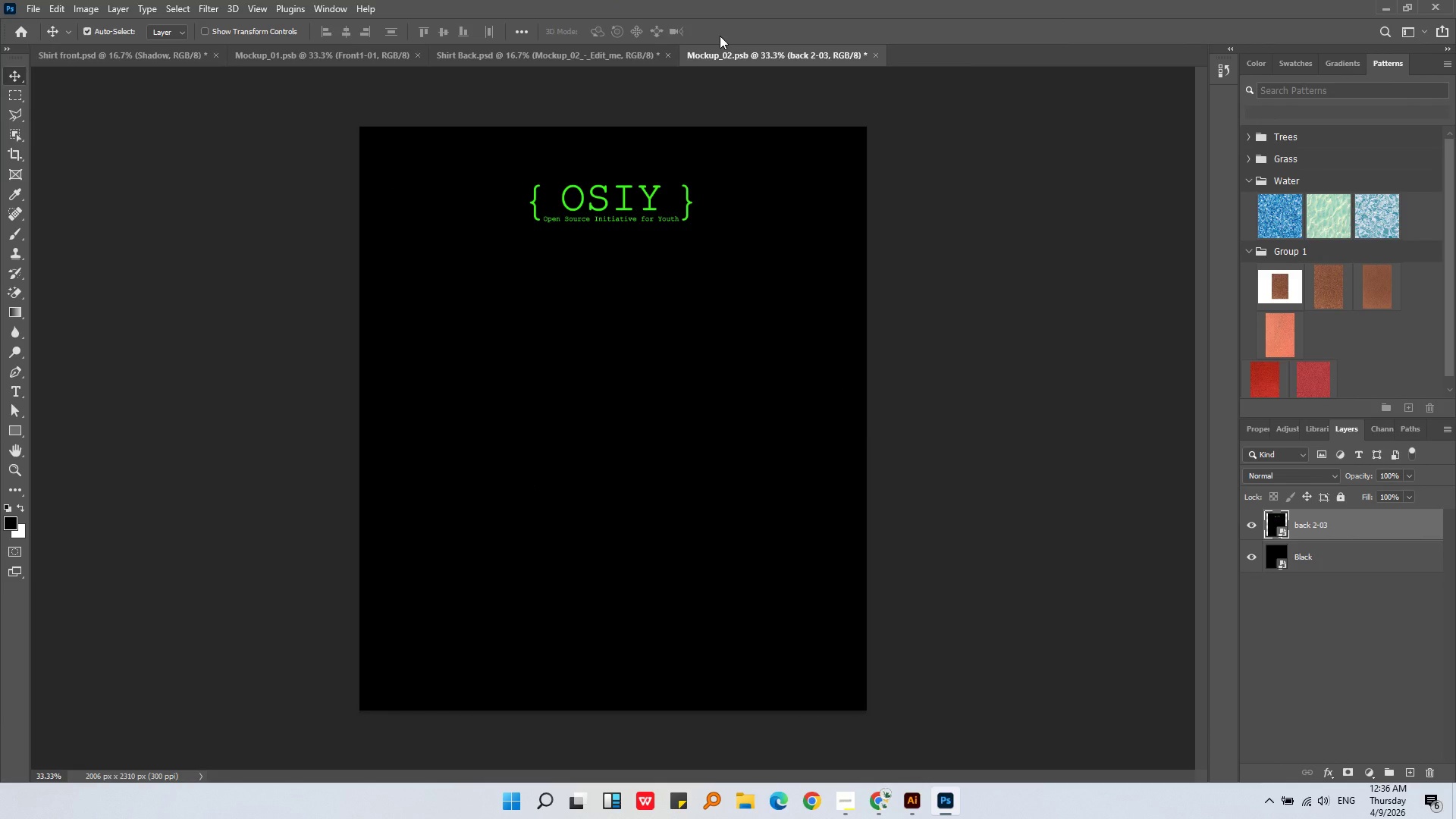 
key(Control+S)
 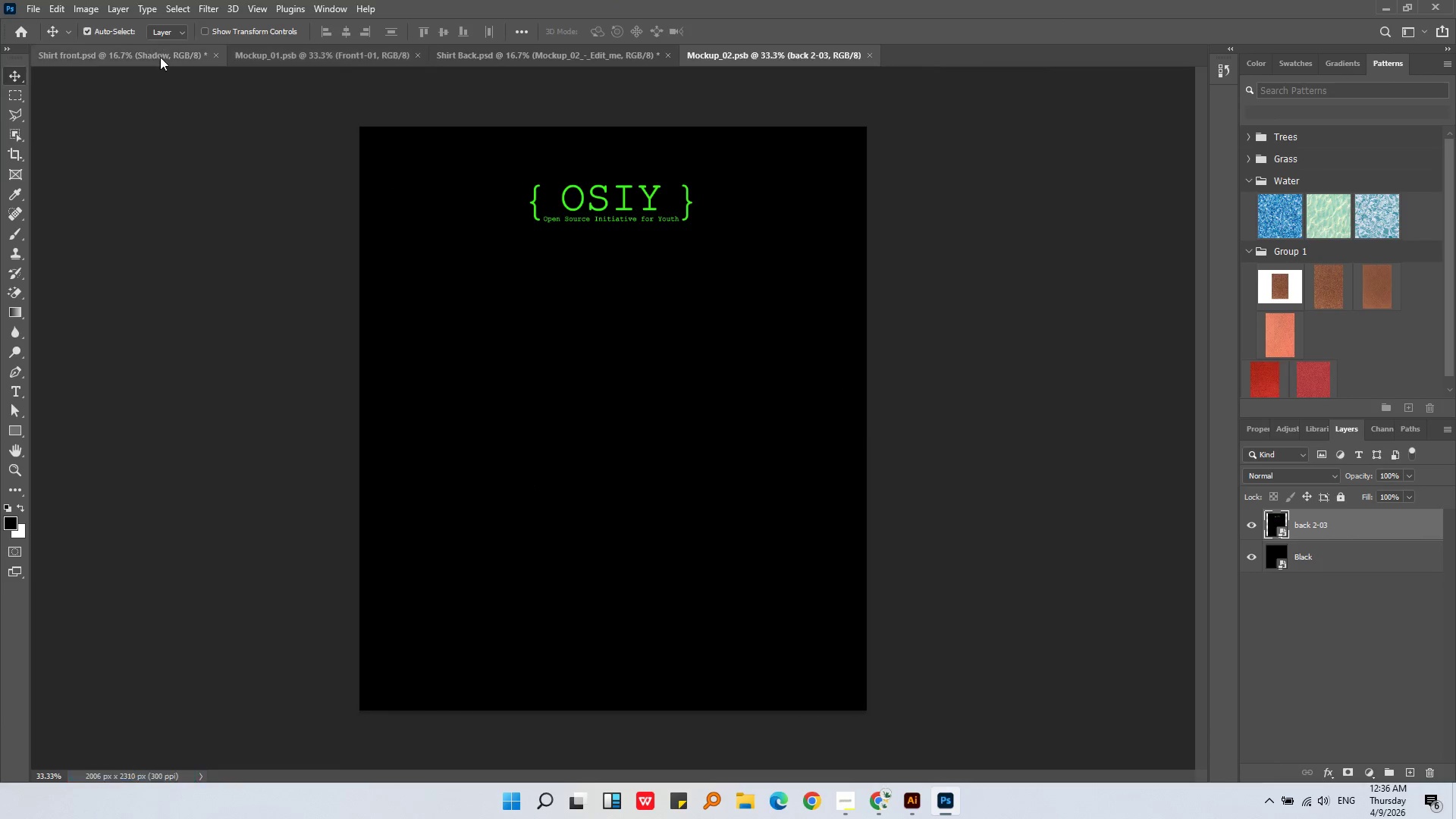 
left_click([162, 58])
 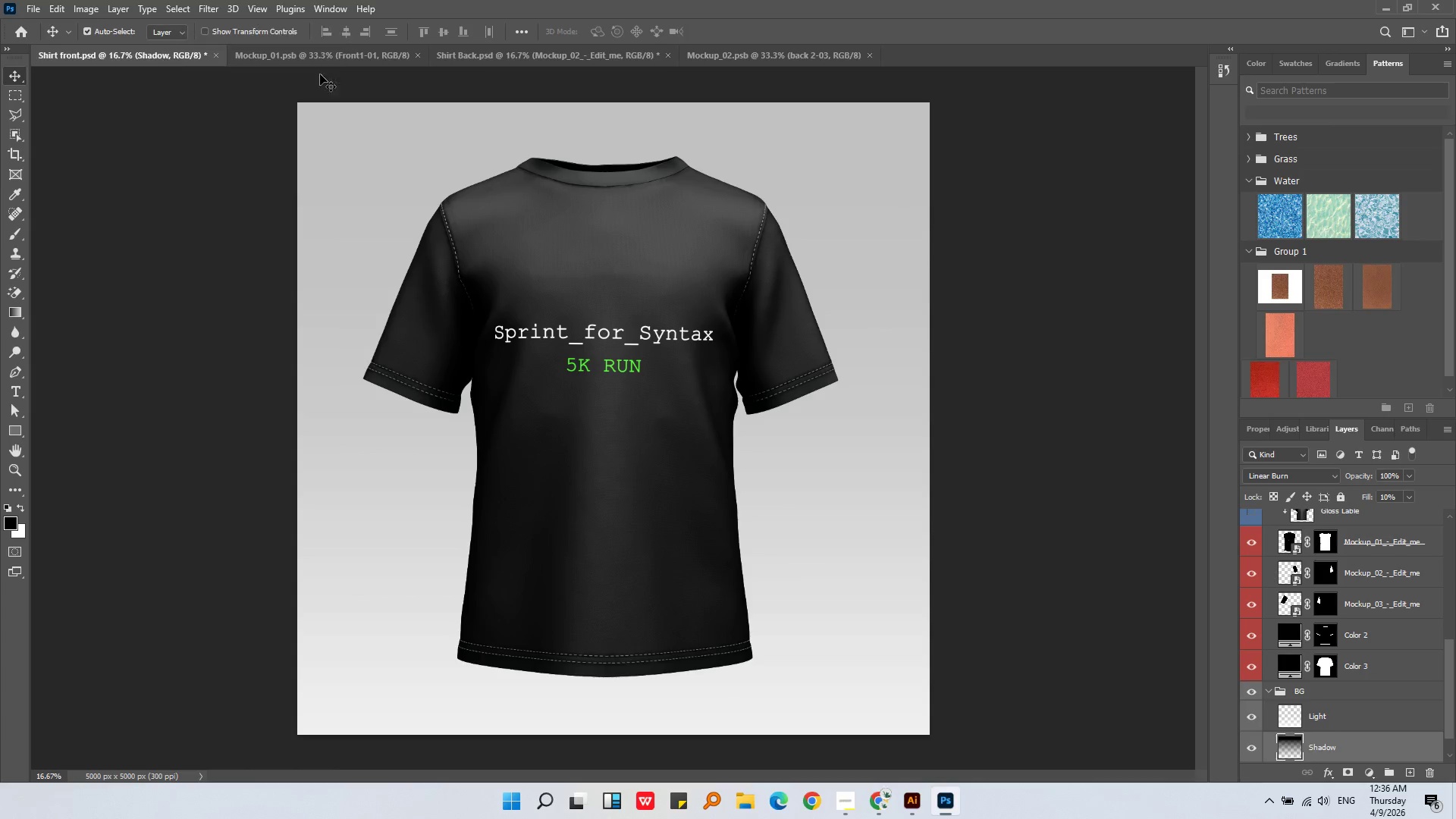 
left_click([495, 58])
 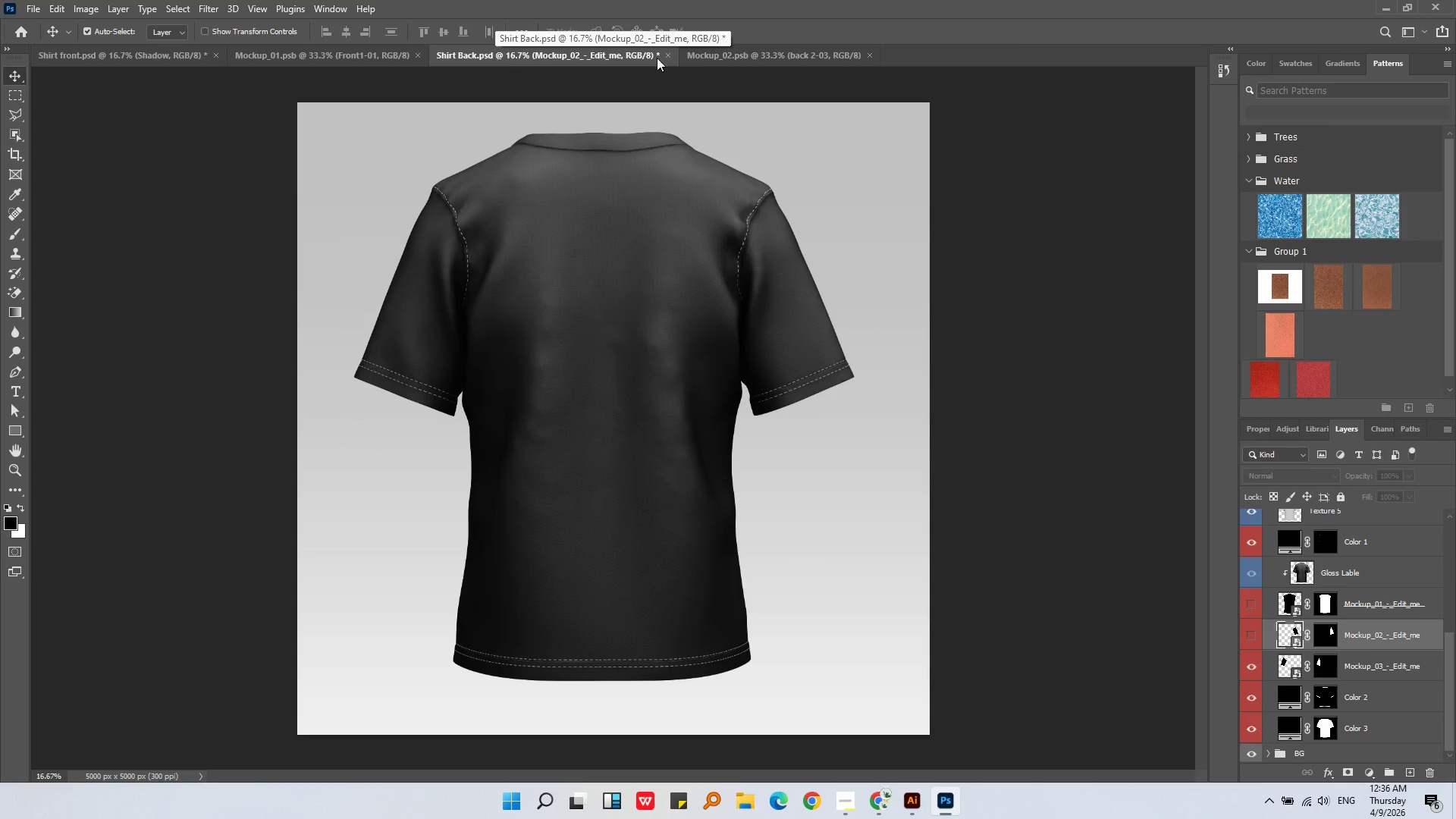 
left_click([695, 58])
 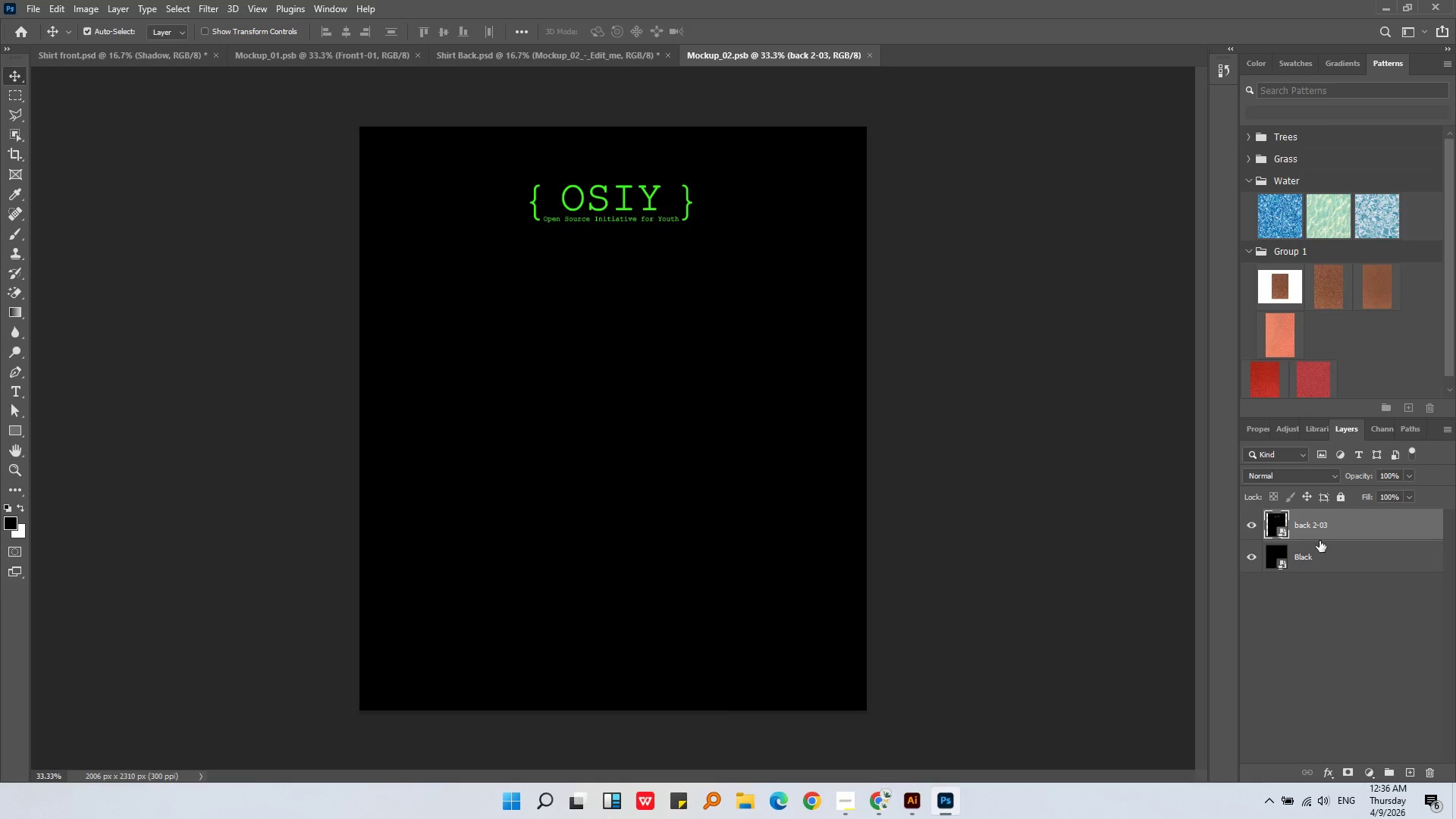 
left_click([1327, 562])
 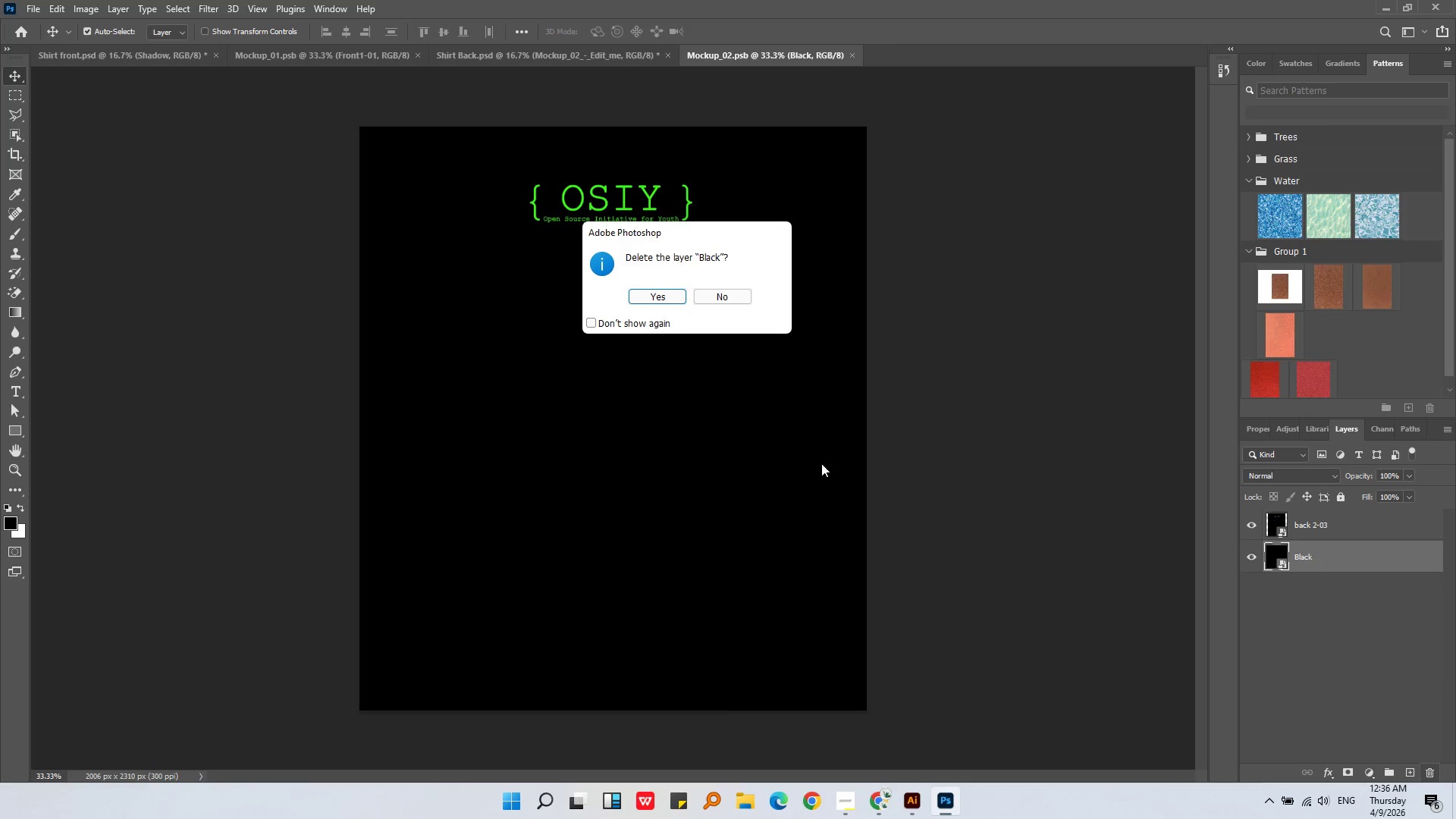 
left_click([654, 296])
 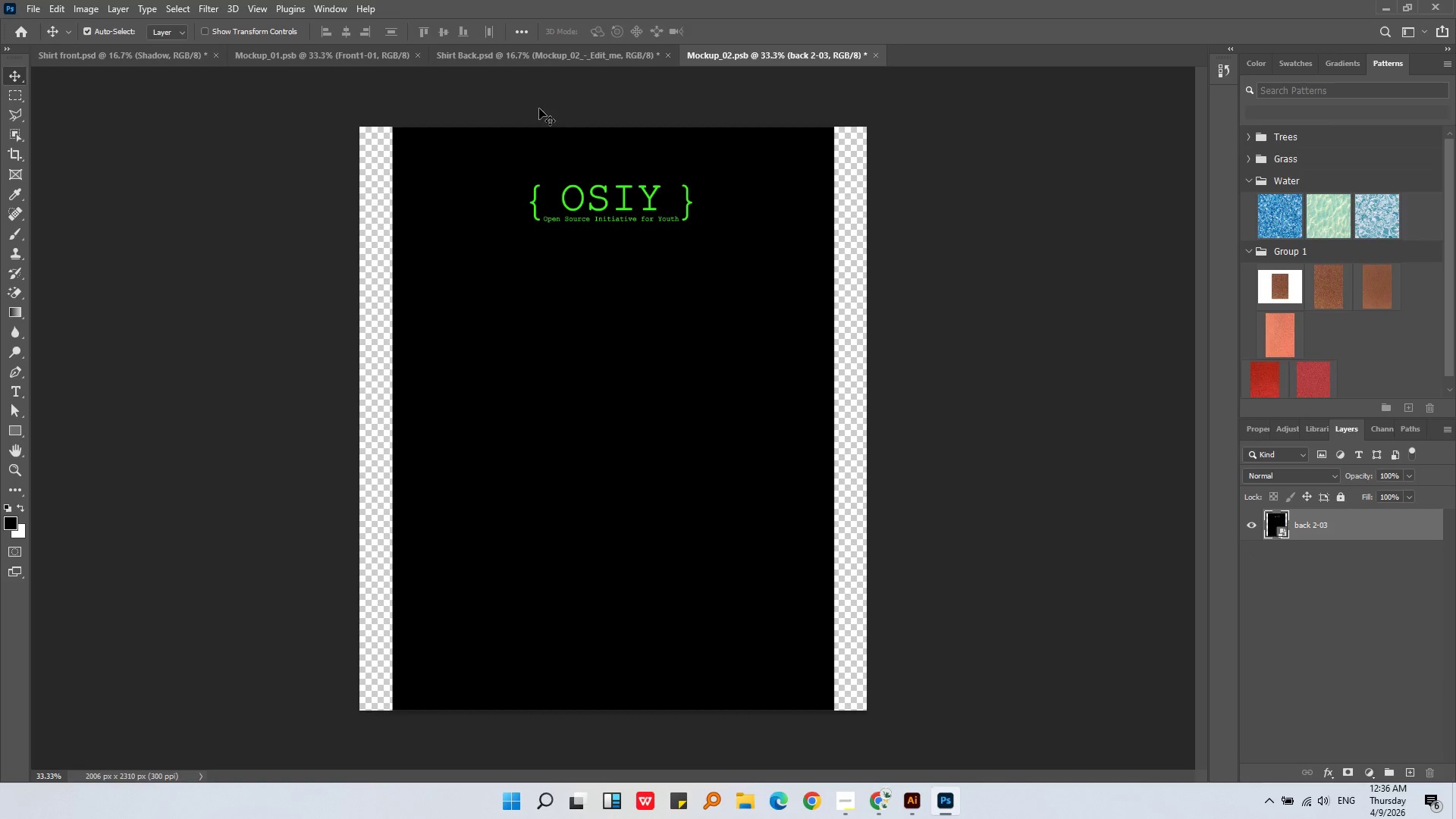 
left_click([551, 60])
 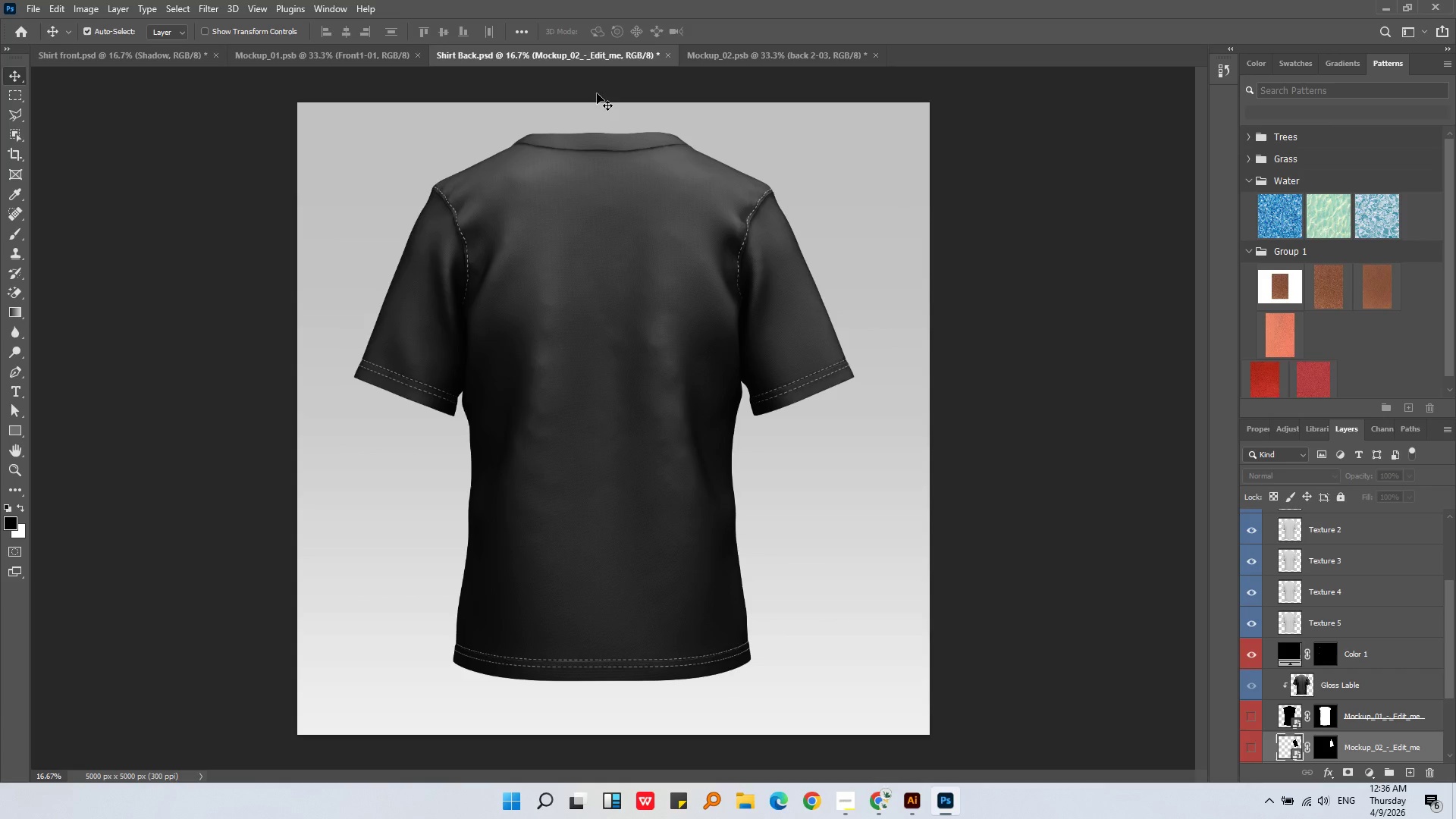 
scroll: coordinate [1278, 704], scroll_direction: down, amount: 2.0
 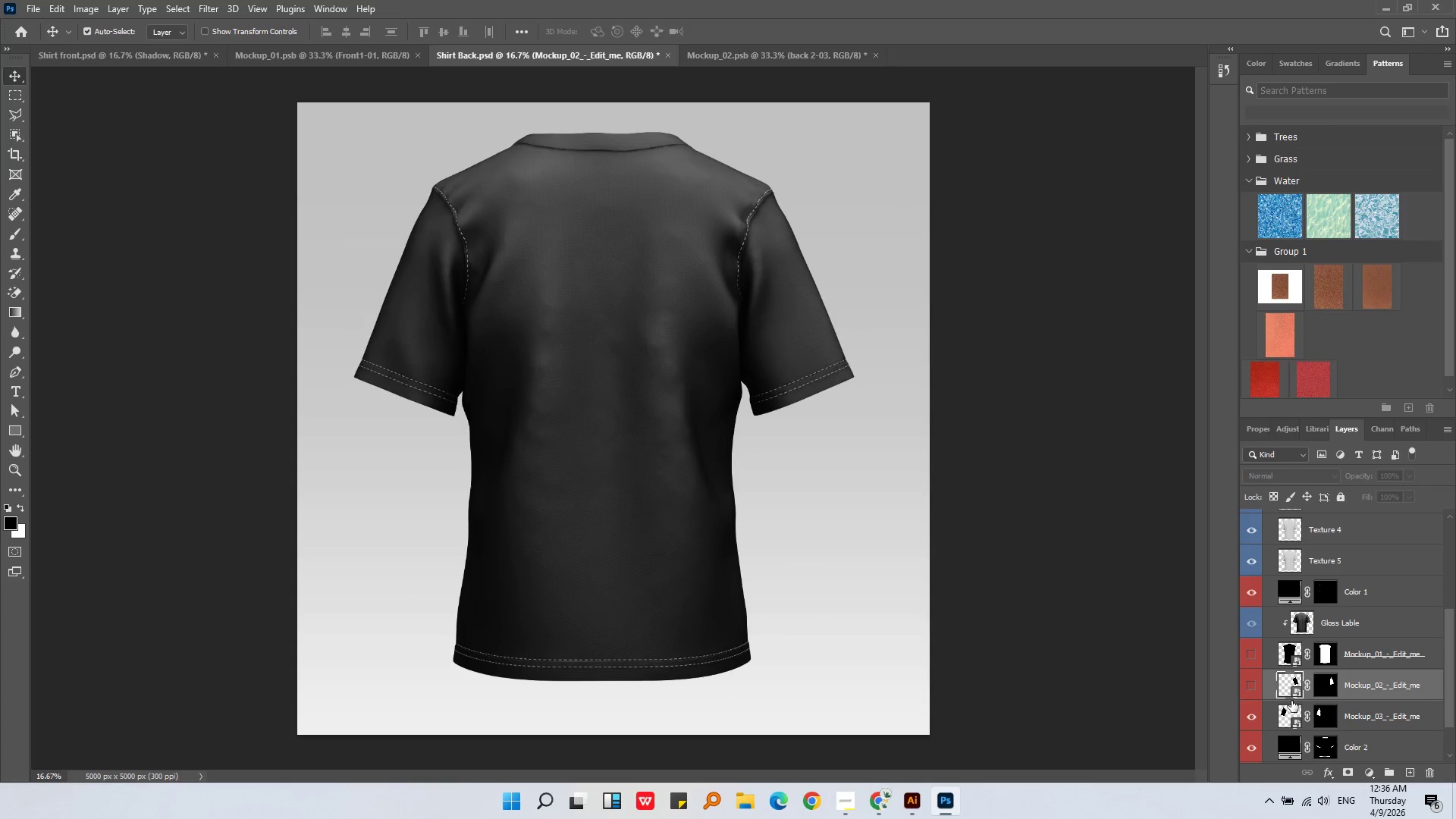 
double_click([1295, 696])
 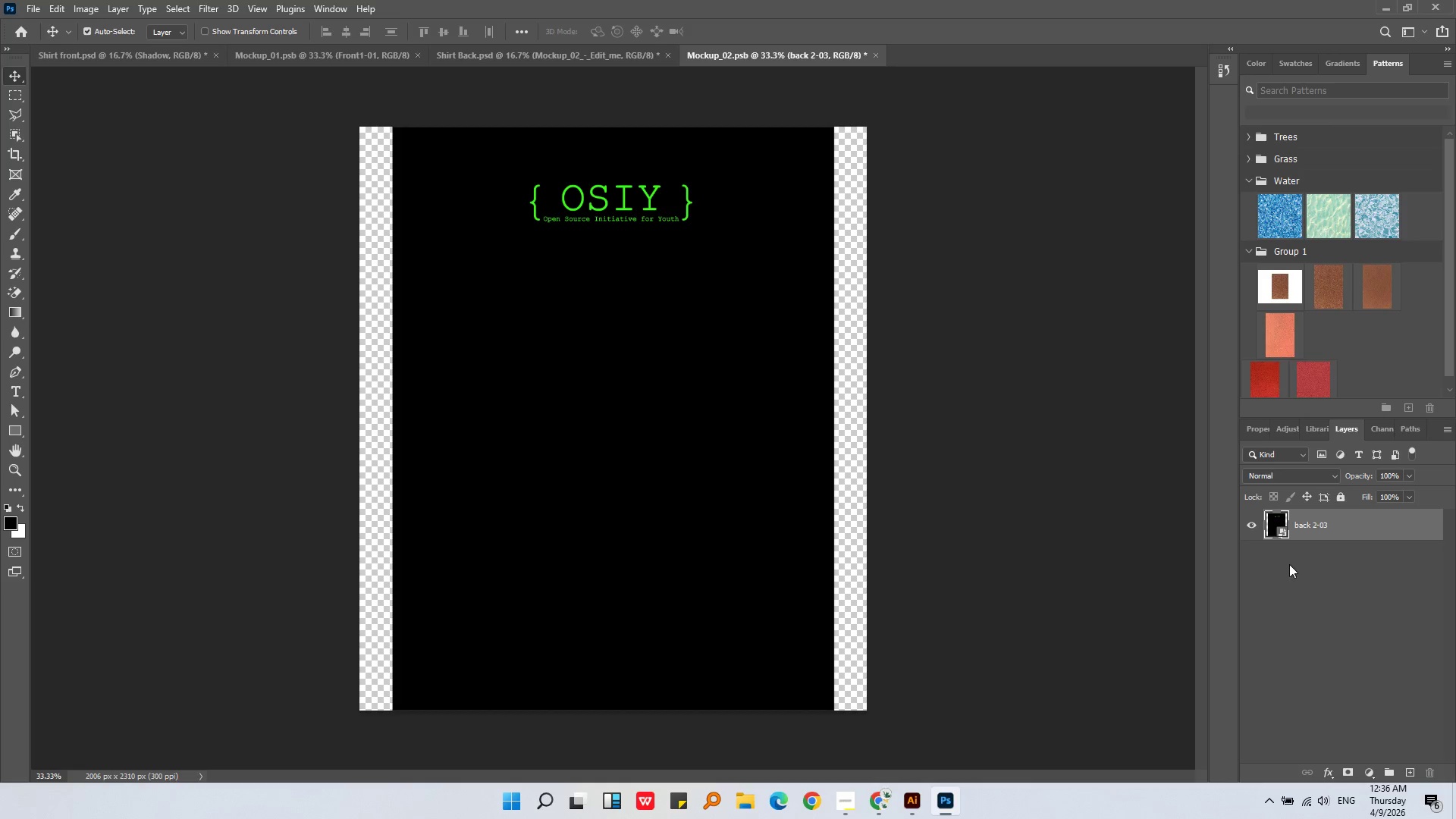 
left_click([1320, 532])
 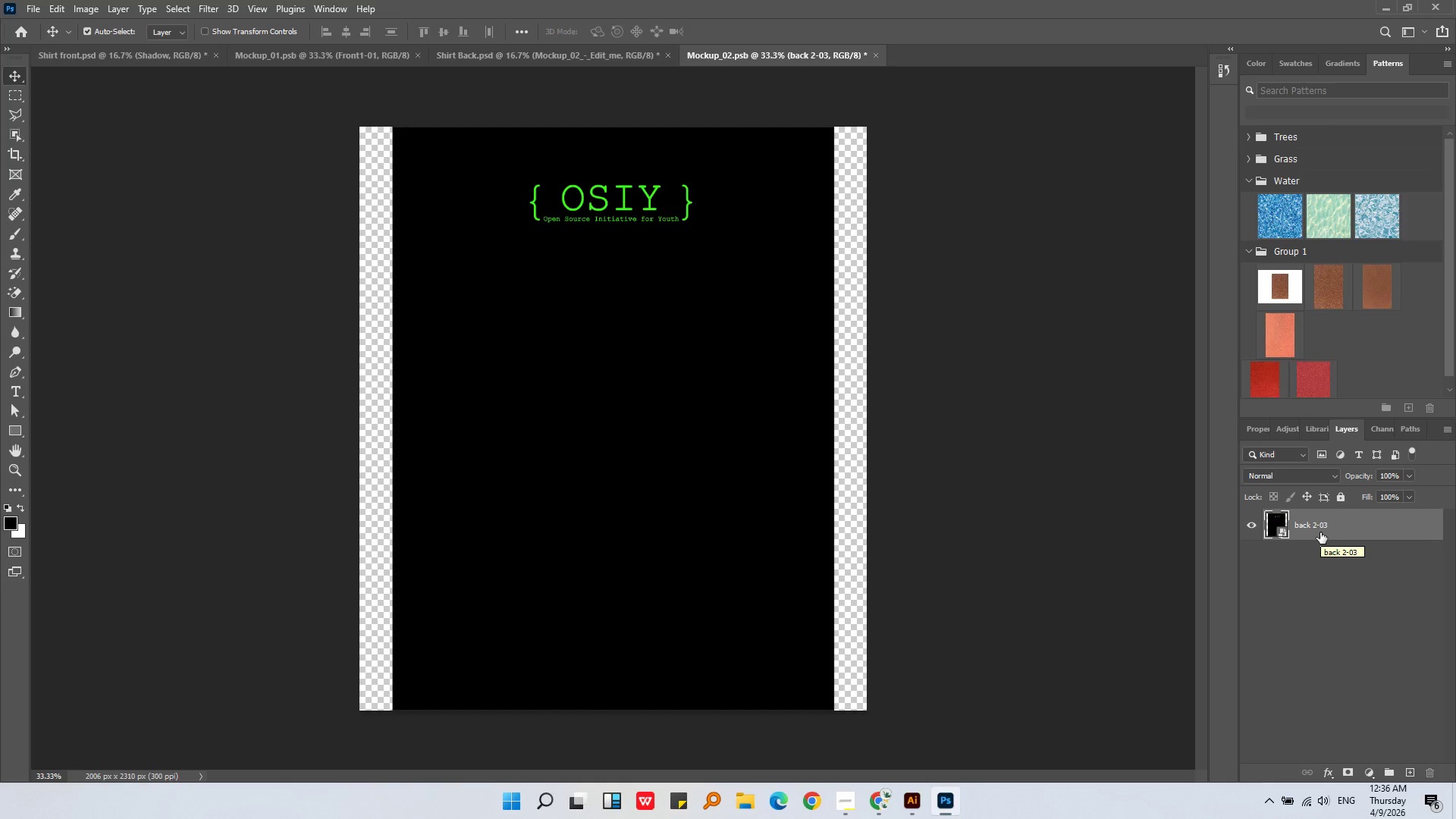 
left_click_drag(start_coordinate=[708, 532], to_coordinate=[710, 585])
 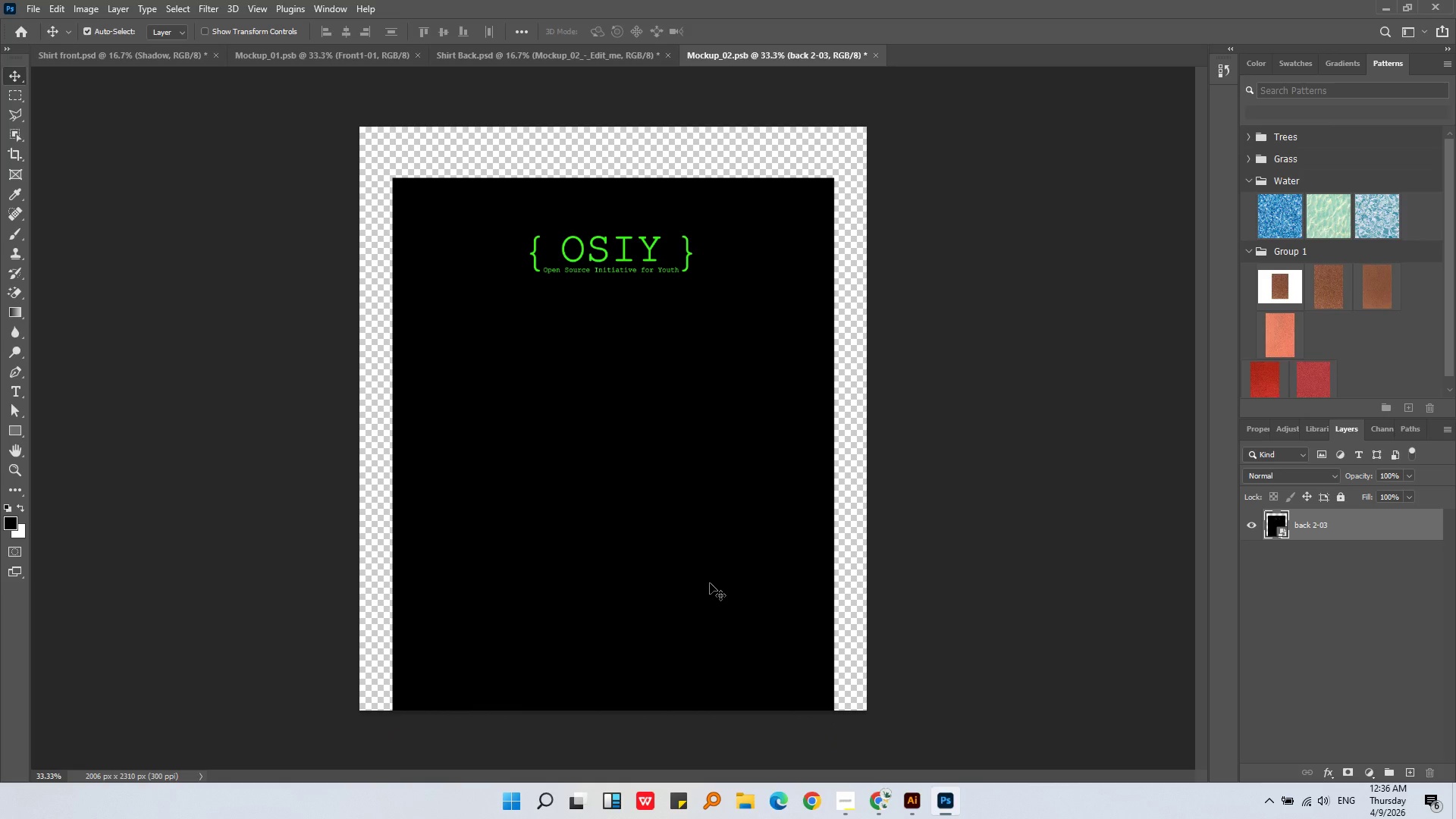 
key(Control+S)
 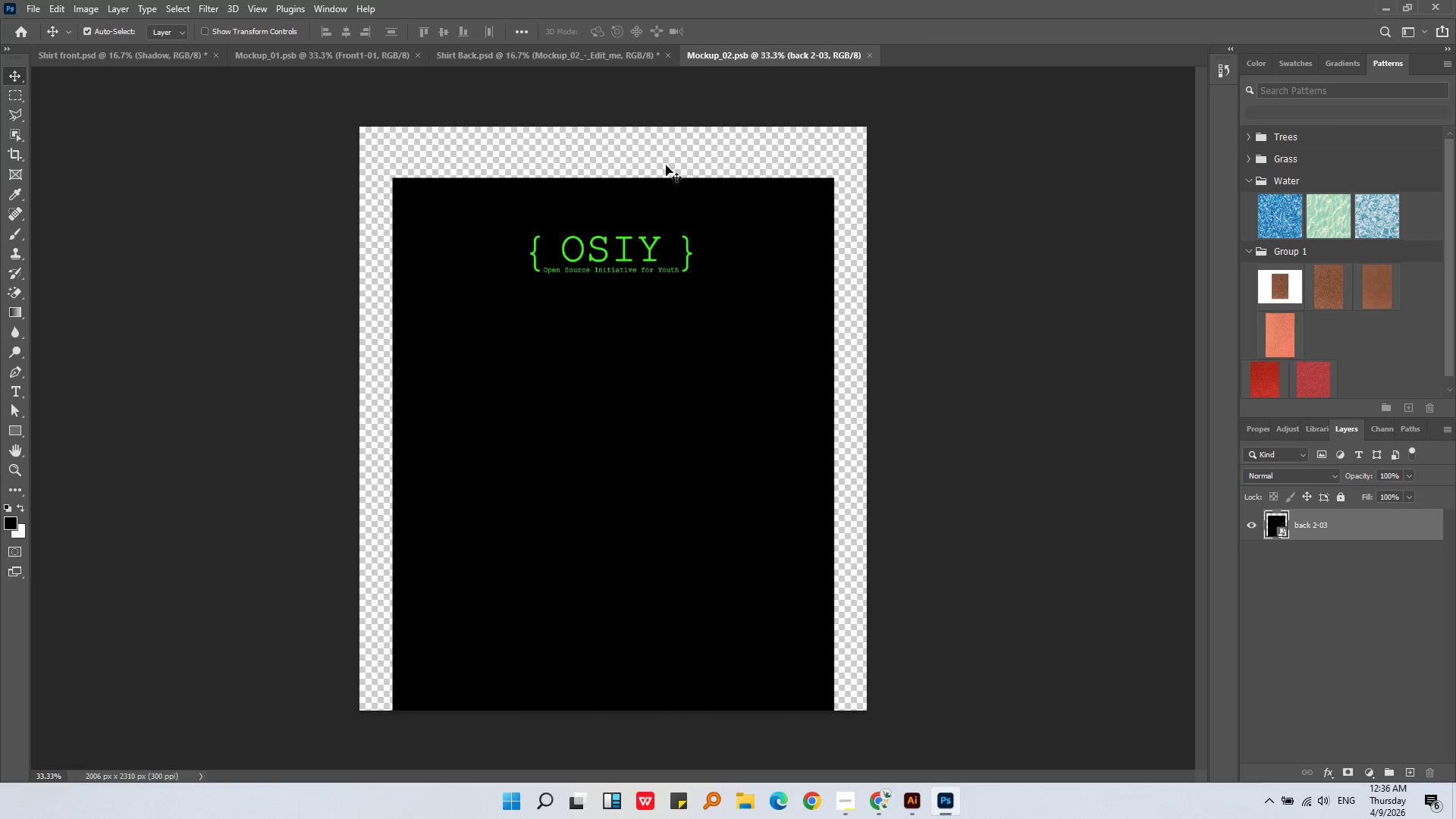 
left_click([616, 55])
 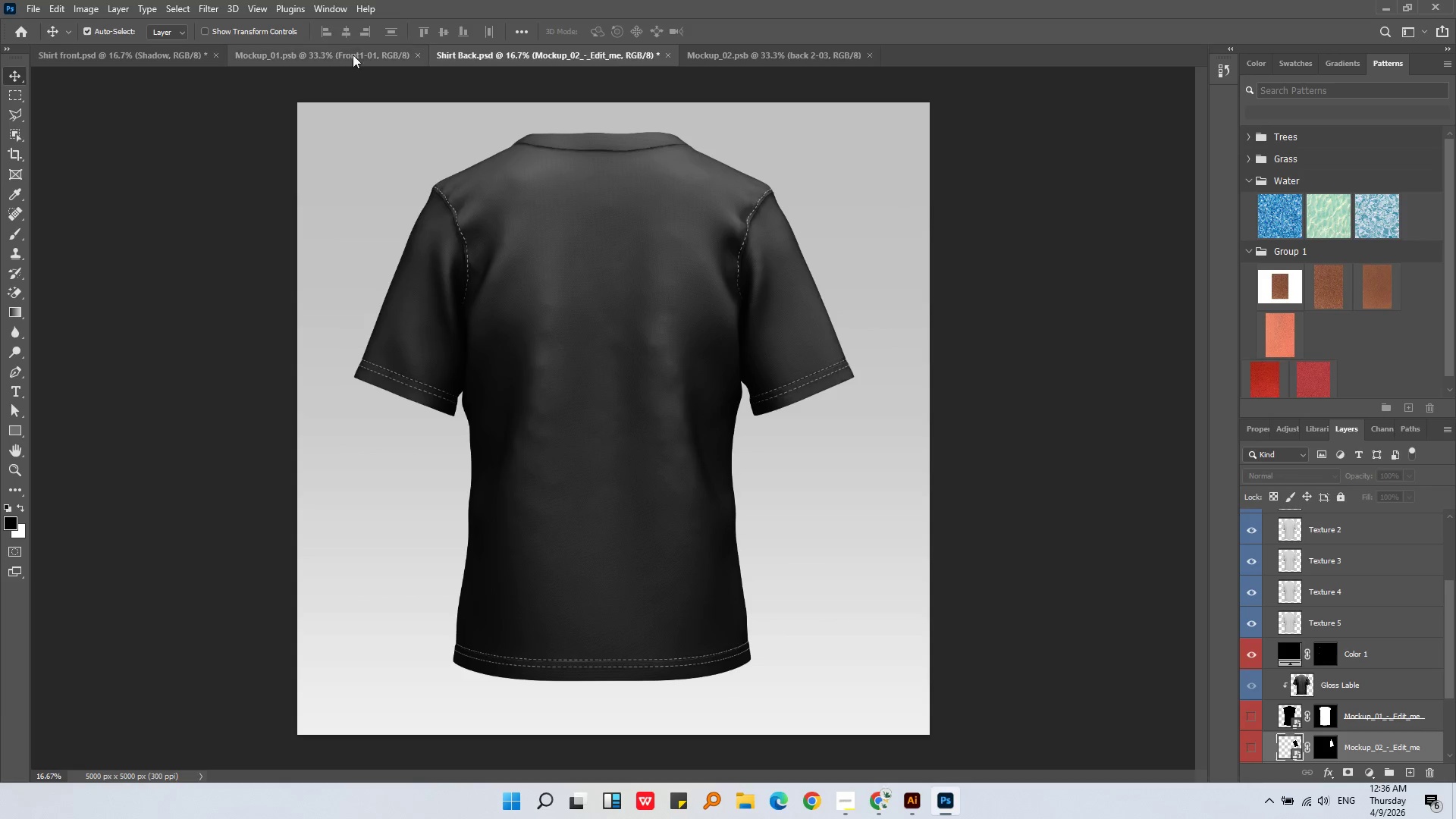 
left_click([343, 55])
 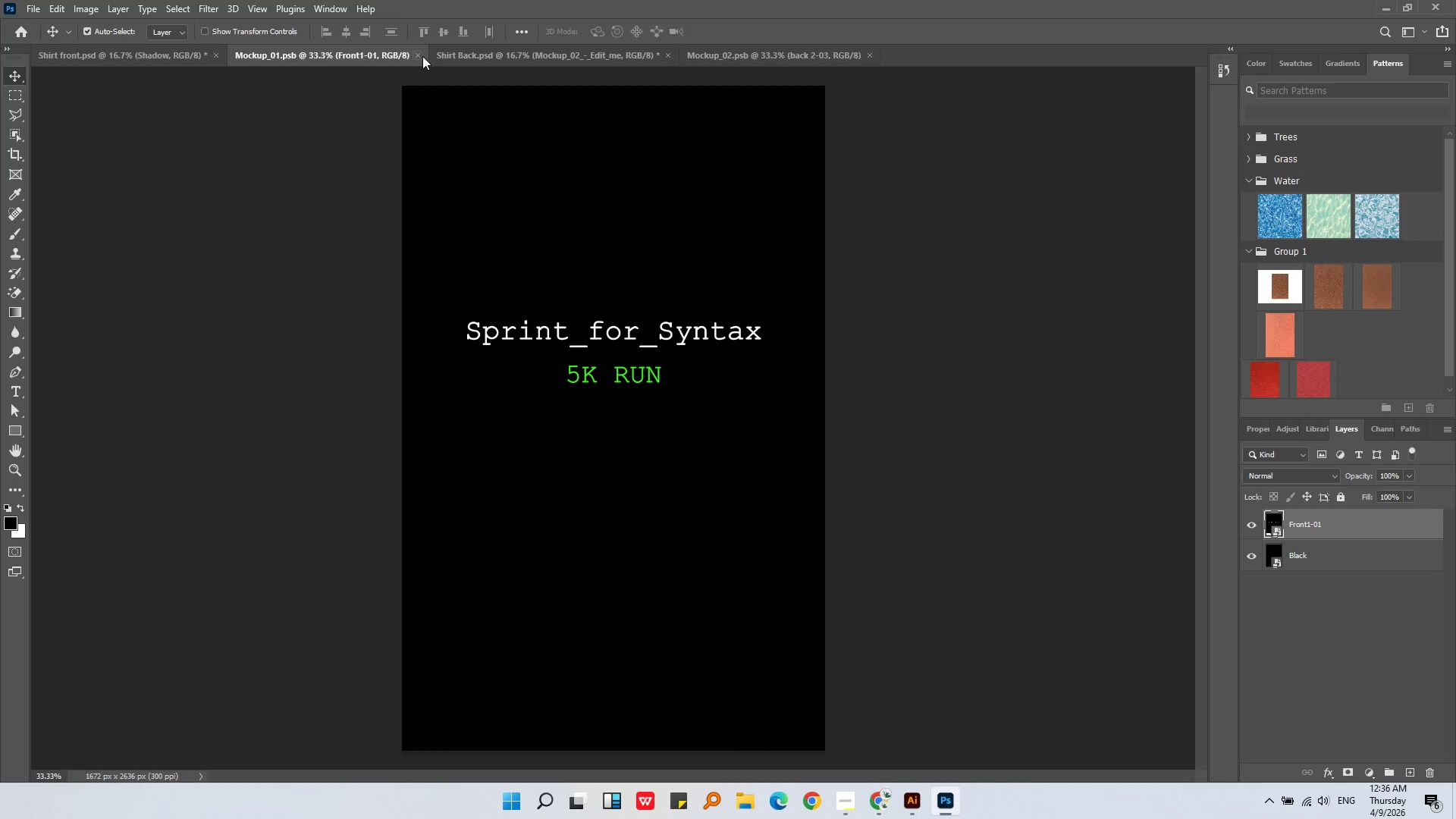 
left_click([420, 55])
 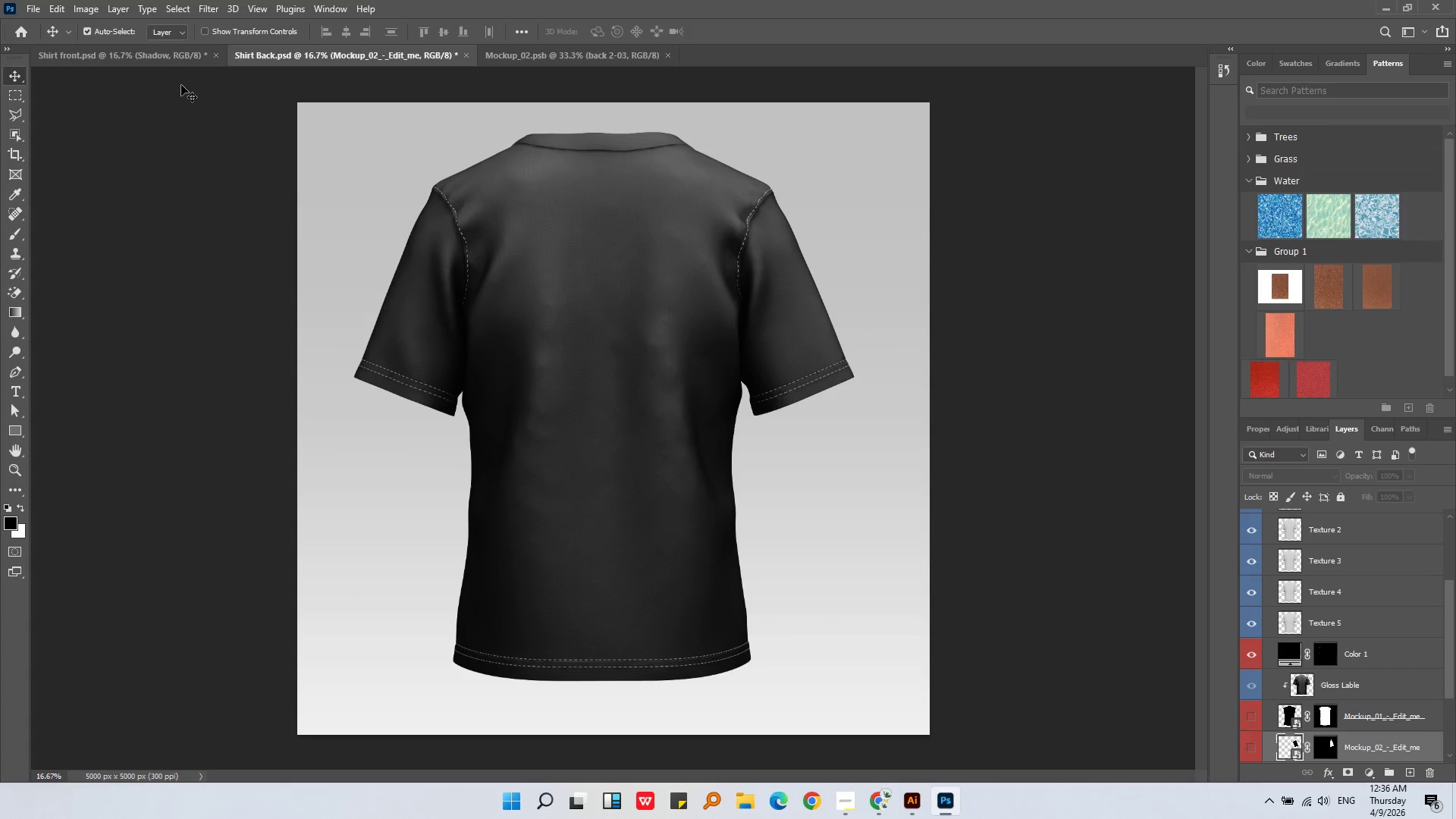 
left_click([196, 49])
 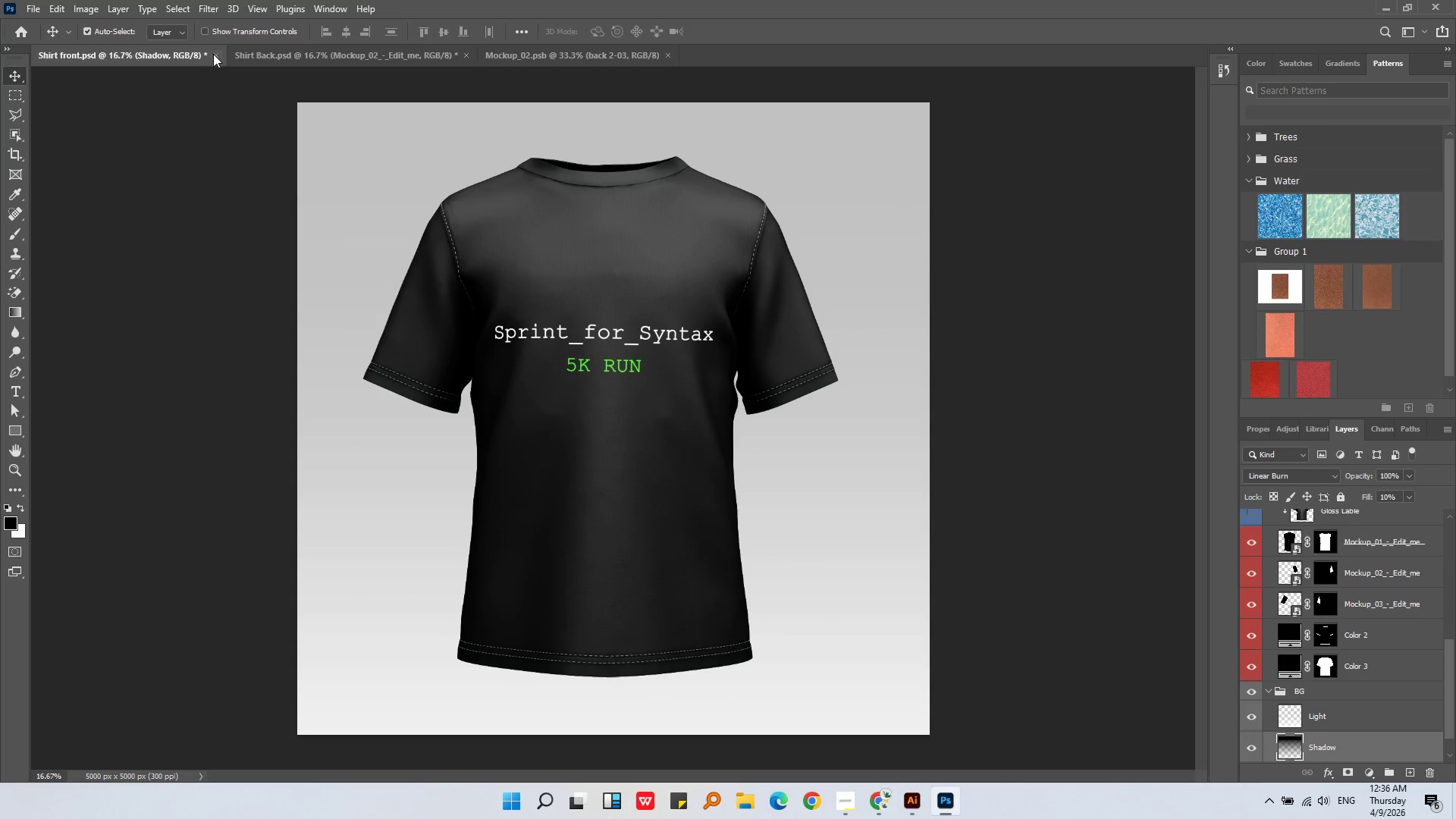 
left_click([213, 54])
 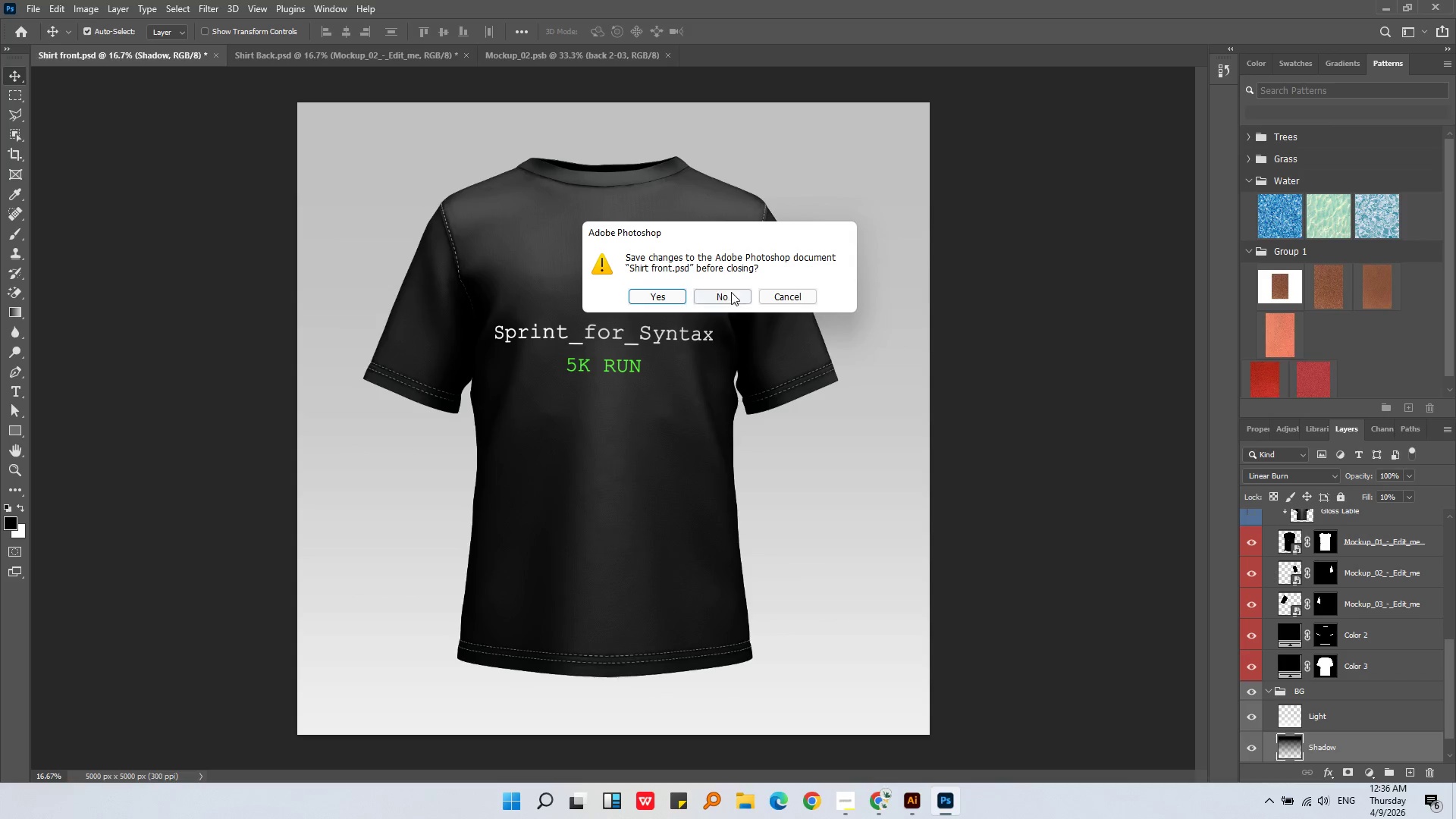 
left_click([731, 290])
 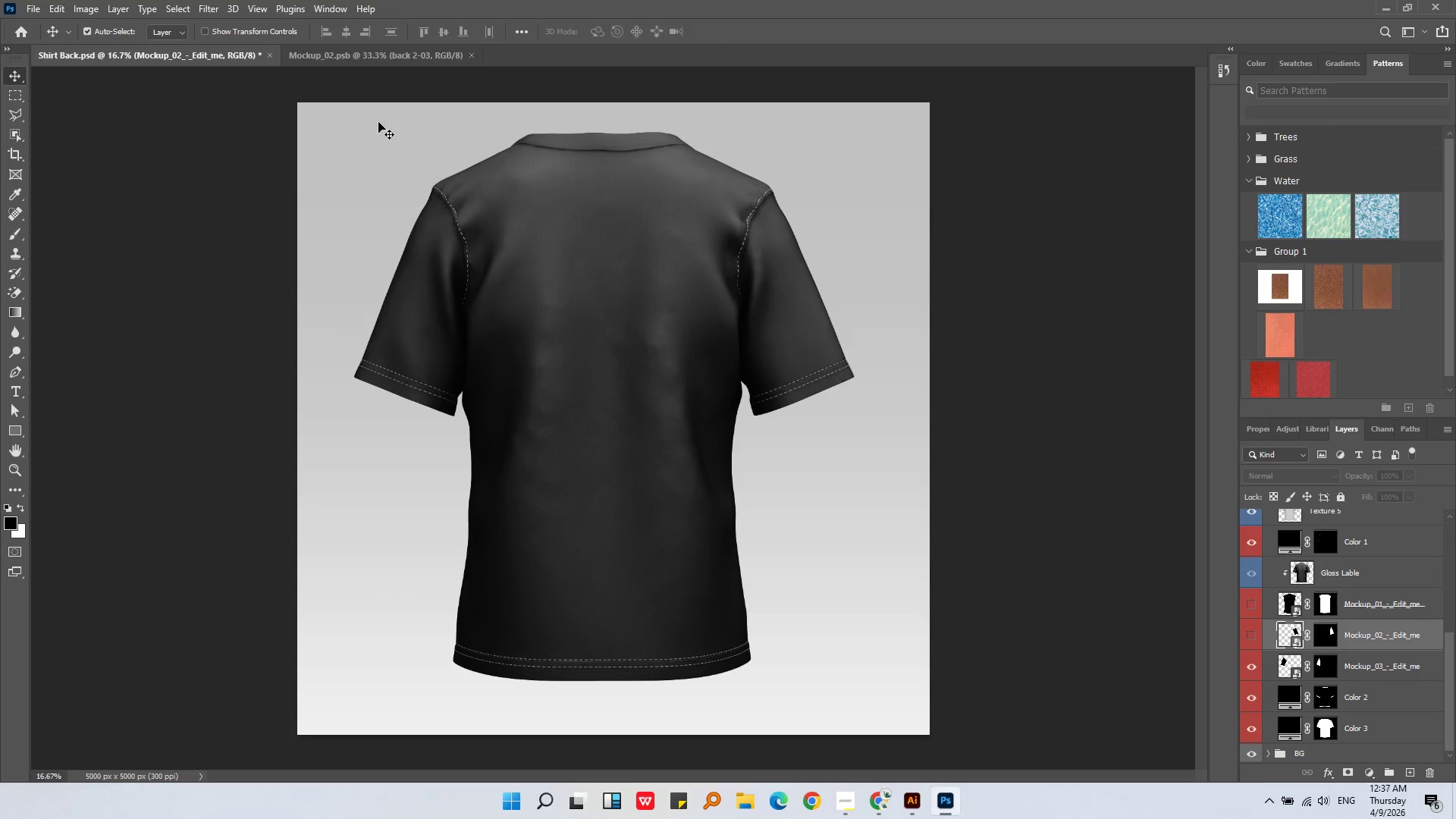 
left_click([383, 53])
 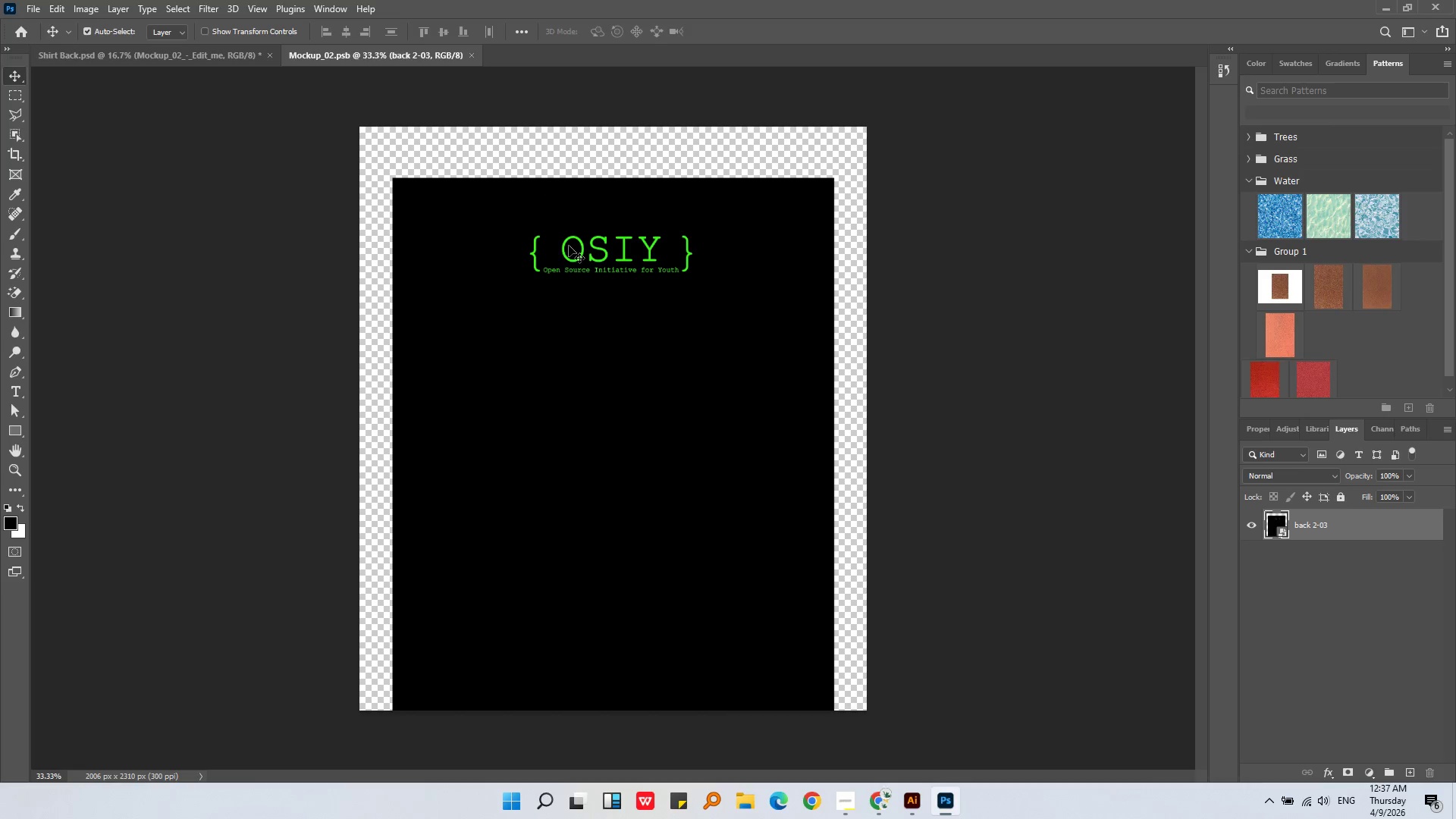 
left_click([570, 249])
 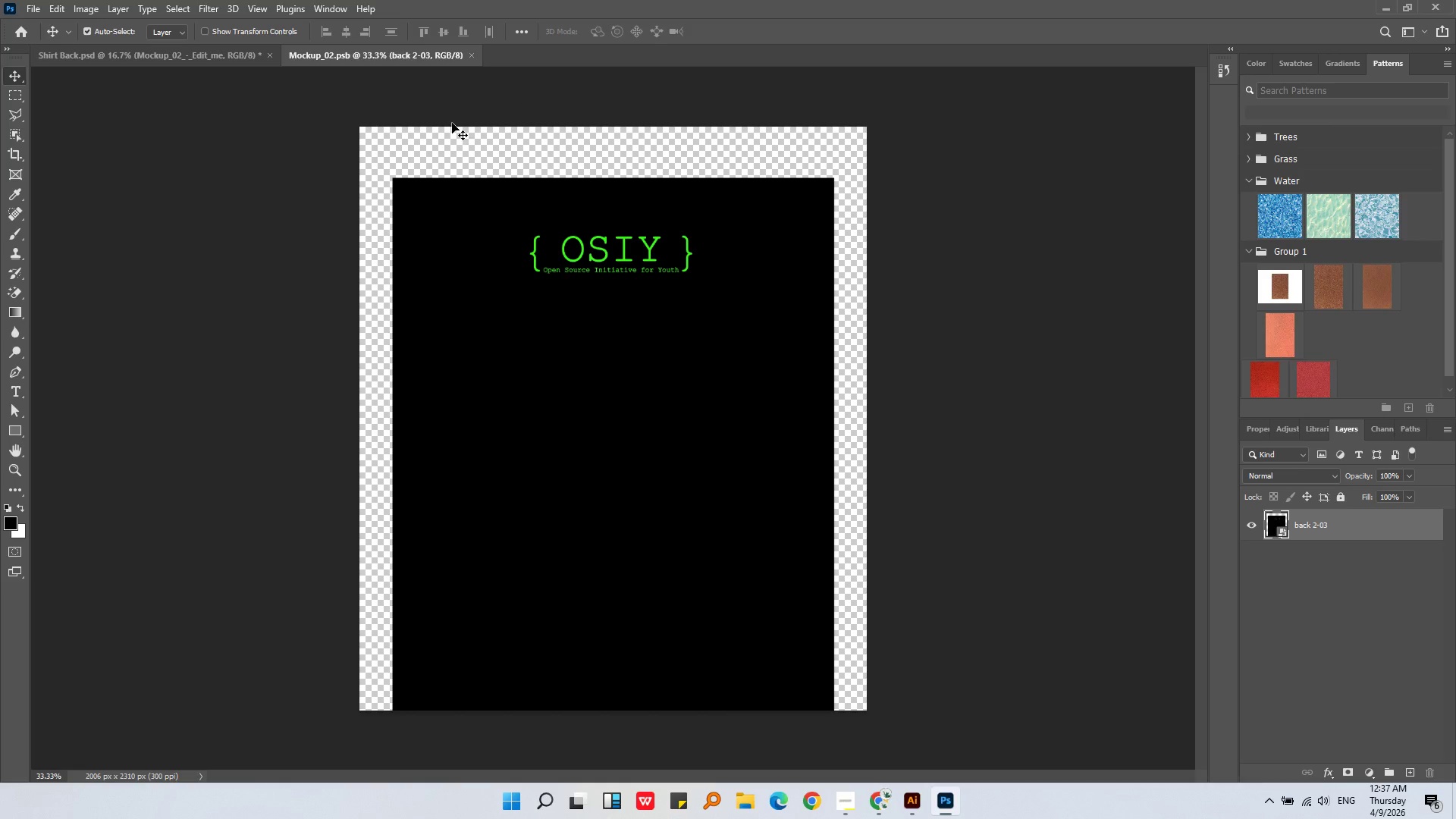 
left_click([259, 58])
 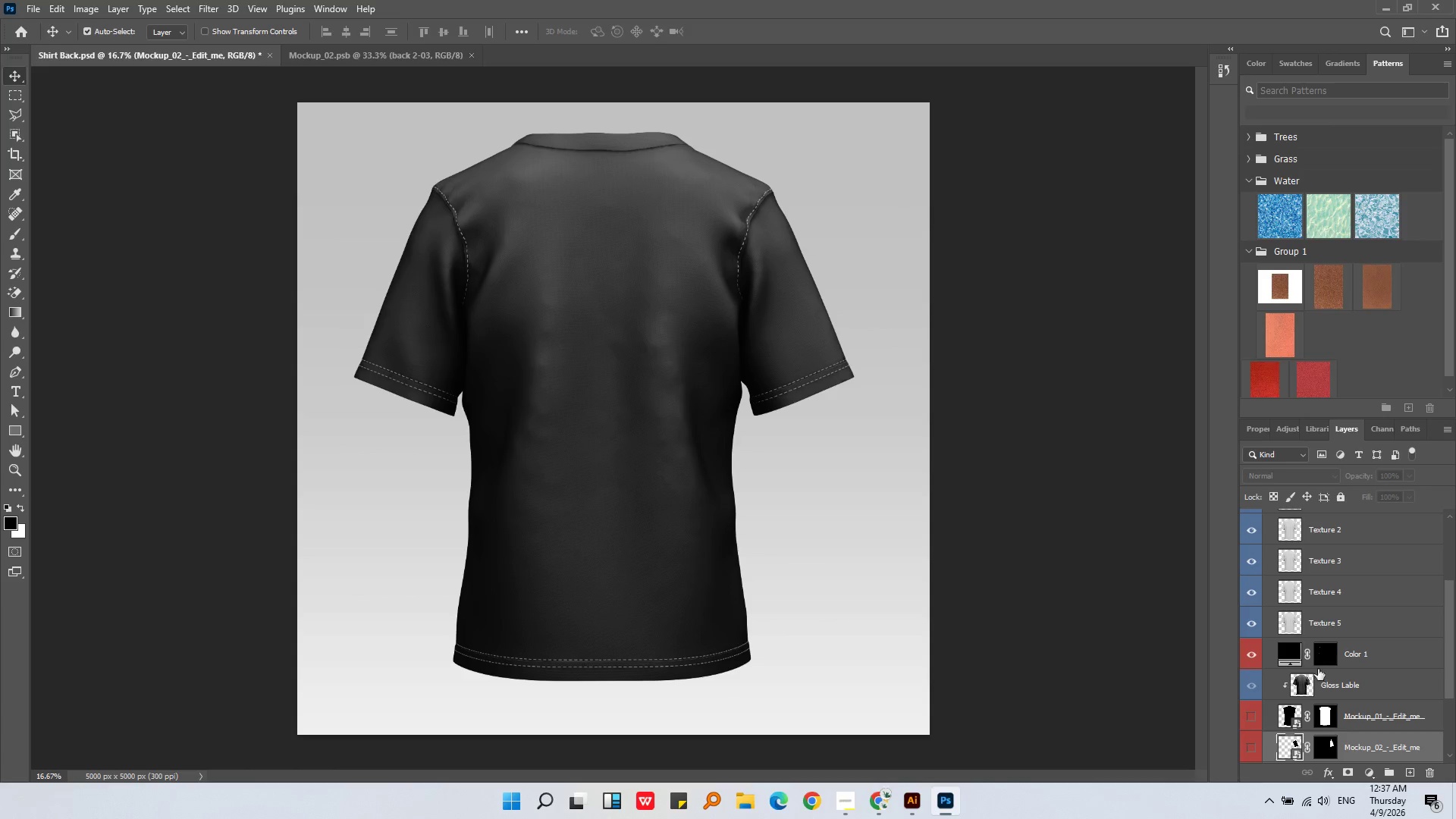 
scroll: coordinate [1342, 696], scroll_direction: down, amount: 4.0
 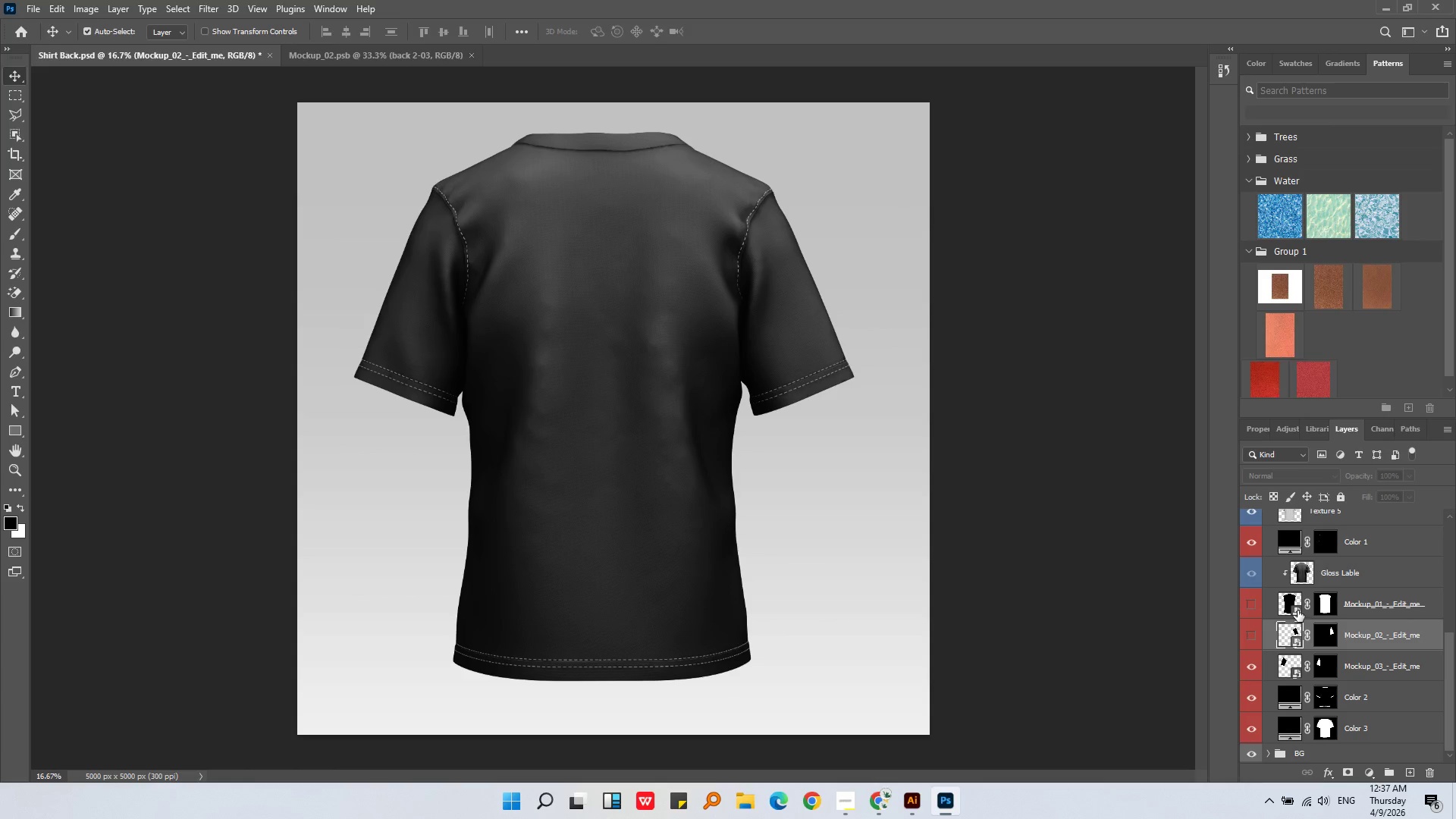 
double_click([1298, 610])
 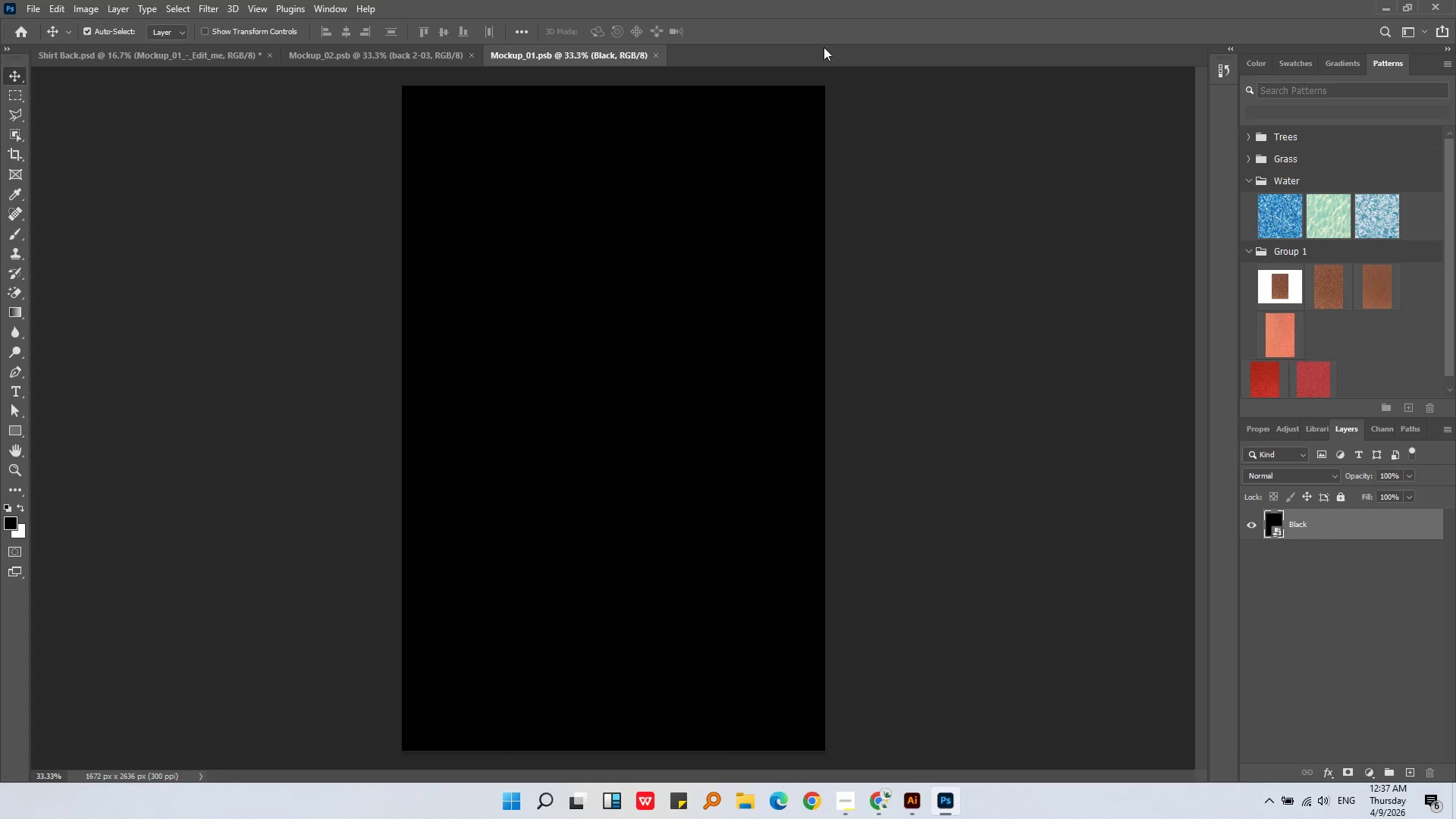 
left_click_drag(start_coordinate=[836, 0], to_coordinate=[875, 18])
 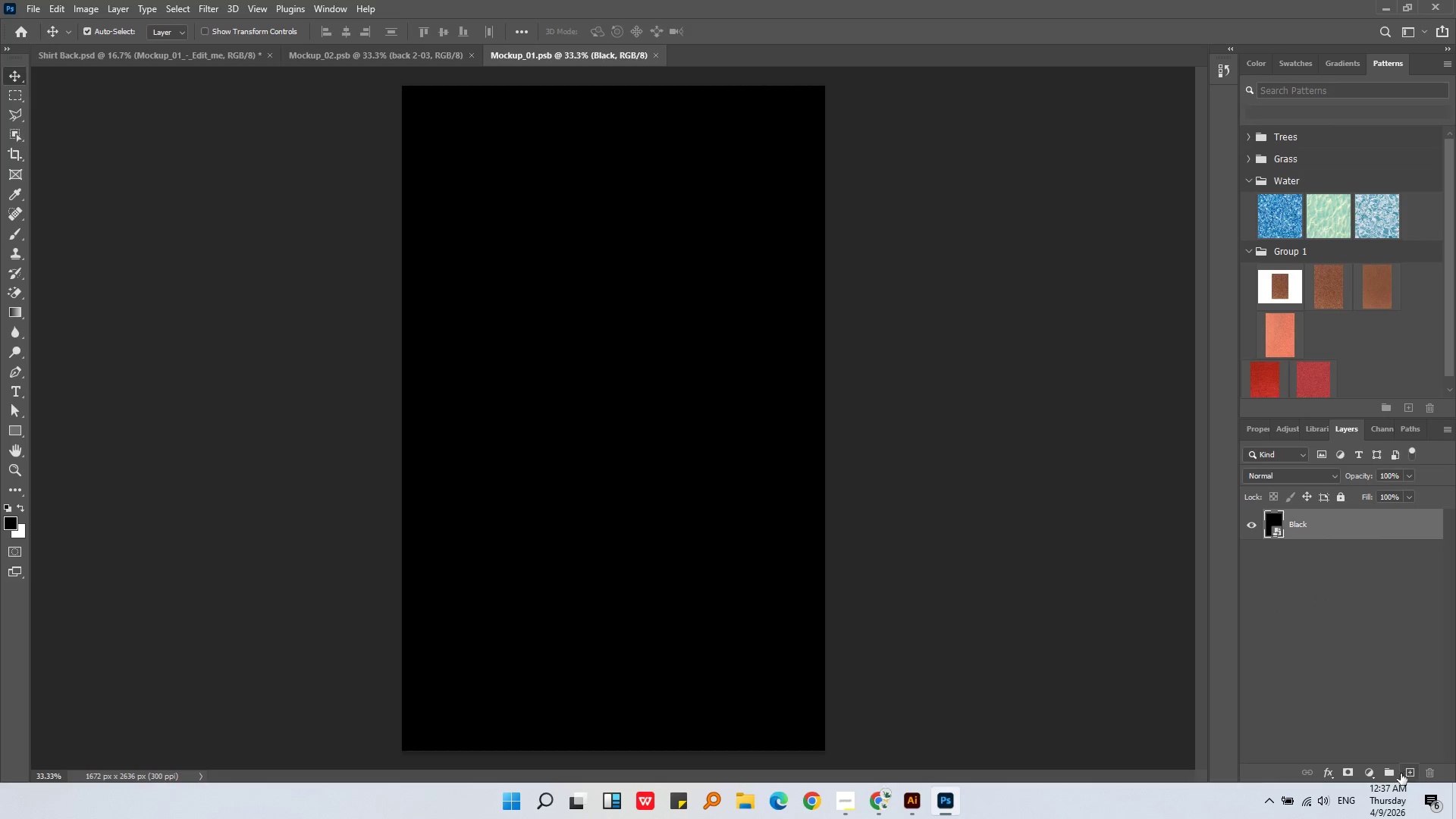 
left_click([1406, 771])
 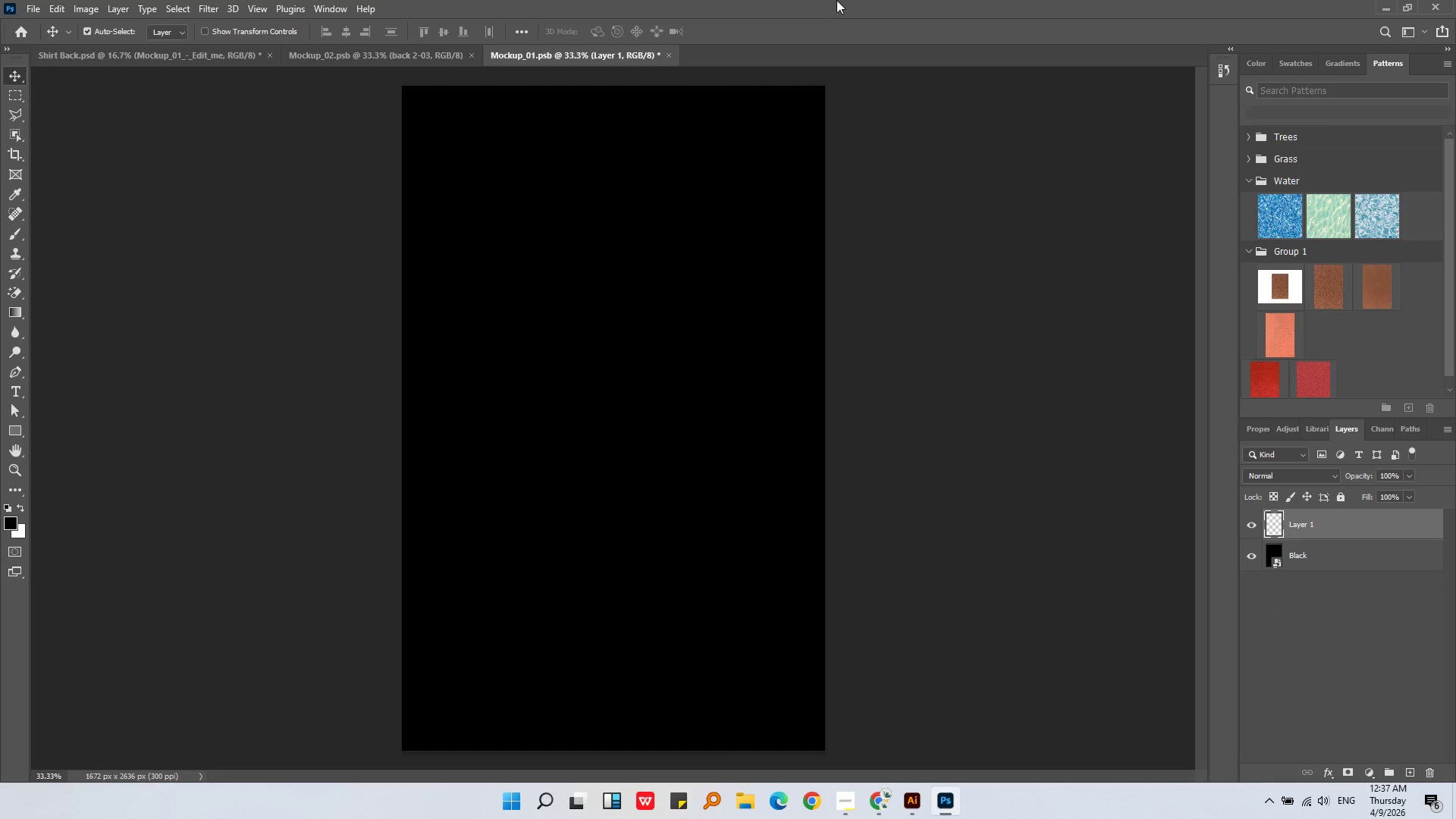 
left_click_drag(start_coordinate=[837, 3], to_coordinate=[846, 17])
 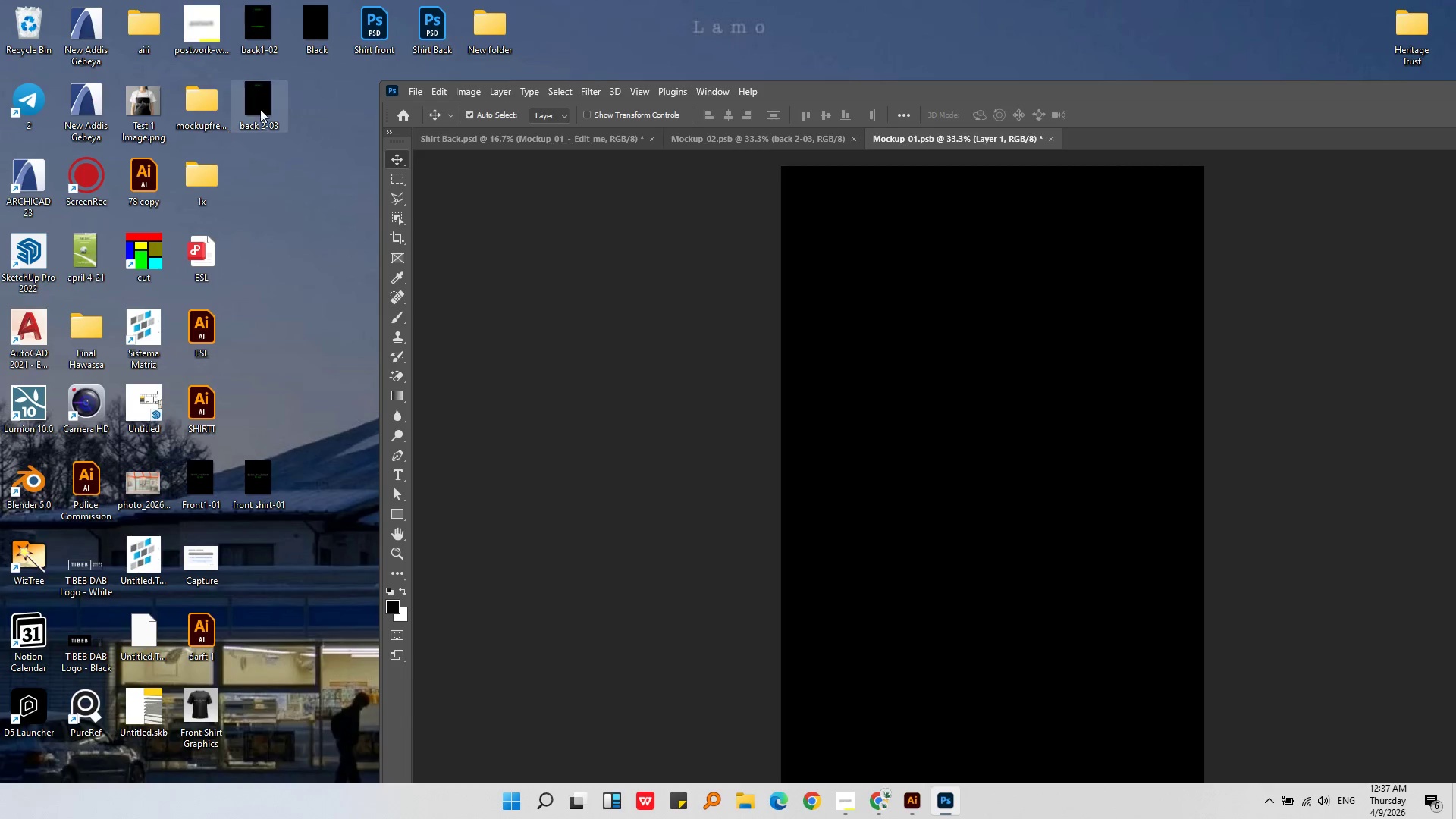 
left_click_drag(start_coordinate=[270, 106], to_coordinate=[918, 395])
 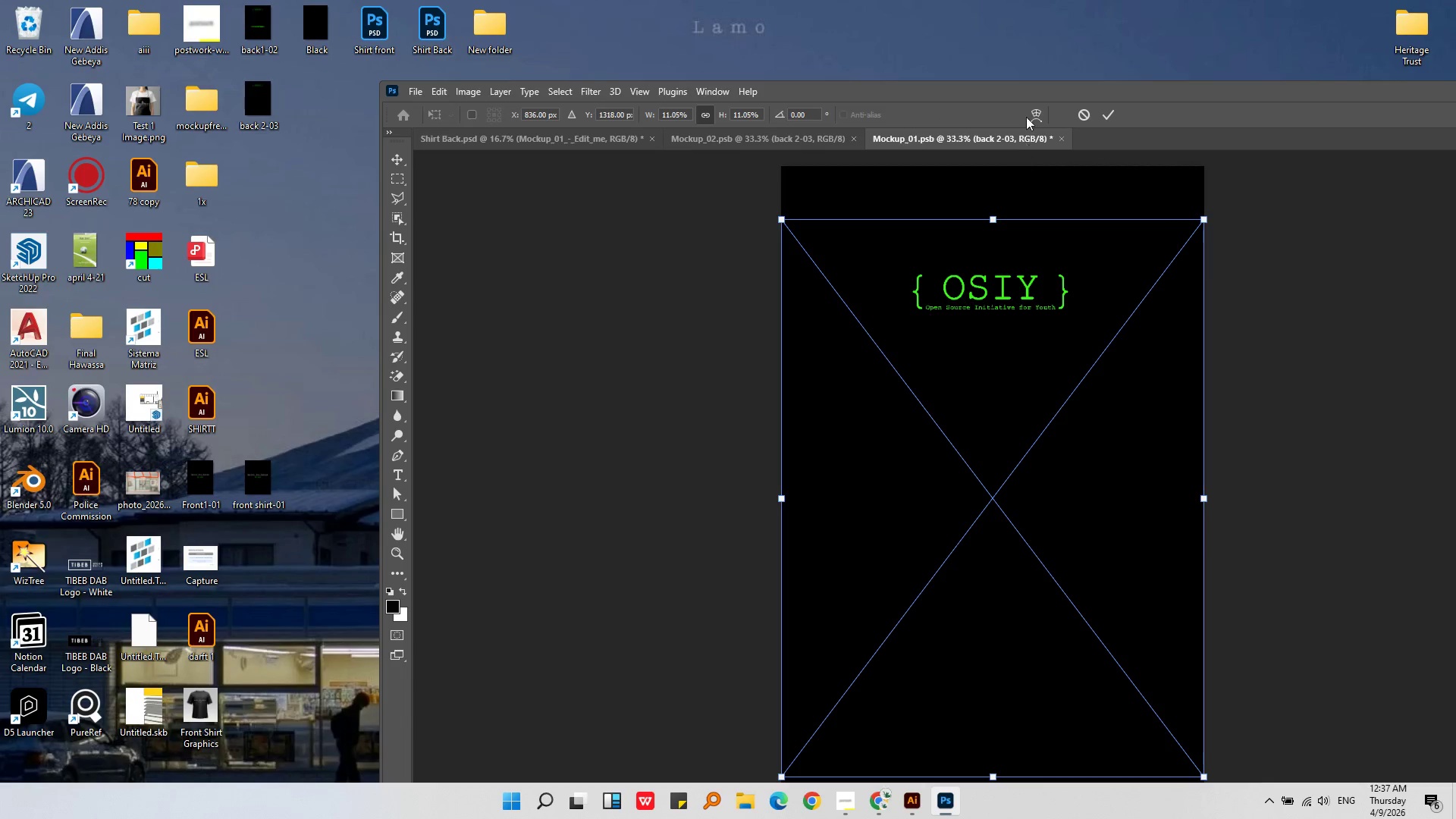 
double_click([1026, 95])
 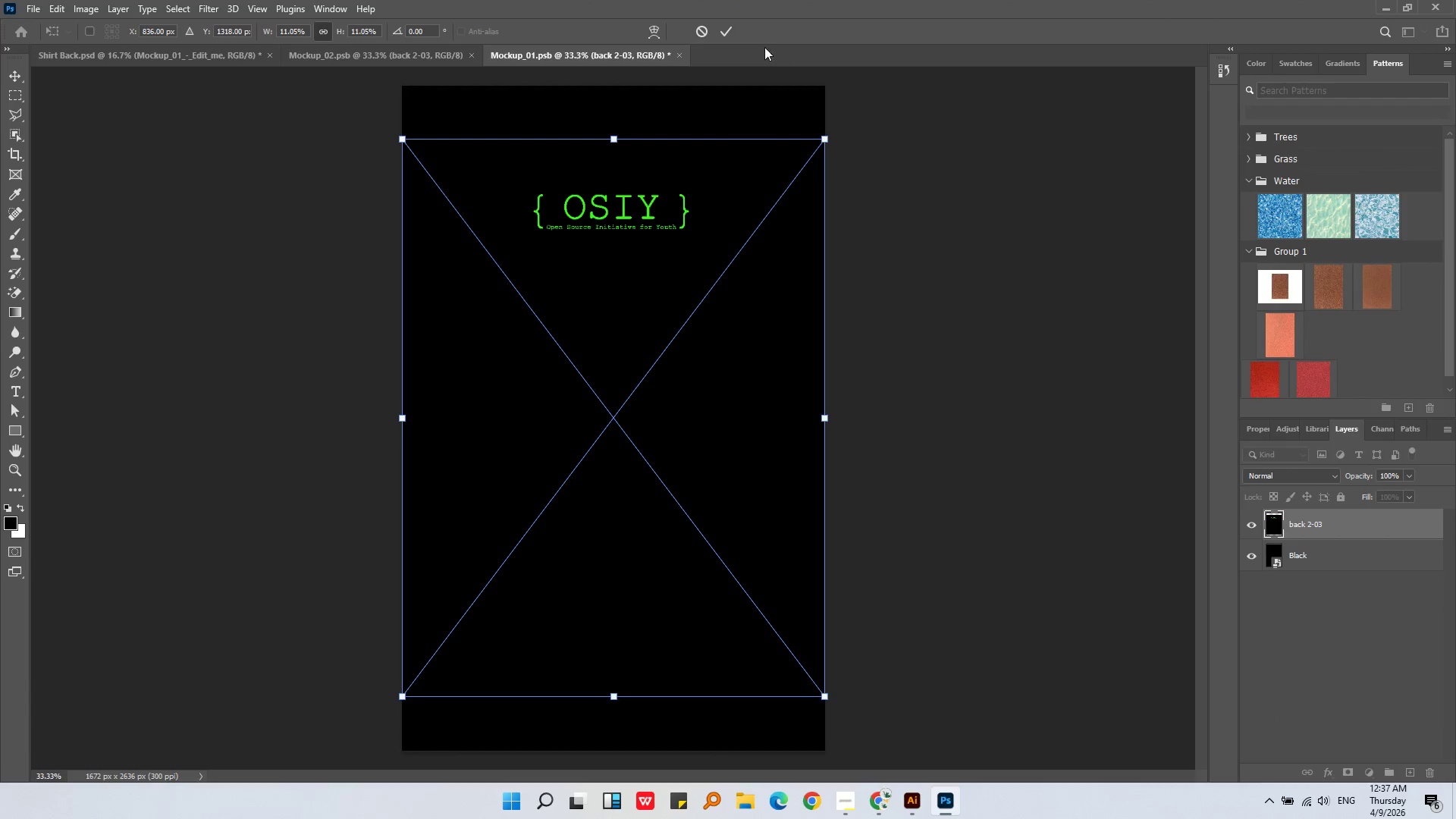 
left_click([732, 40])
 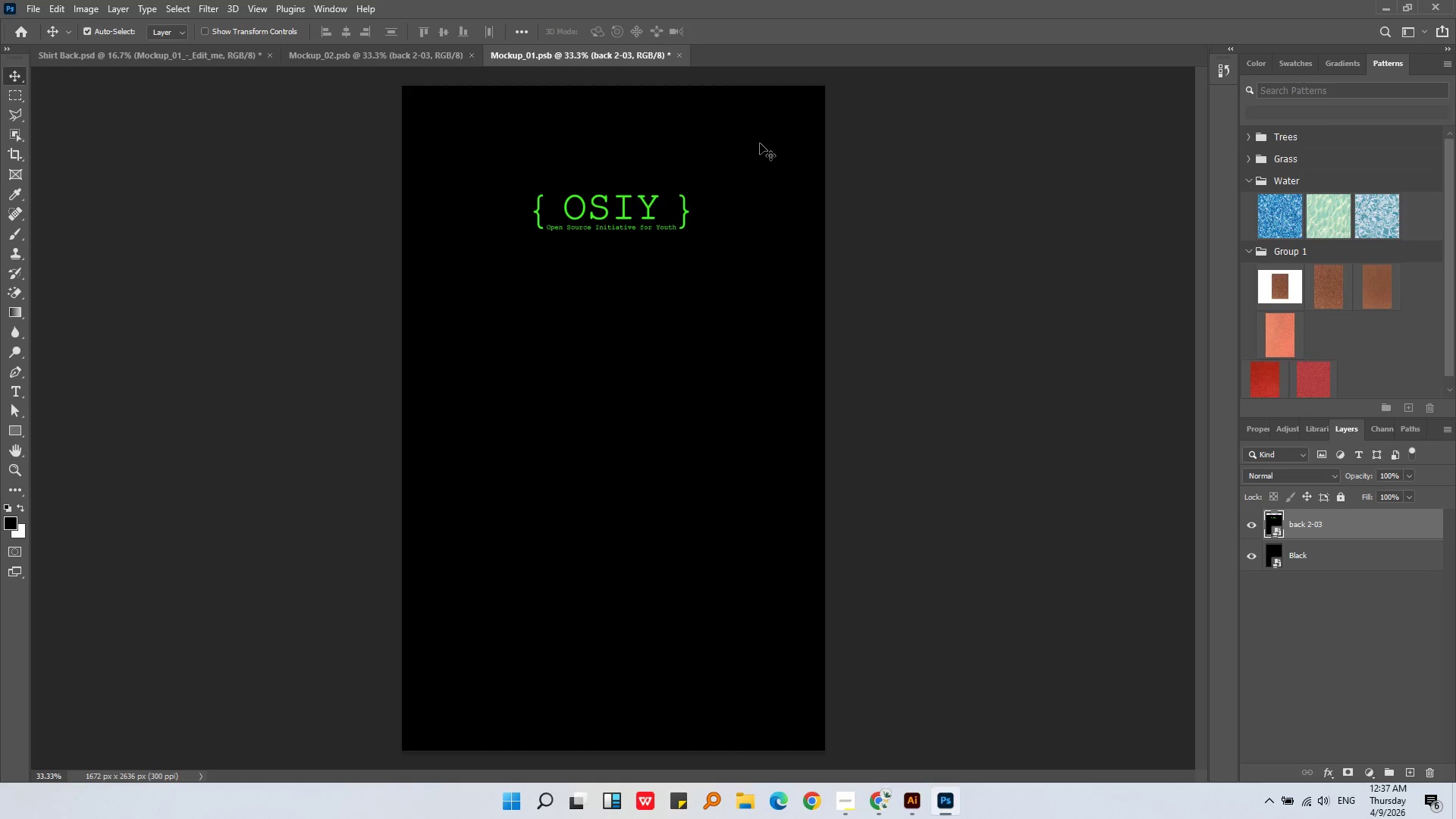 
key(Control+S)
 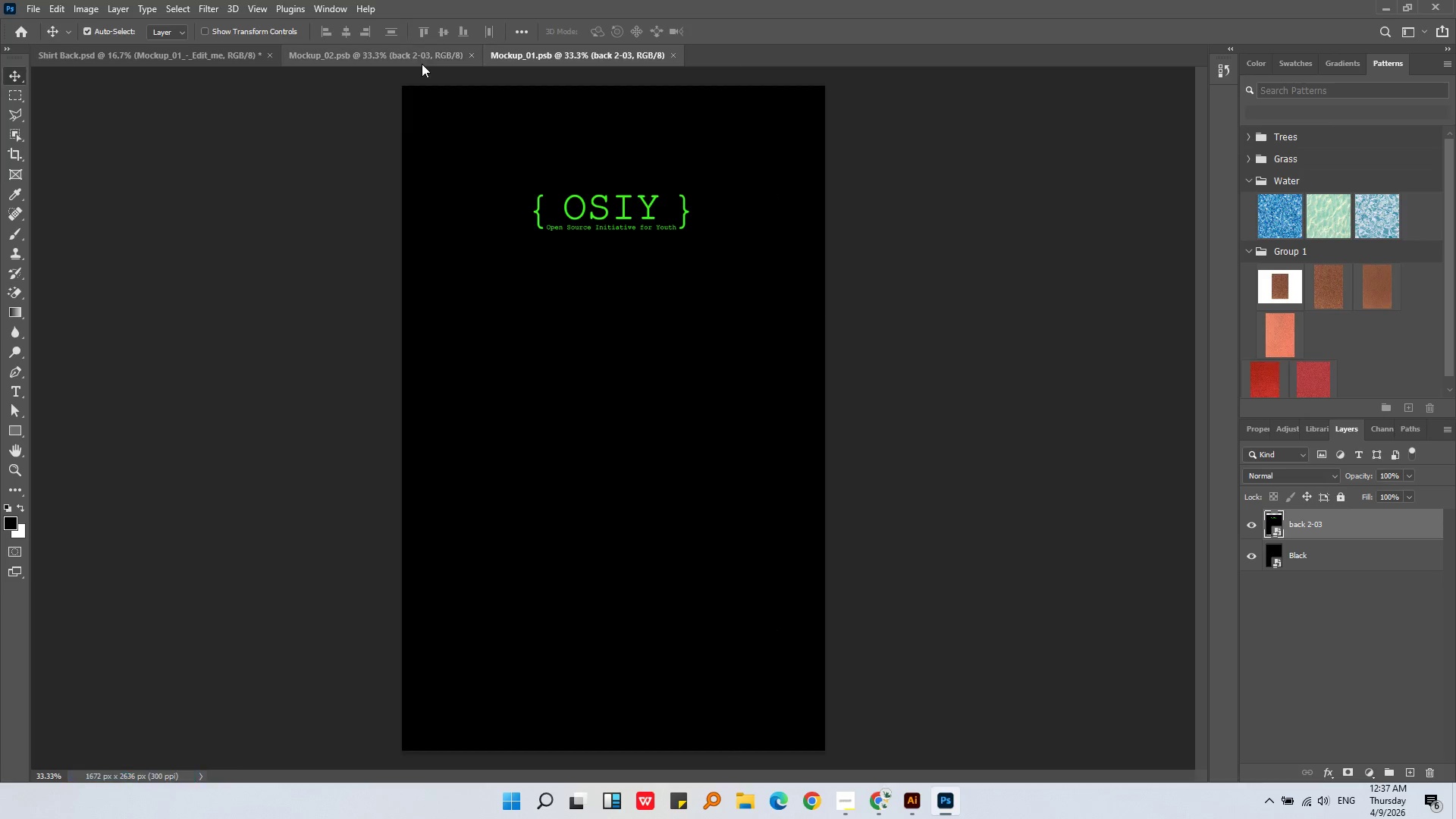 
left_click([421, 64])
 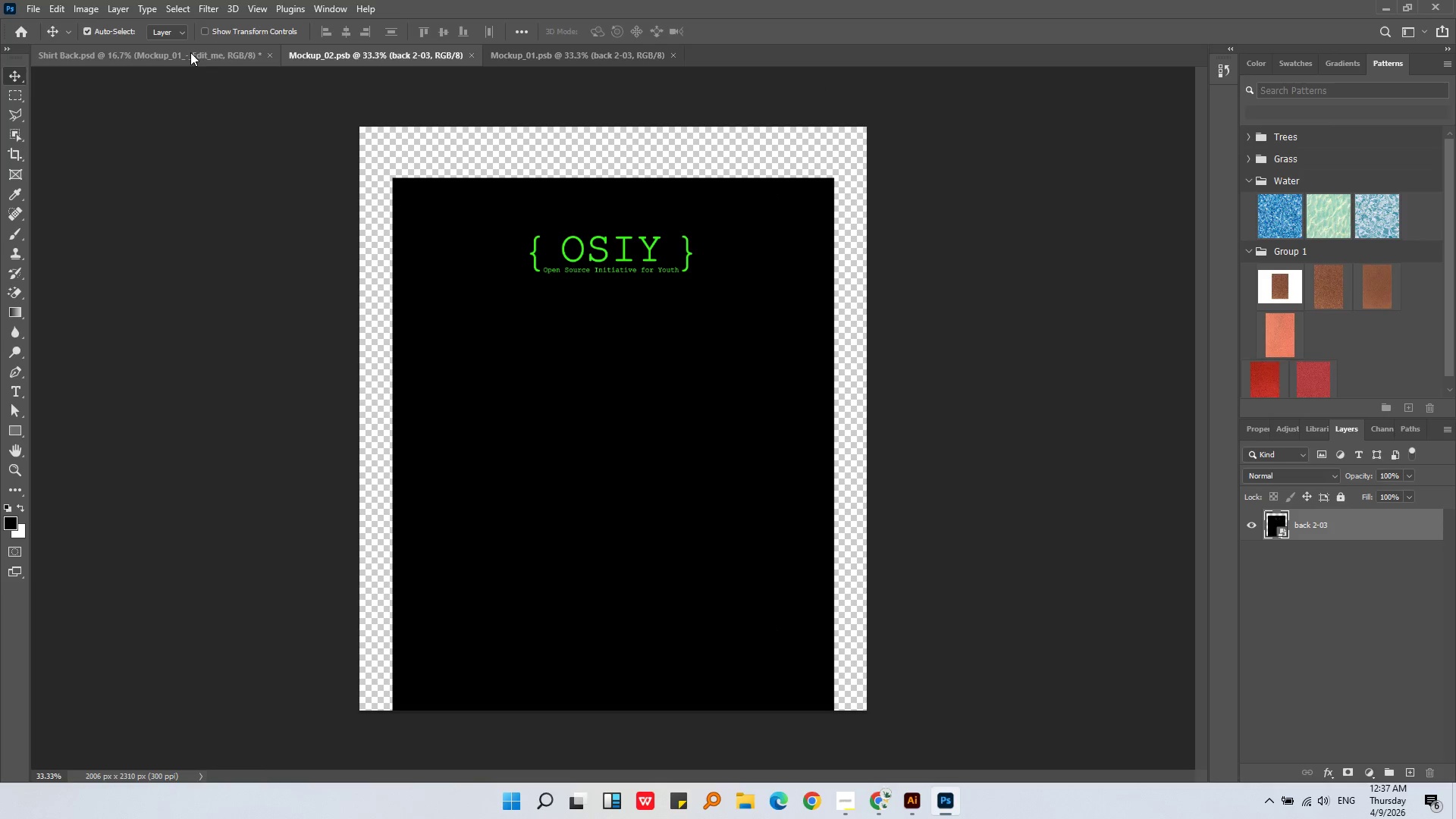 
left_click([193, 66])
 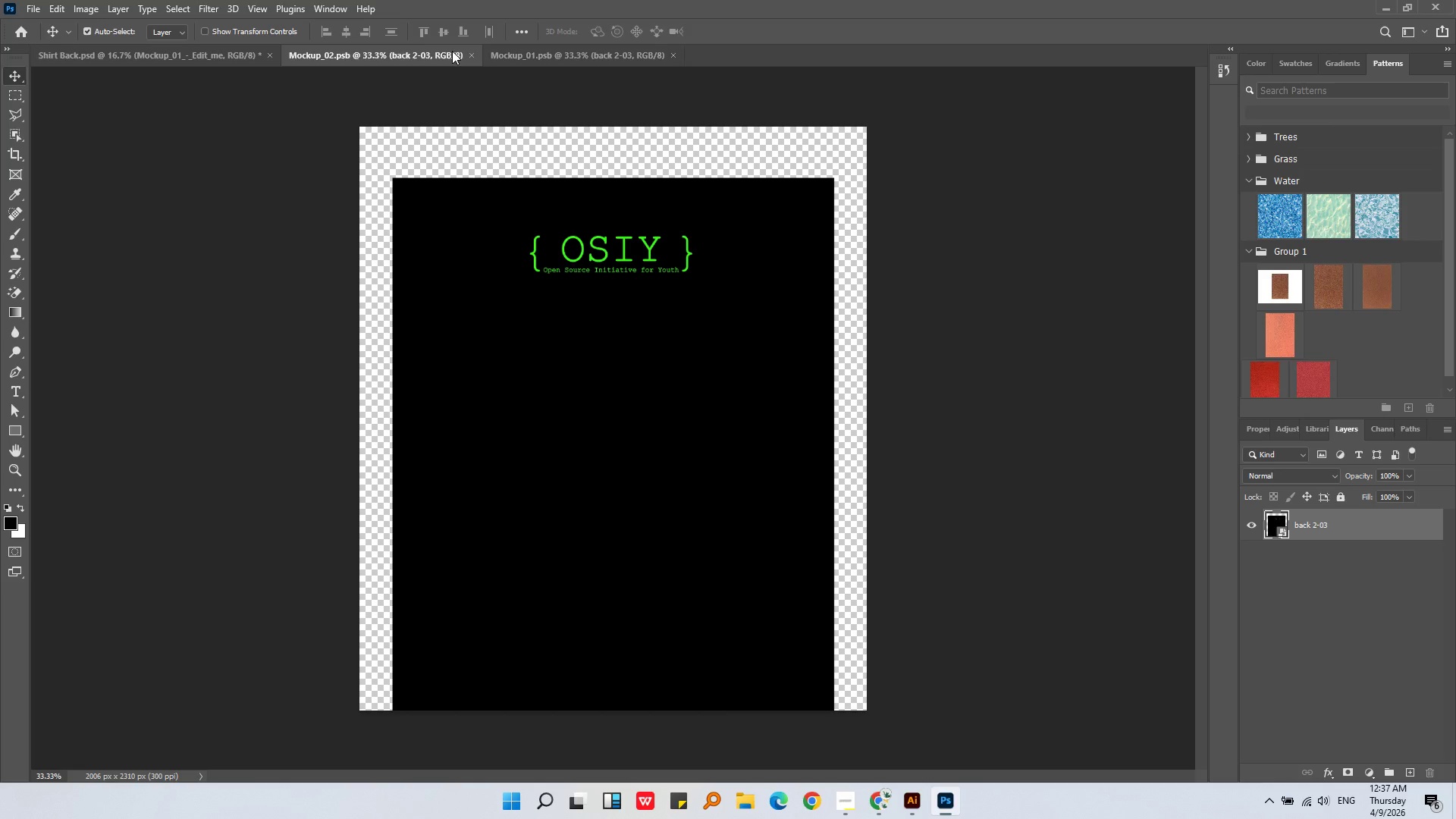 
left_click([473, 58])
 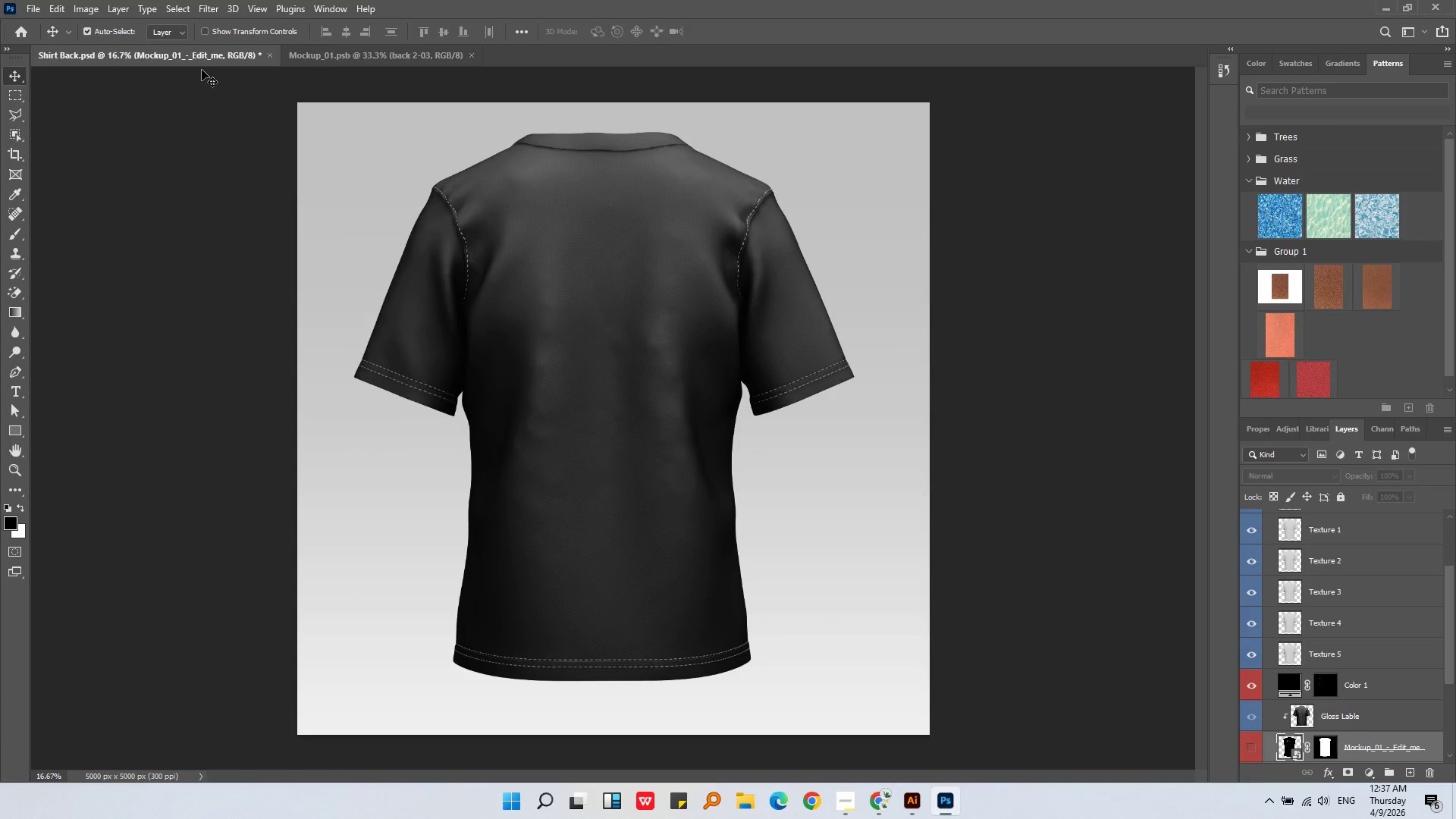 
left_click([203, 60])
 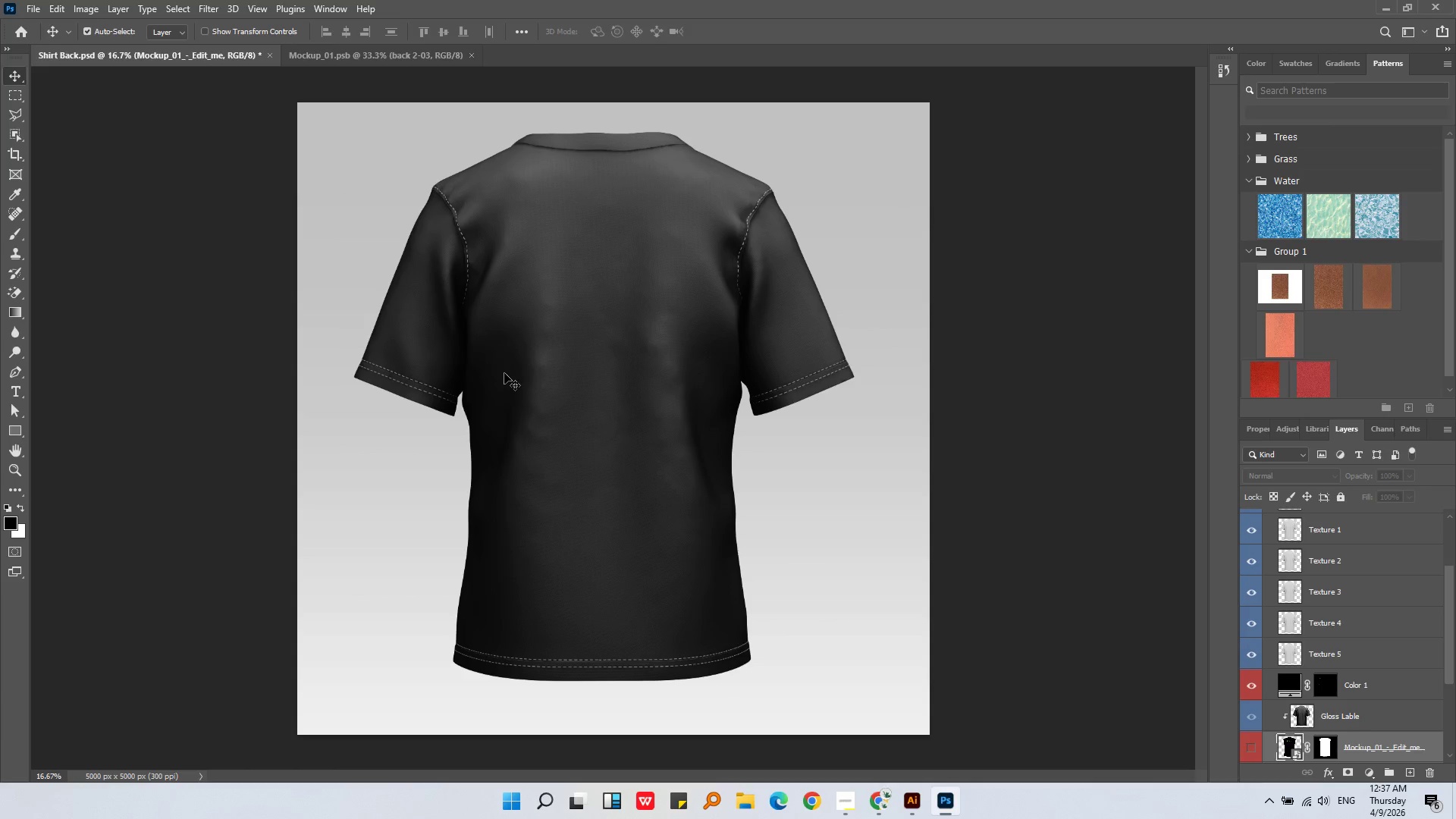 
scroll: coordinate [504, 373], scroll_direction: down, amount: 2.0
 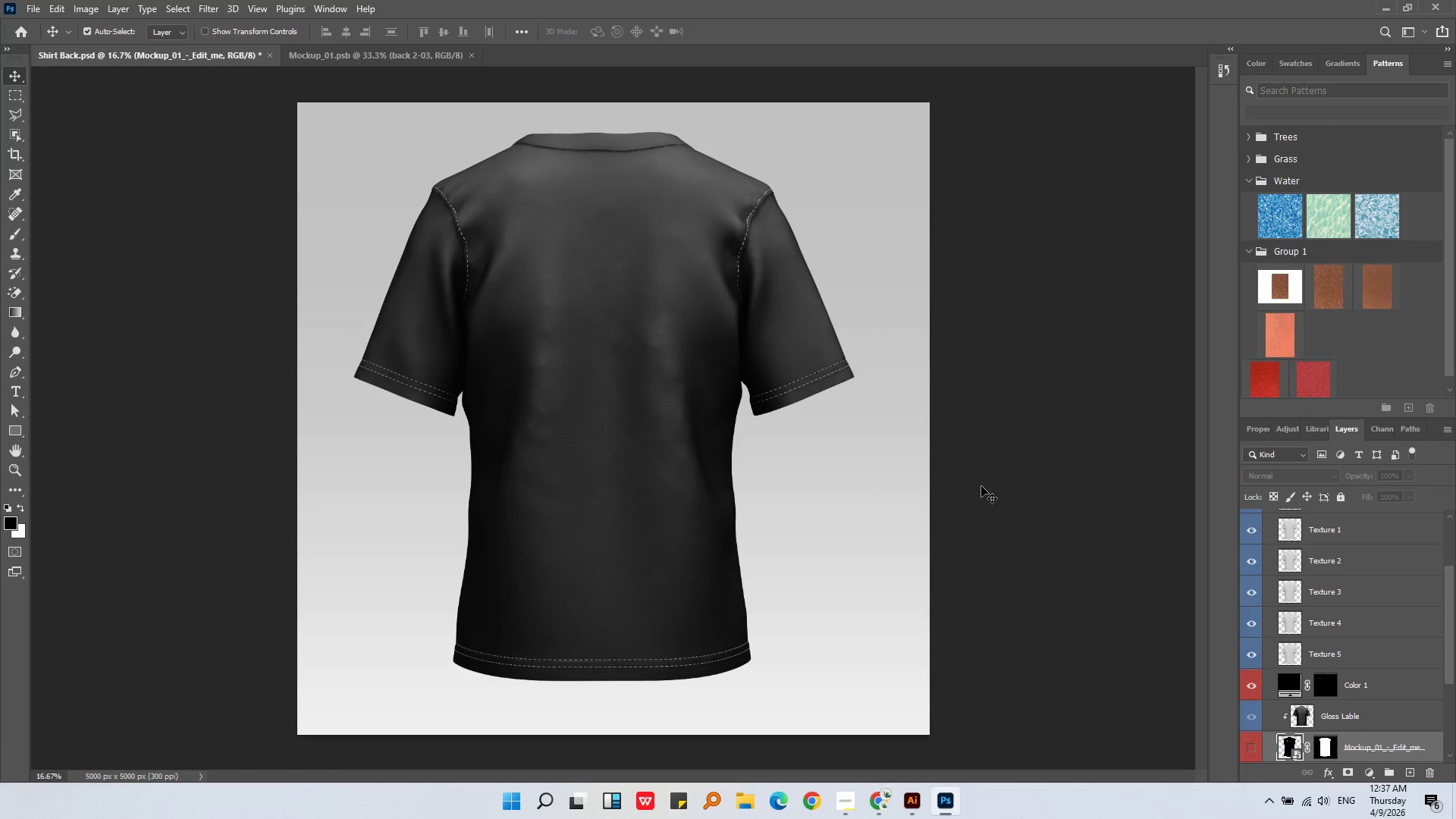 
key(F5)
 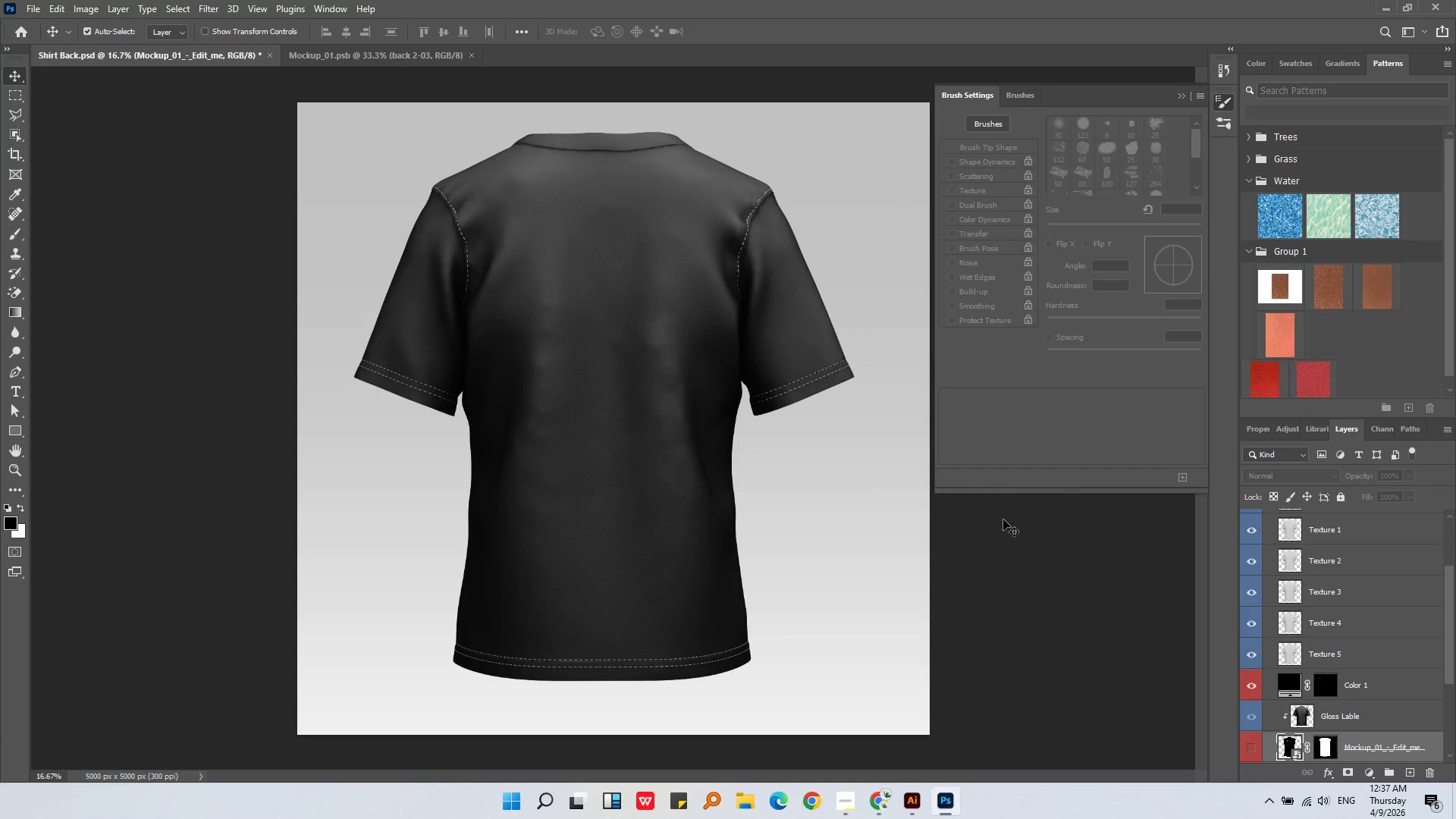 
left_click([1031, 560])
 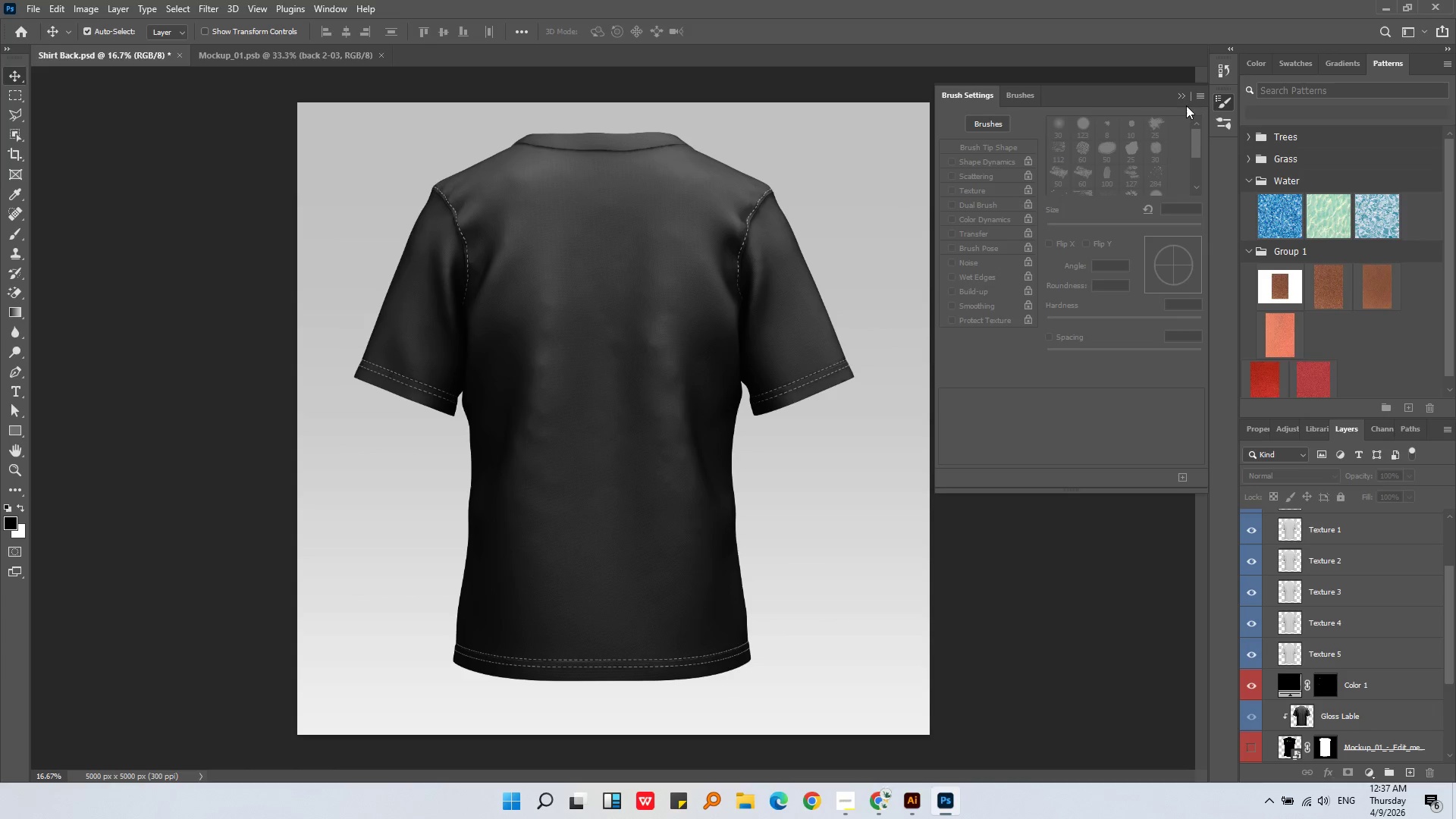 
left_click([1180, 96])
 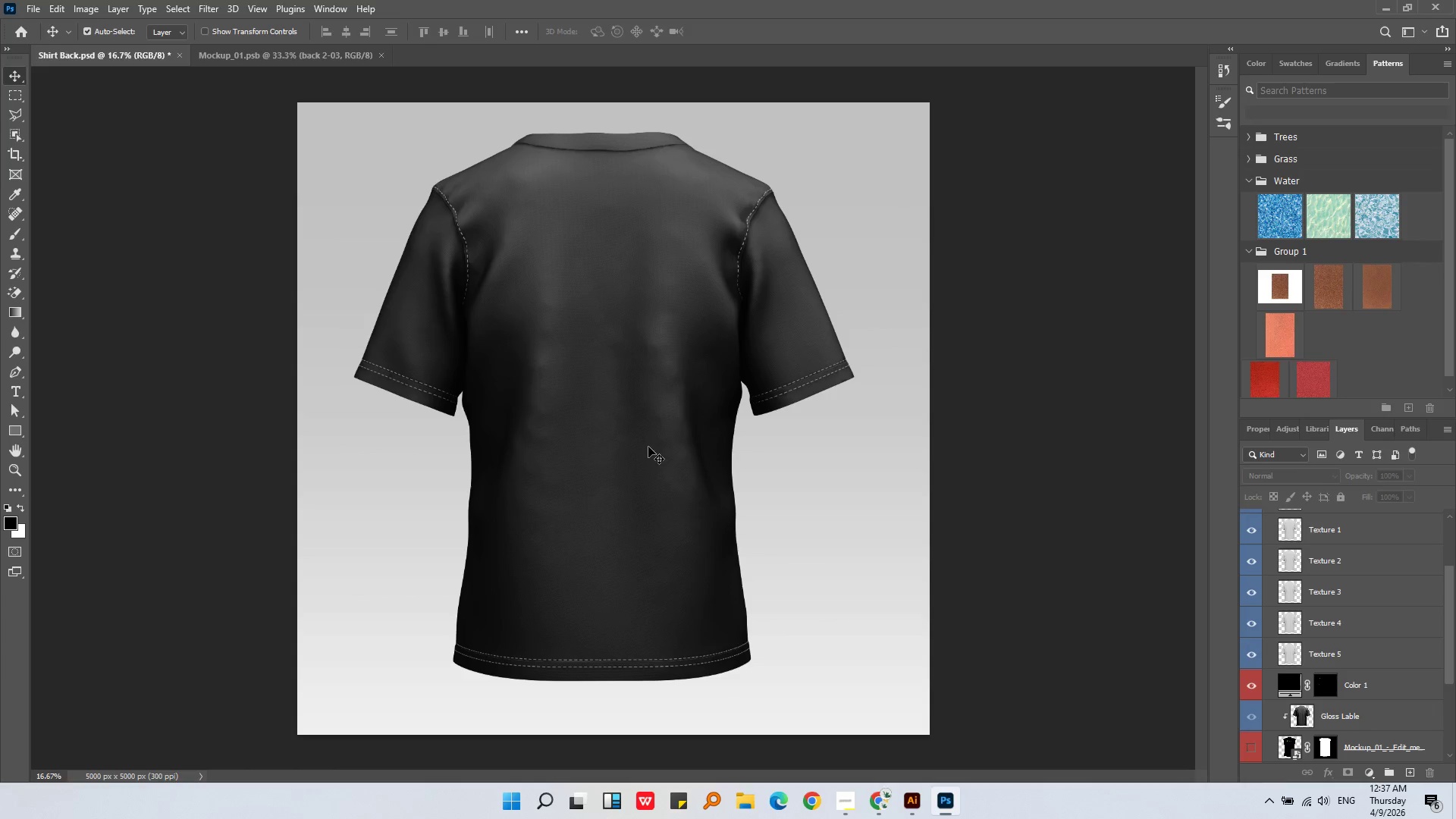 
scroll: coordinate [1404, 689], scroll_direction: down, amount: 10.0
 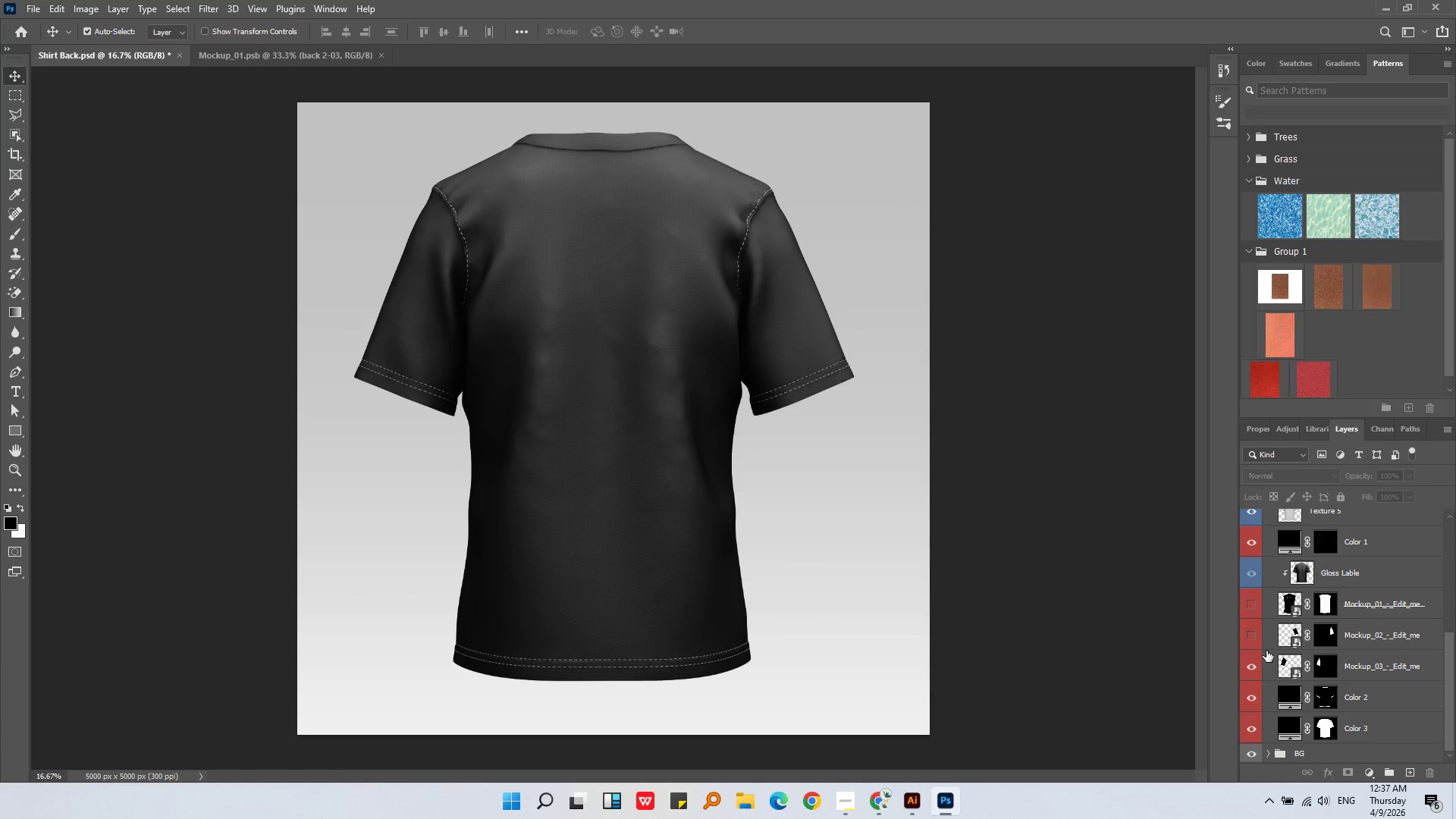 
wait(5.27)
 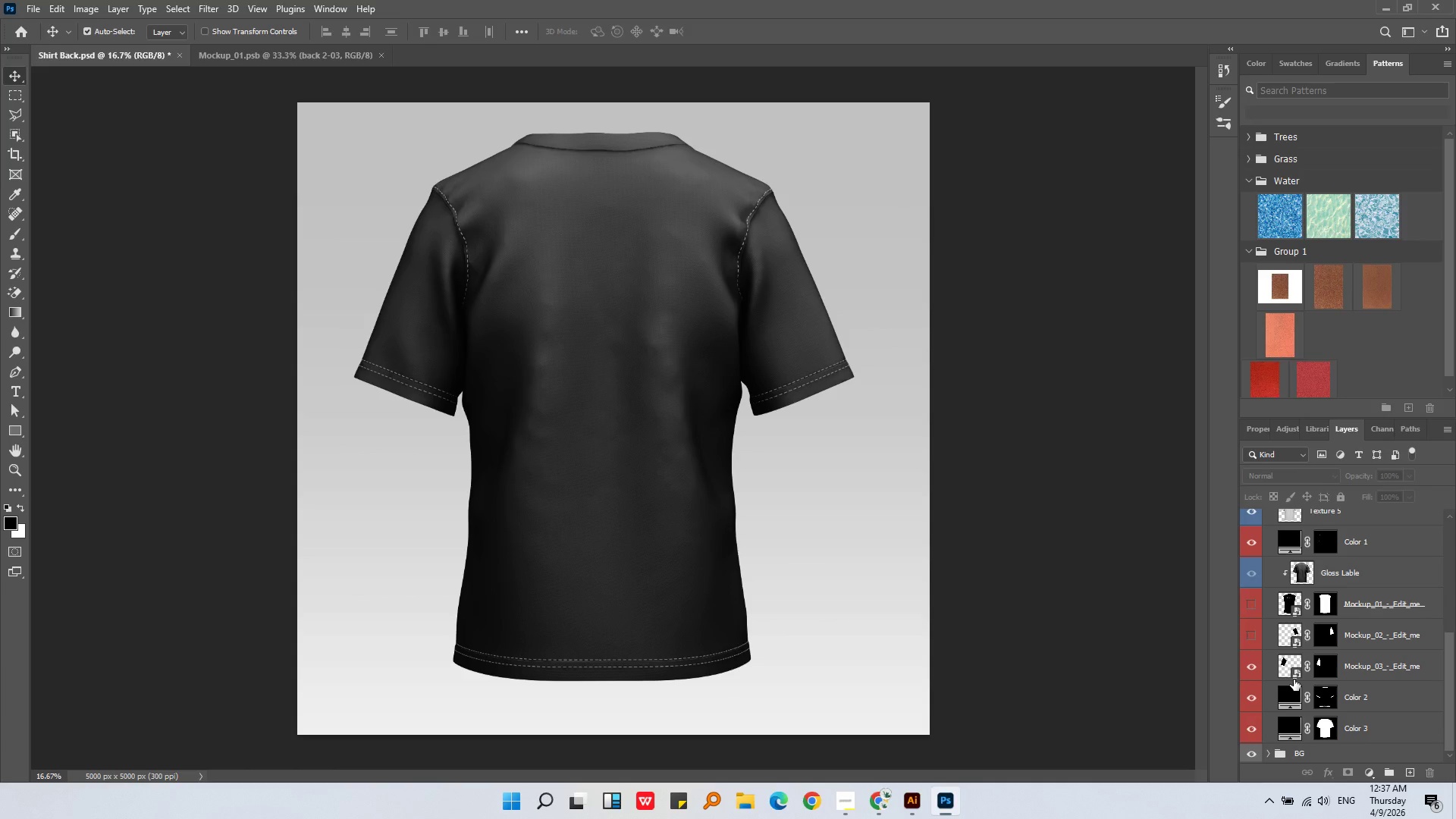 
double_click([1298, 613])
 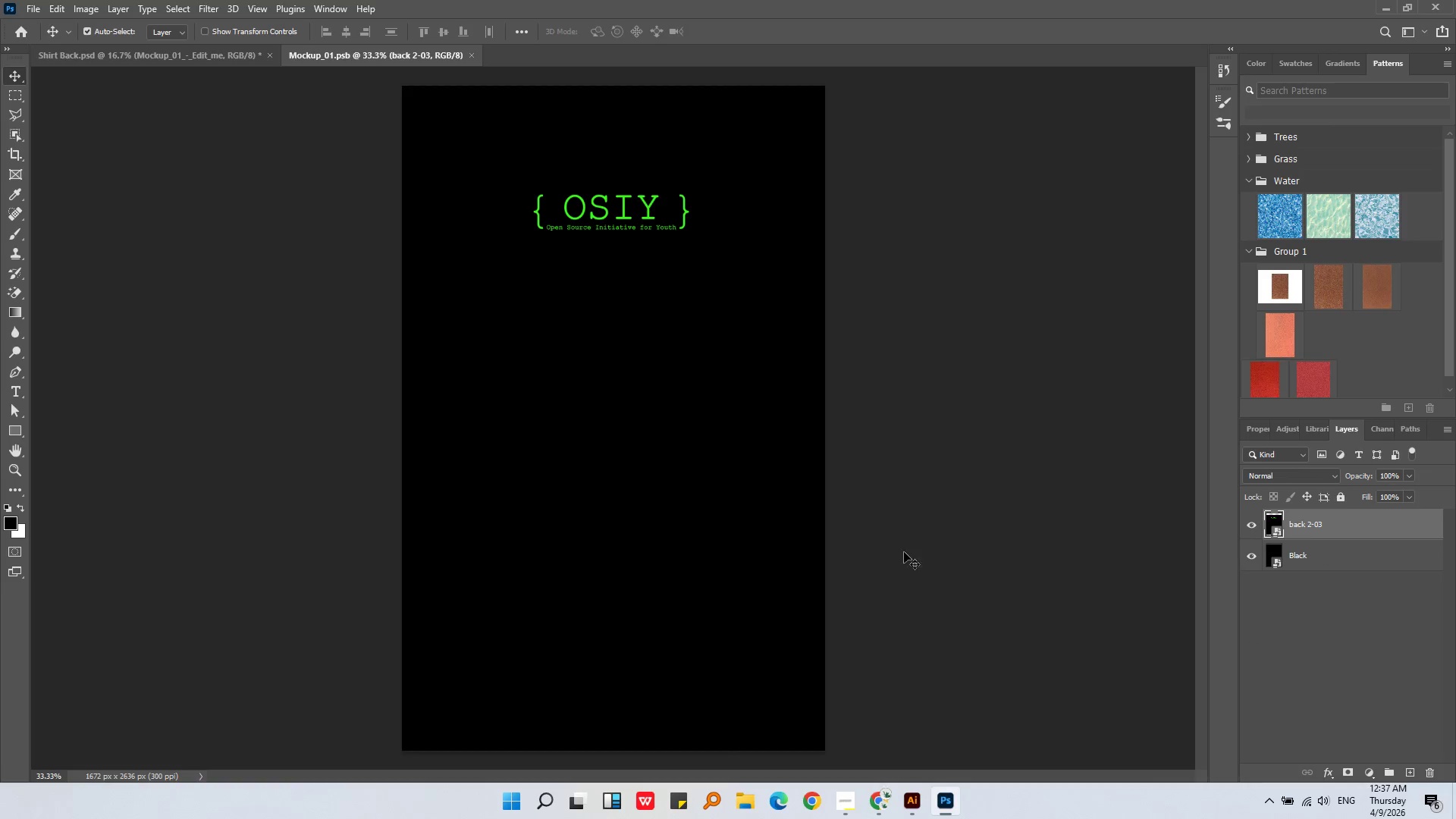 
left_click_drag(start_coordinate=[678, 399], to_coordinate=[674, 368])
 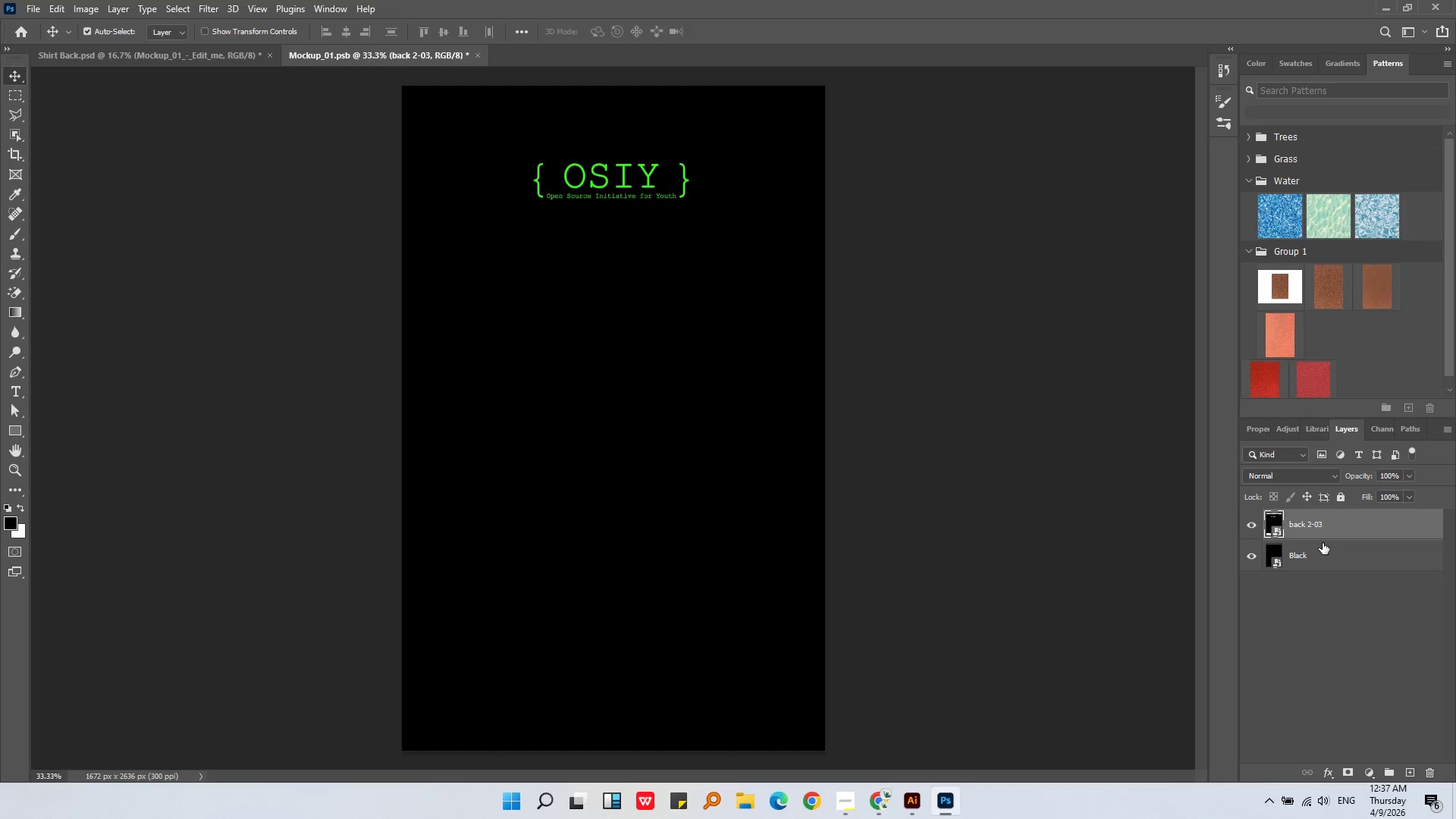 
double_click([1326, 548])
 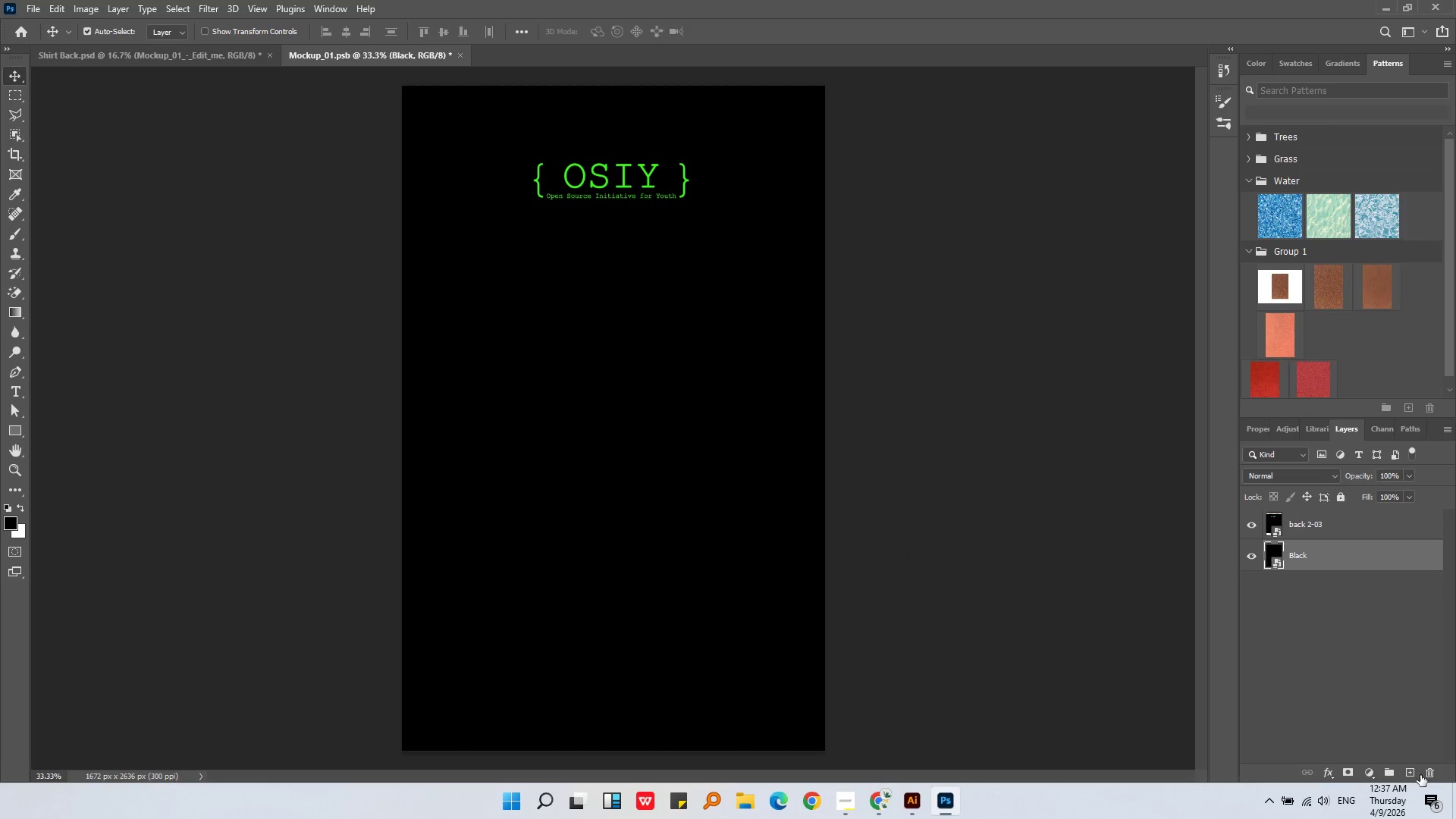 
left_click([1426, 774])
 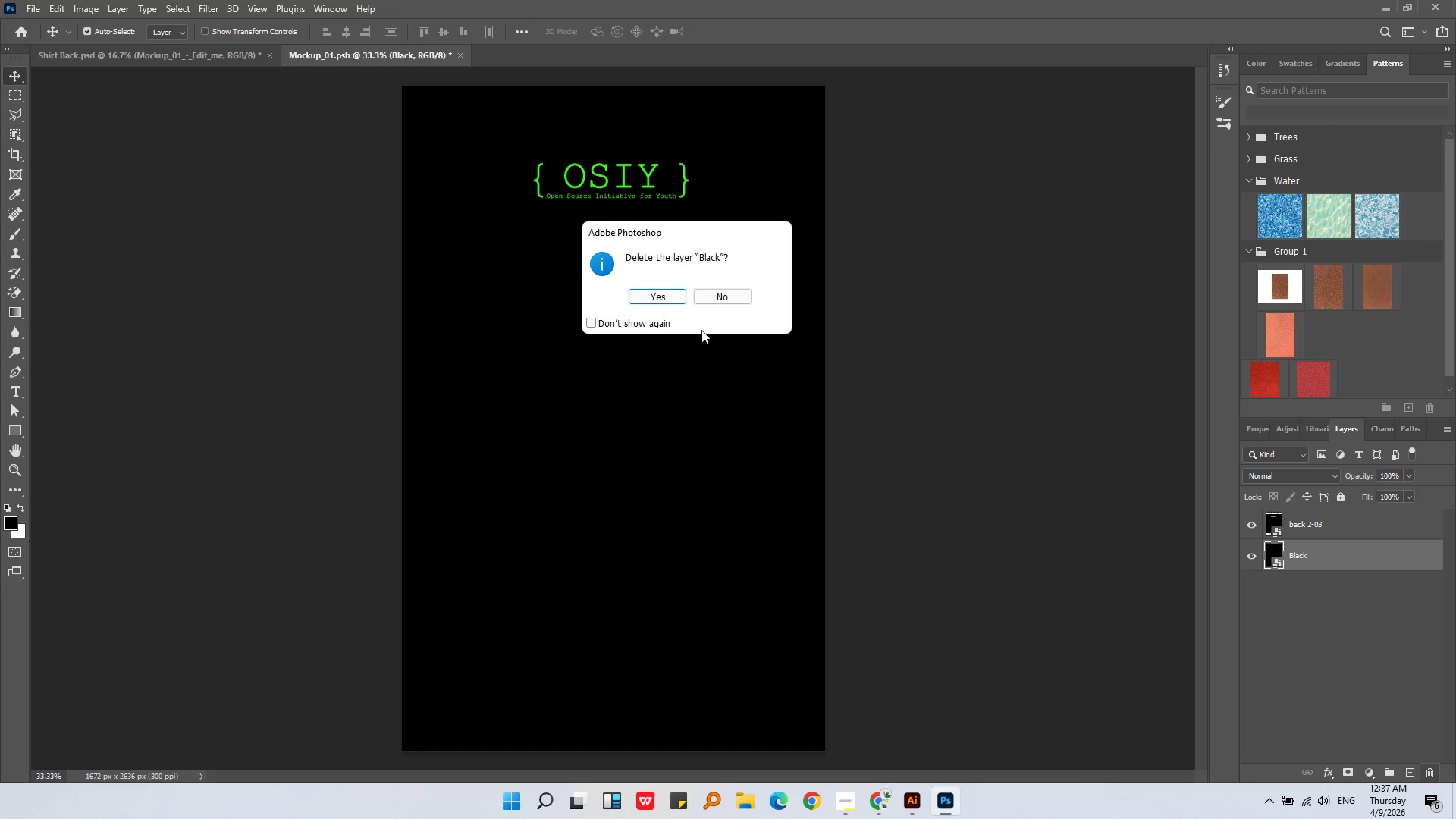 
left_click([671, 302])
 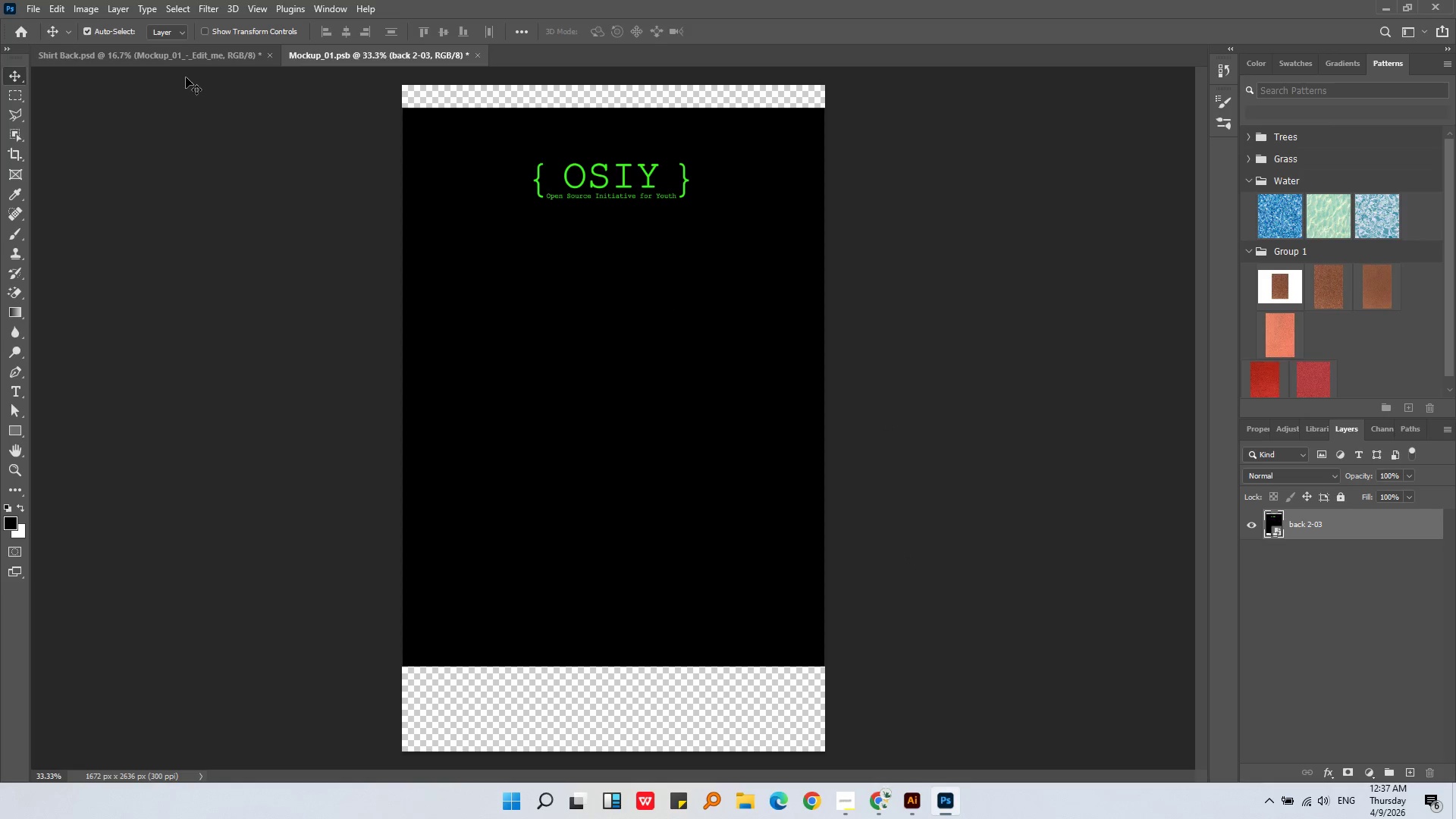 
key(Control+S)
 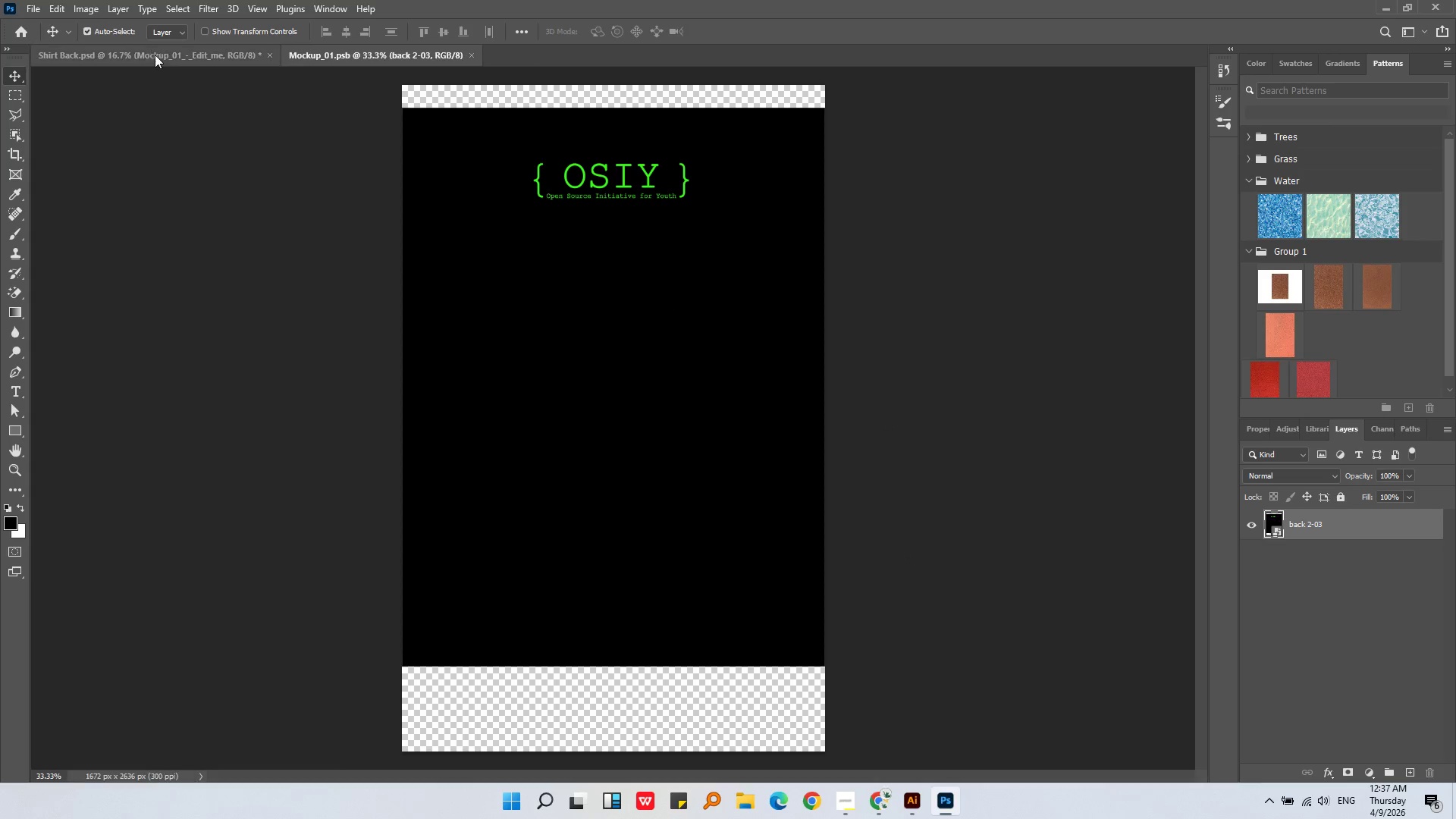 
left_click([155, 50])
 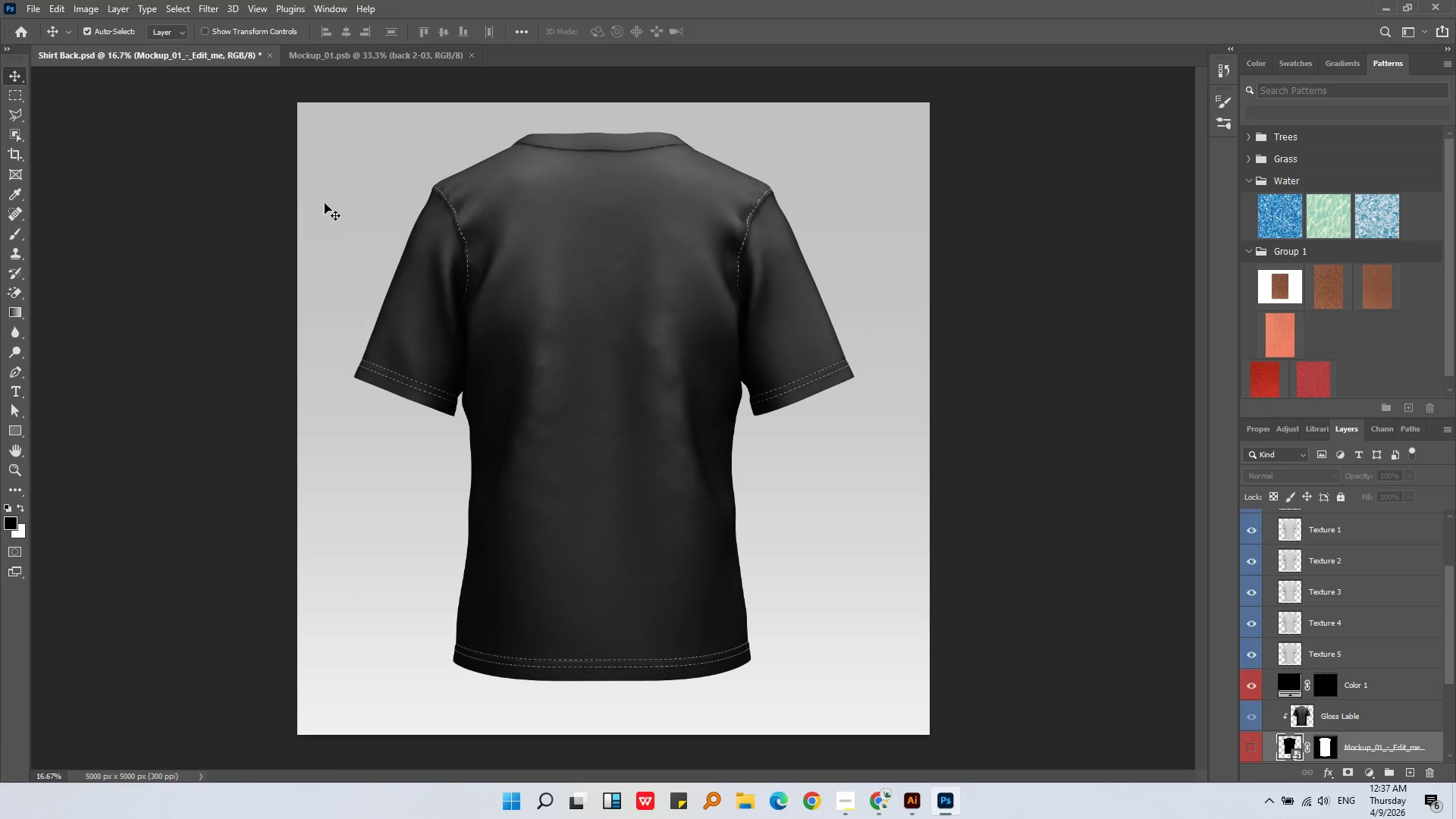 
scroll: coordinate [1430, 649], scroll_direction: down, amount: 16.0
 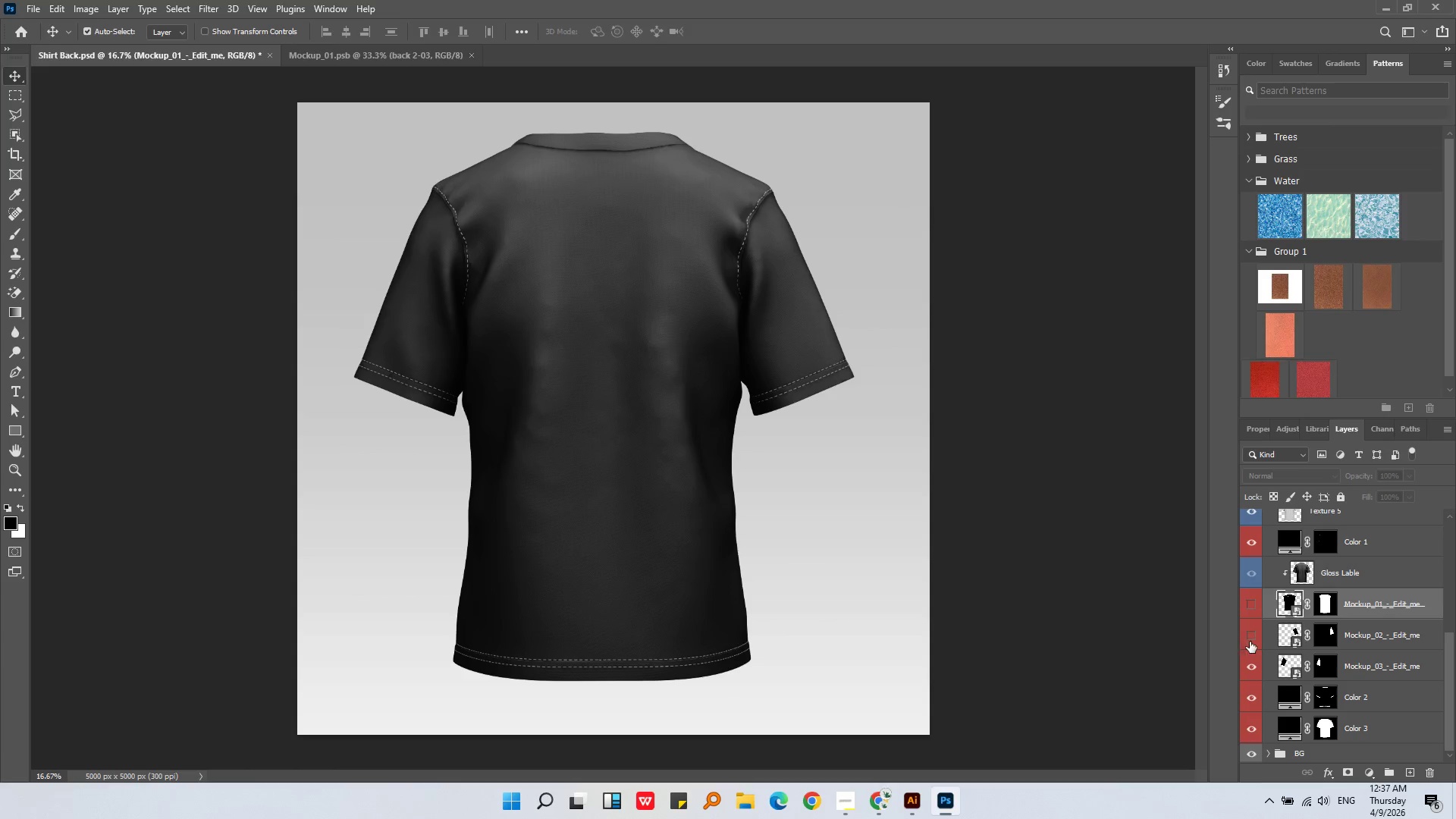 
double_click([1252, 617])
 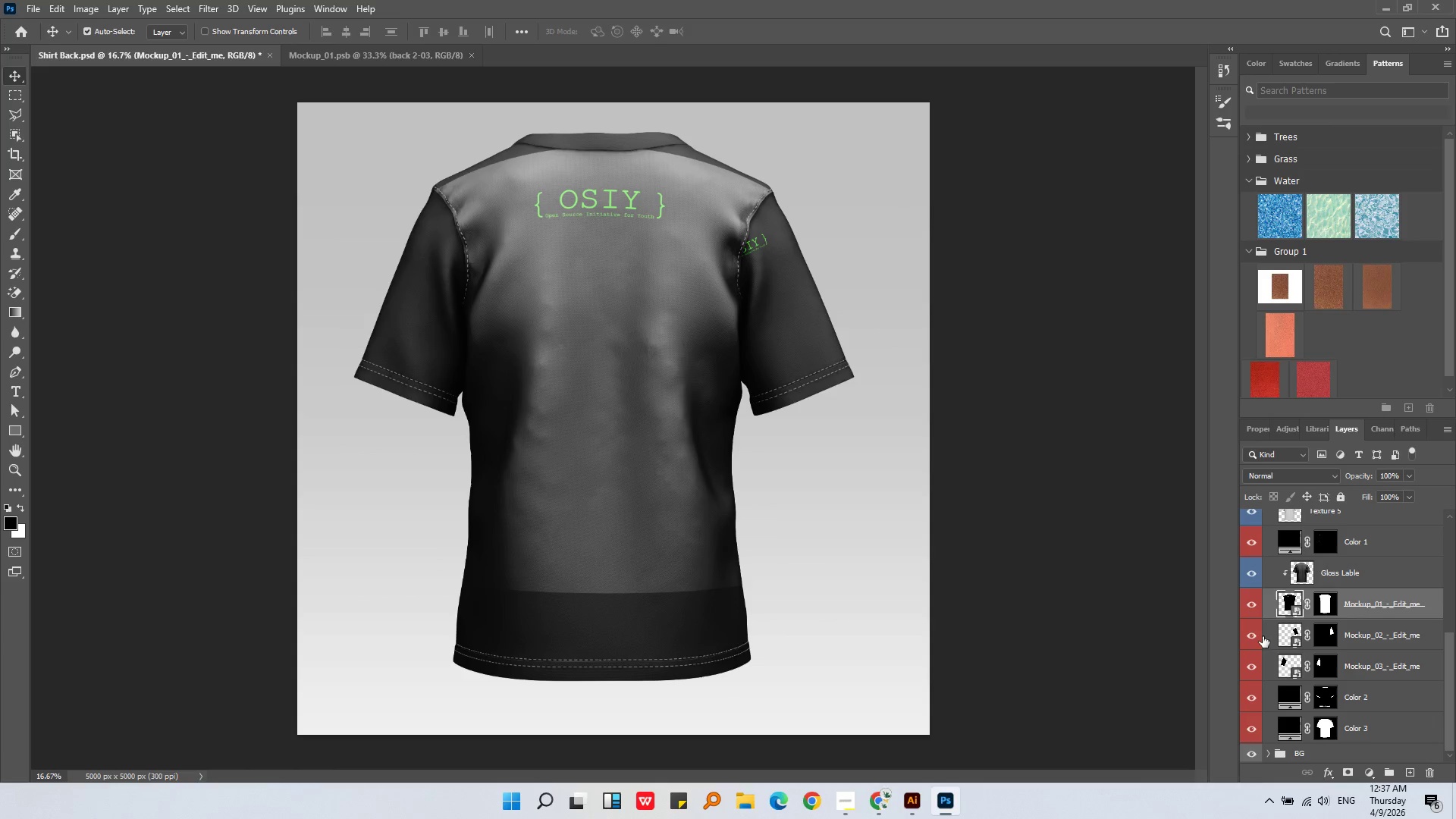 
left_click([1253, 577])
 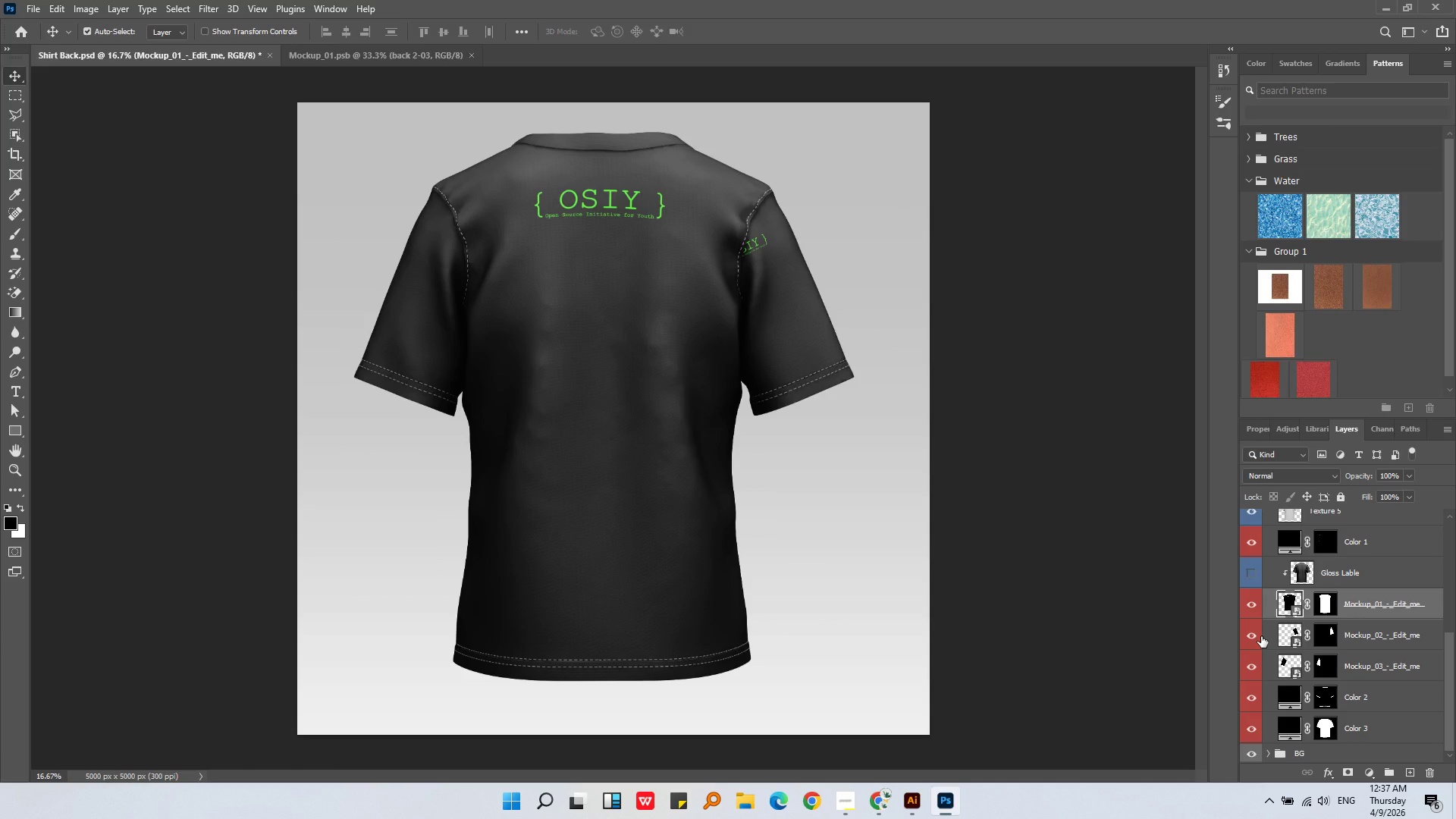 
left_click([1254, 635])
 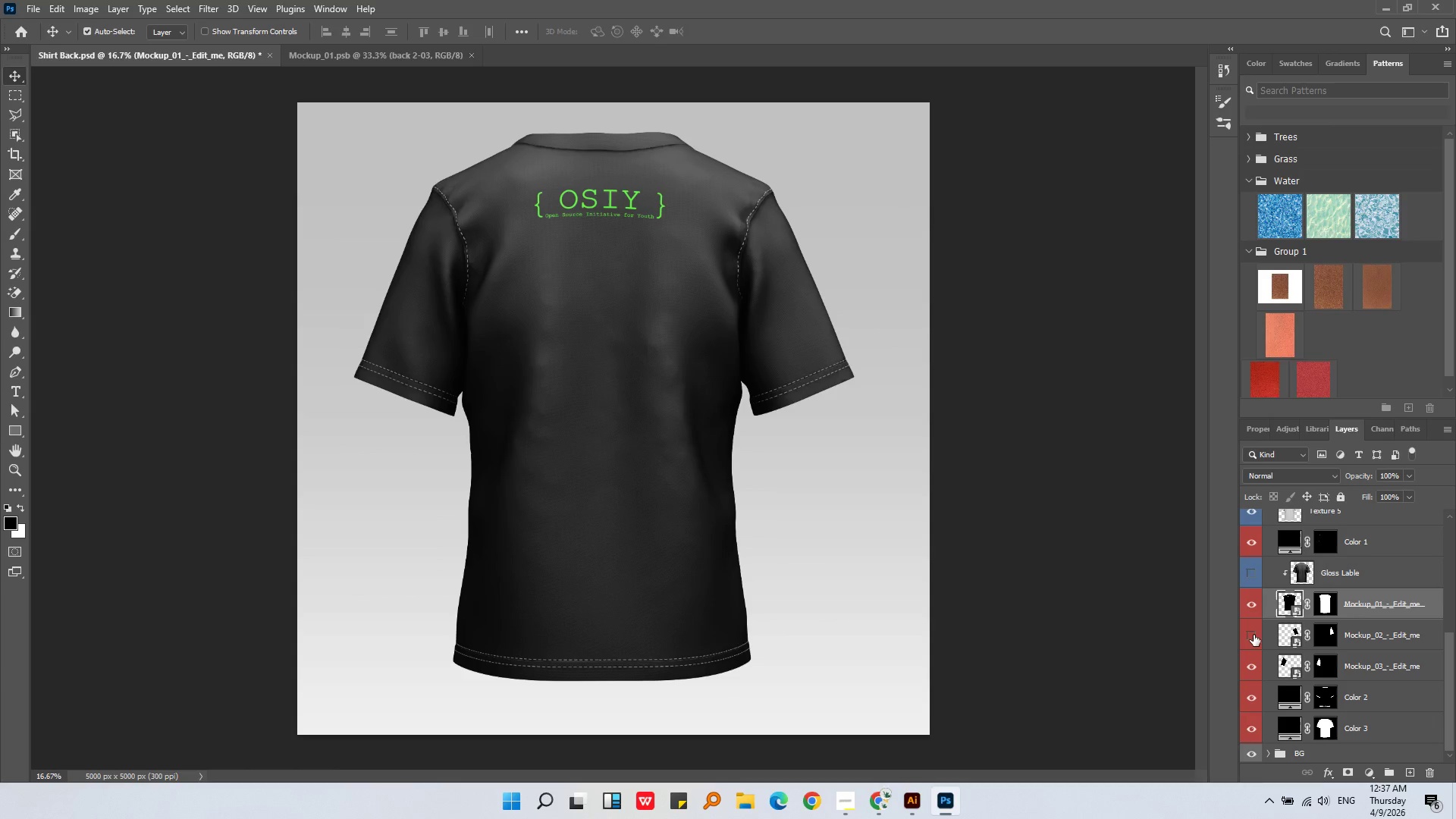 
scroll: coordinate [1316, 679], scroll_direction: down, amount: 4.0
 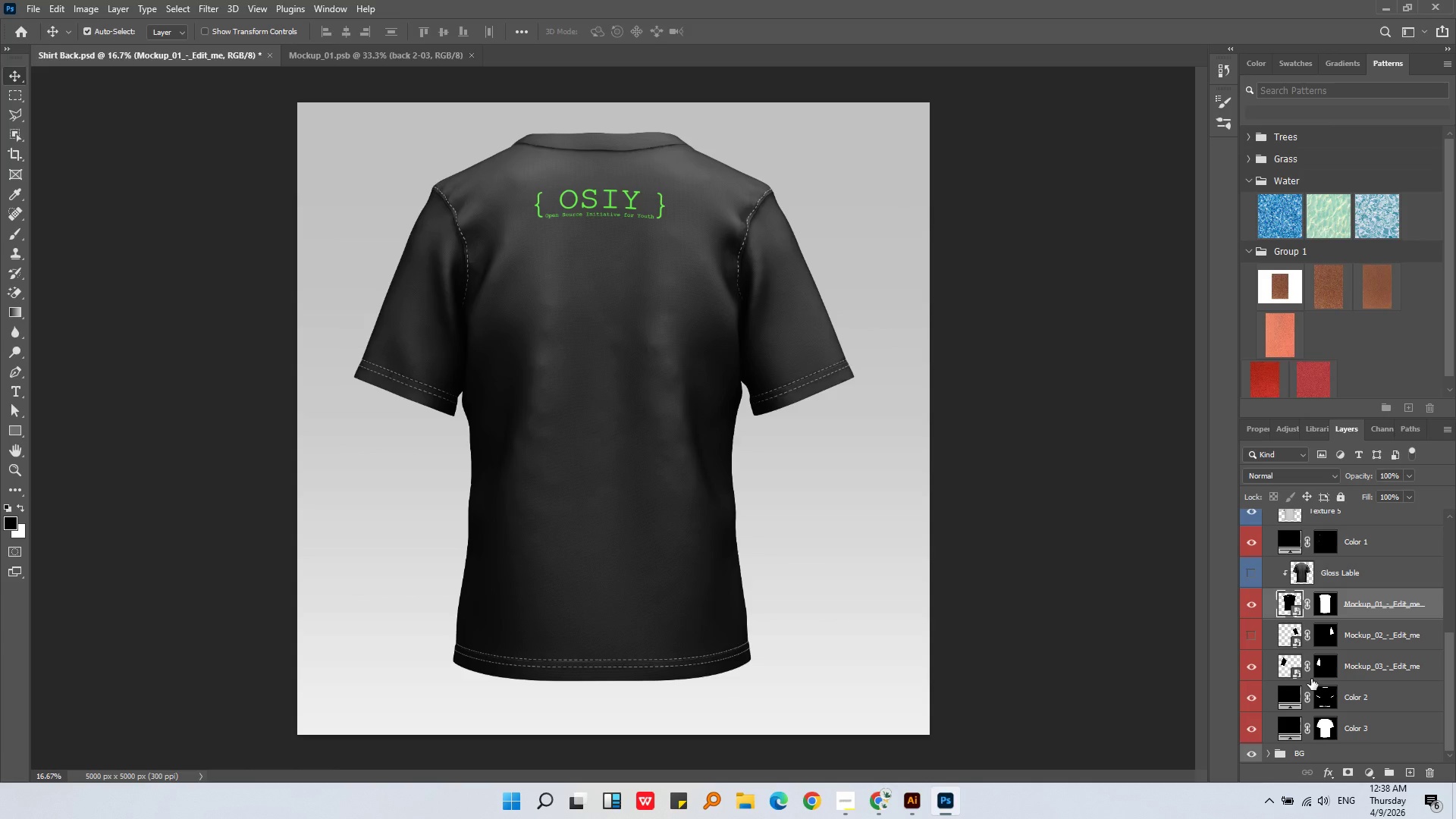 
left_click([350, 53])
 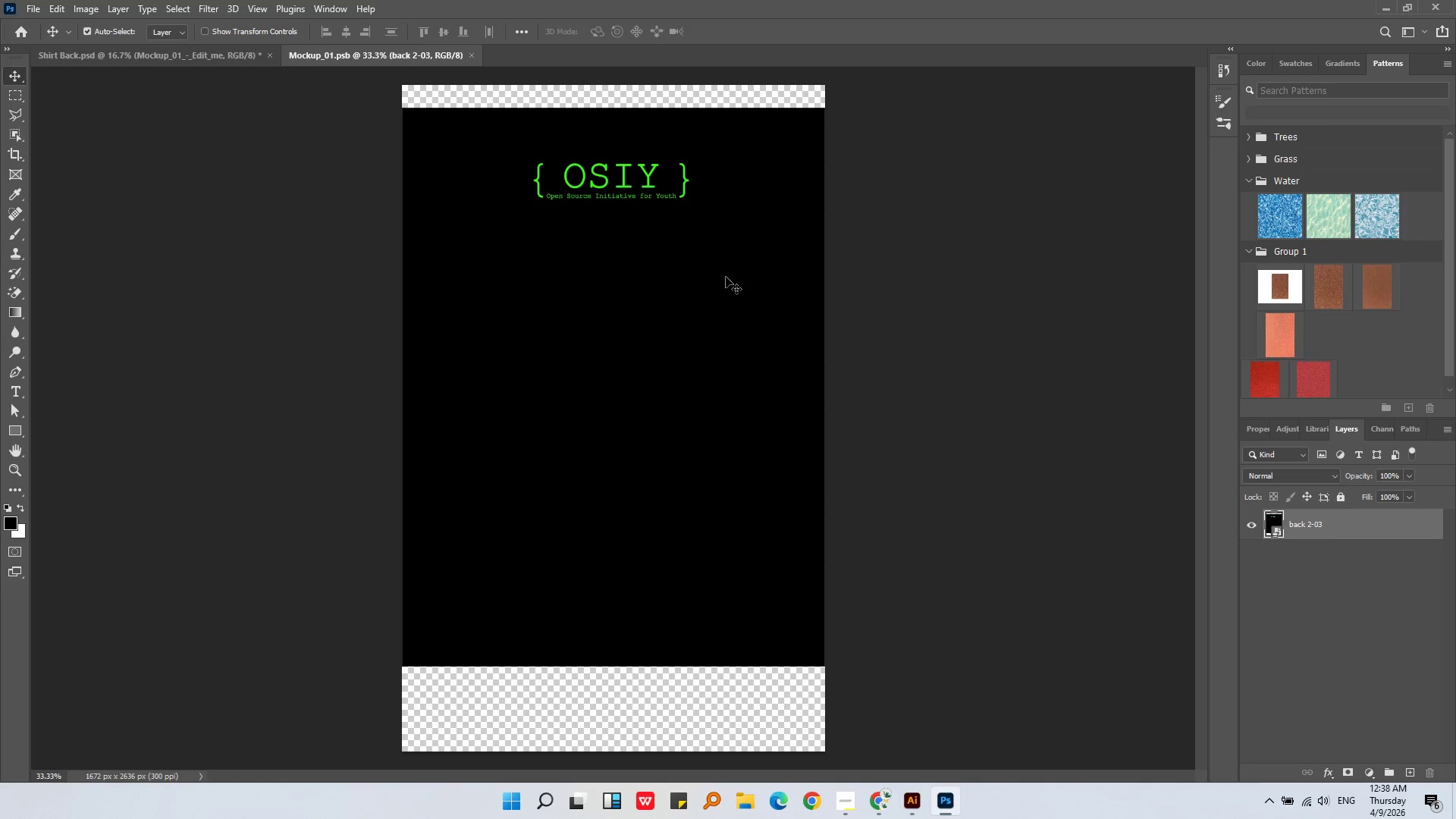 
left_click_drag(start_coordinate=[697, 220], to_coordinate=[698, 205])
 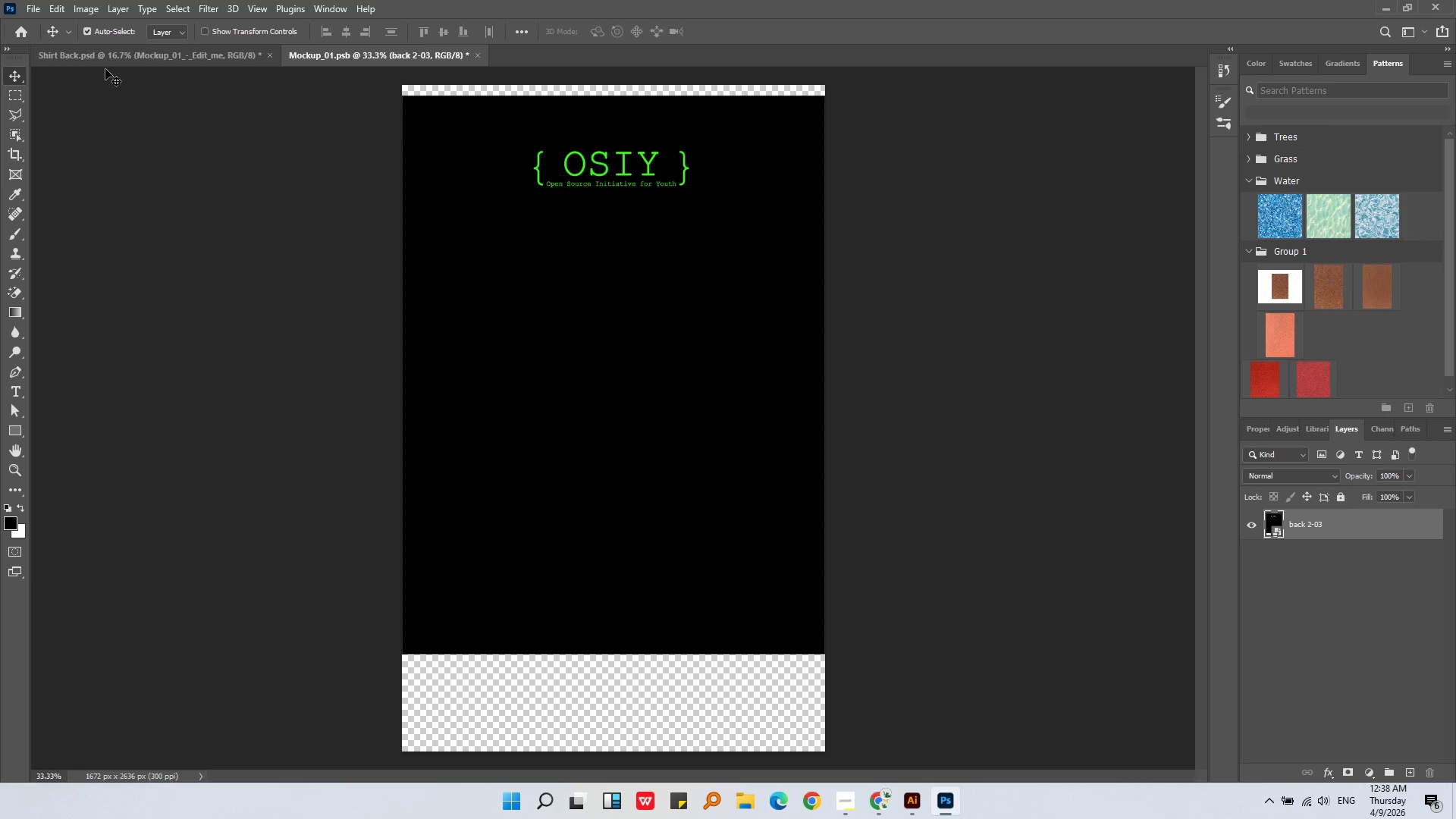 
key(Control+S)
 